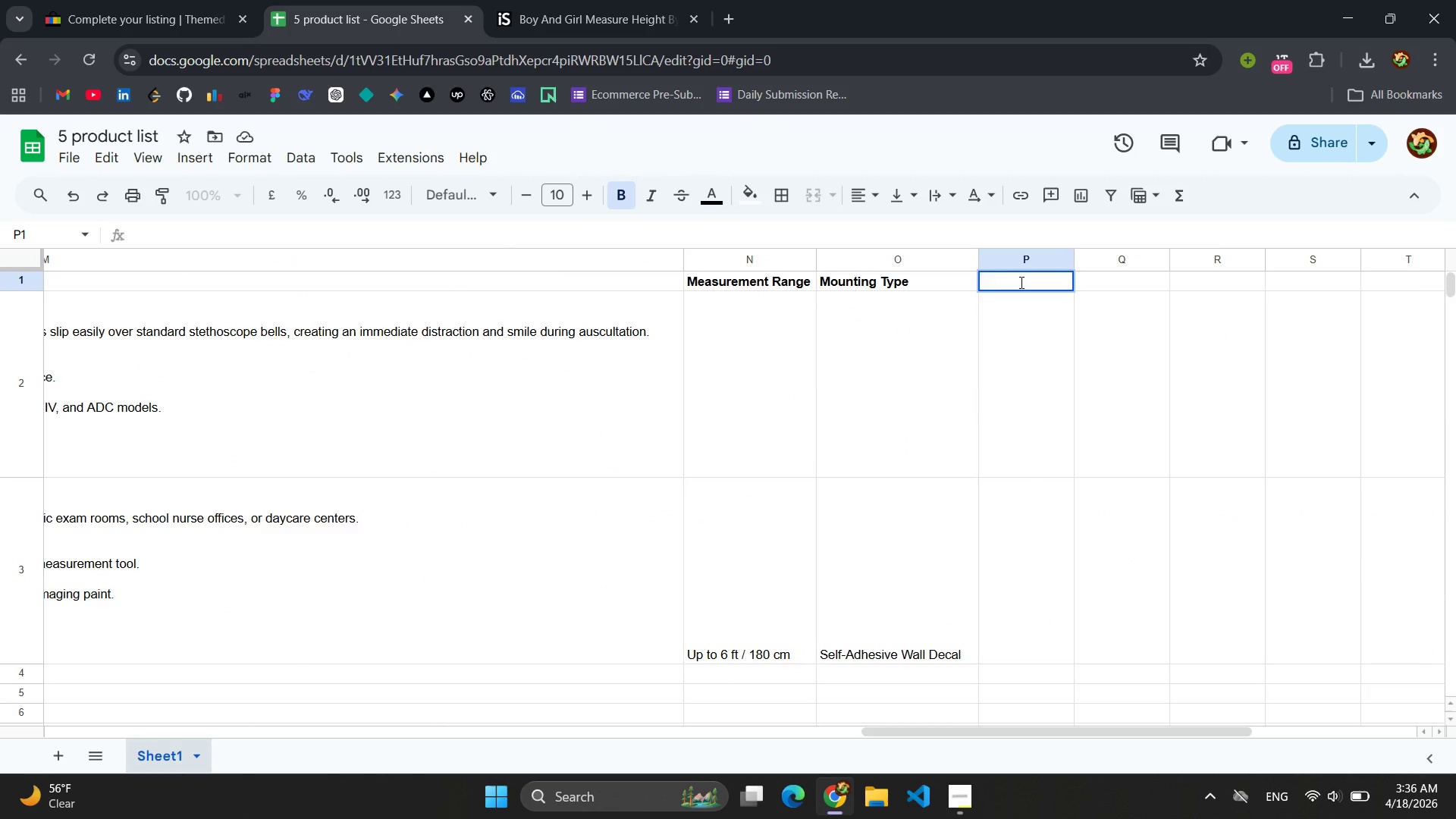 
type(Roll De)
key(Backspace)
type(imensti)
key(Backspace)
key(Backspace)
type(ions)
 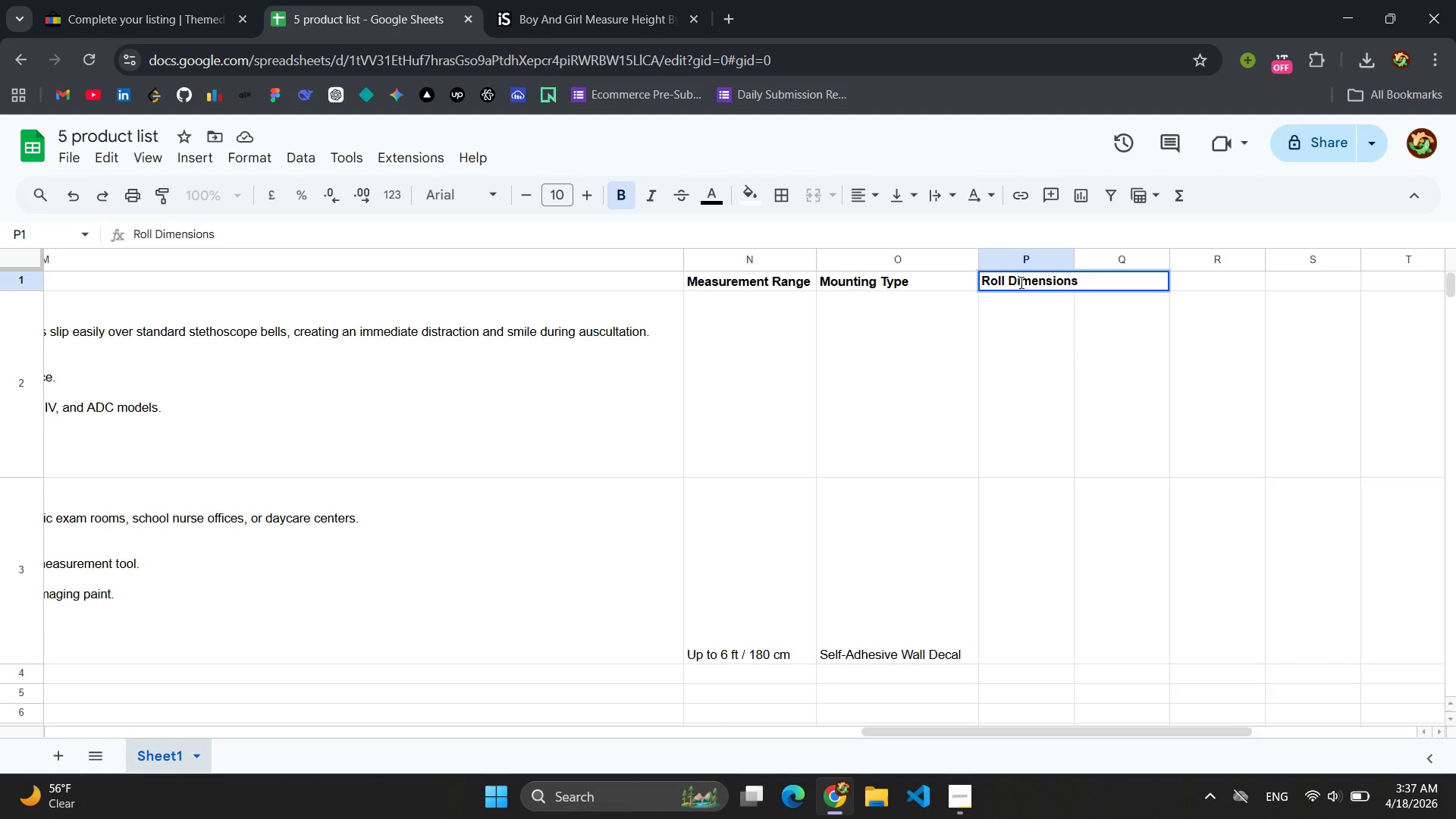 
left_click([1138, 352])
 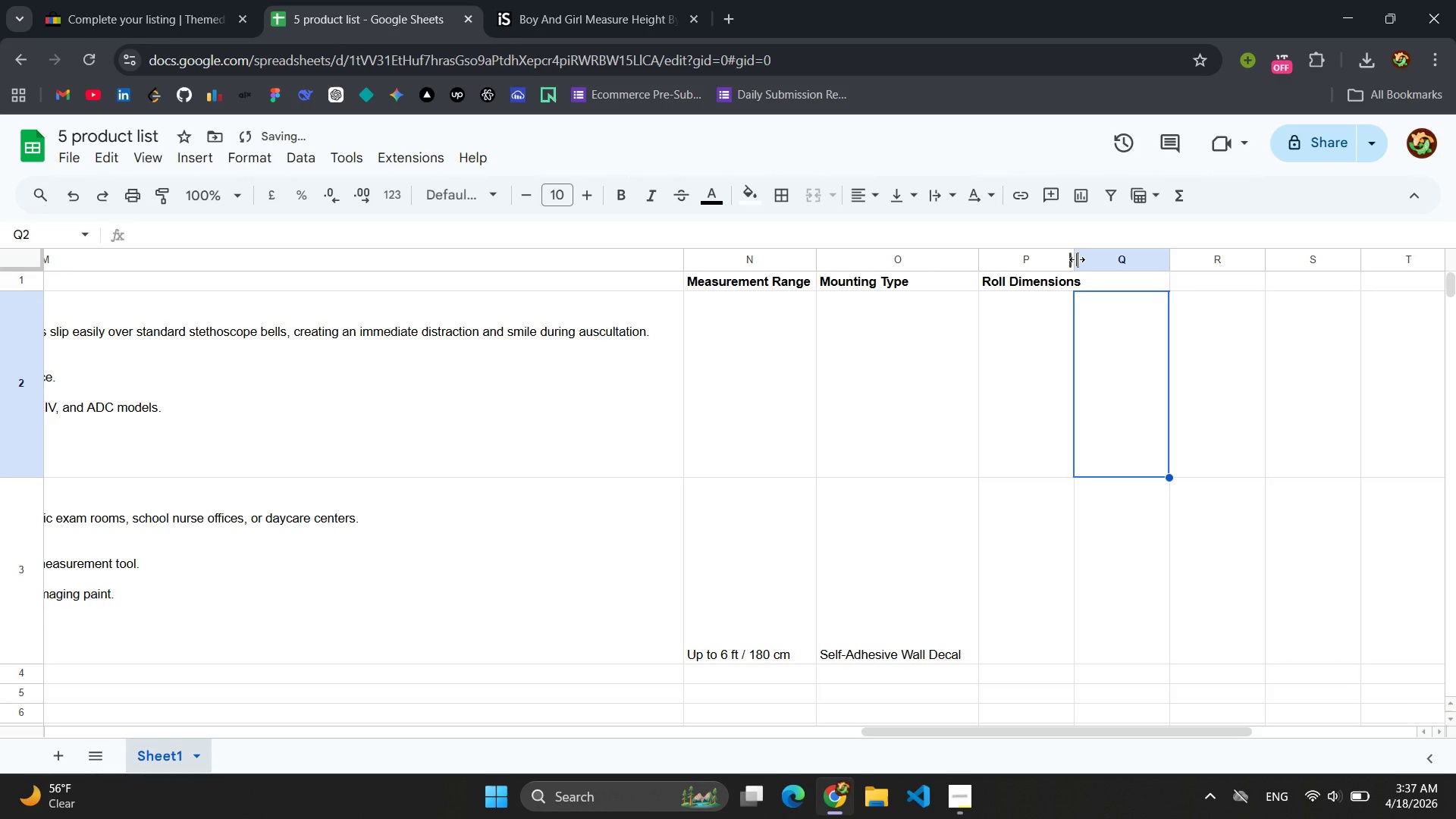 
left_click_drag(start_coordinate=[1077, 259], to_coordinate=[1139, 258])
 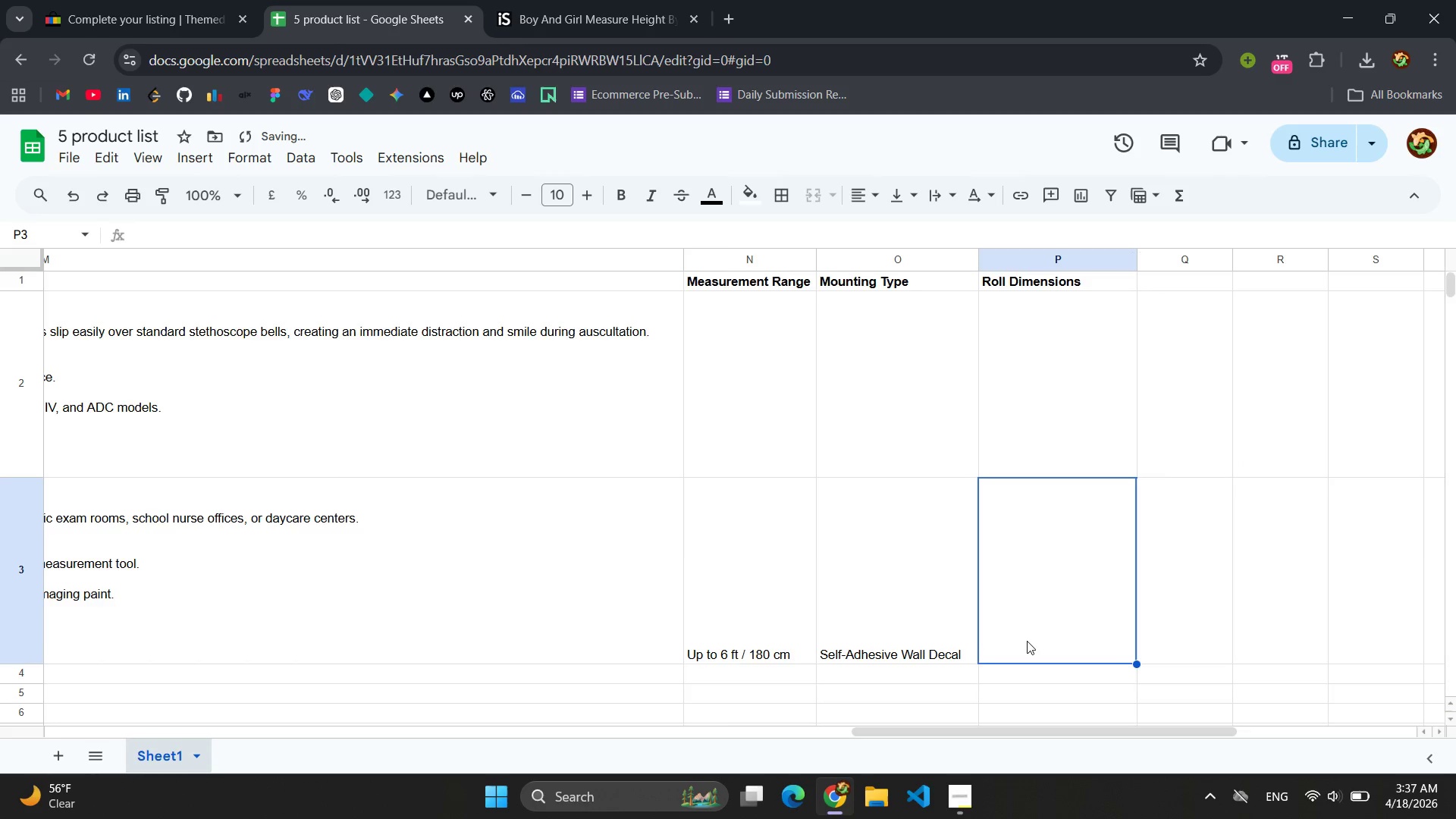 
scroll: coordinate [1029, 629], scroll_direction: down, amount: 3.0
 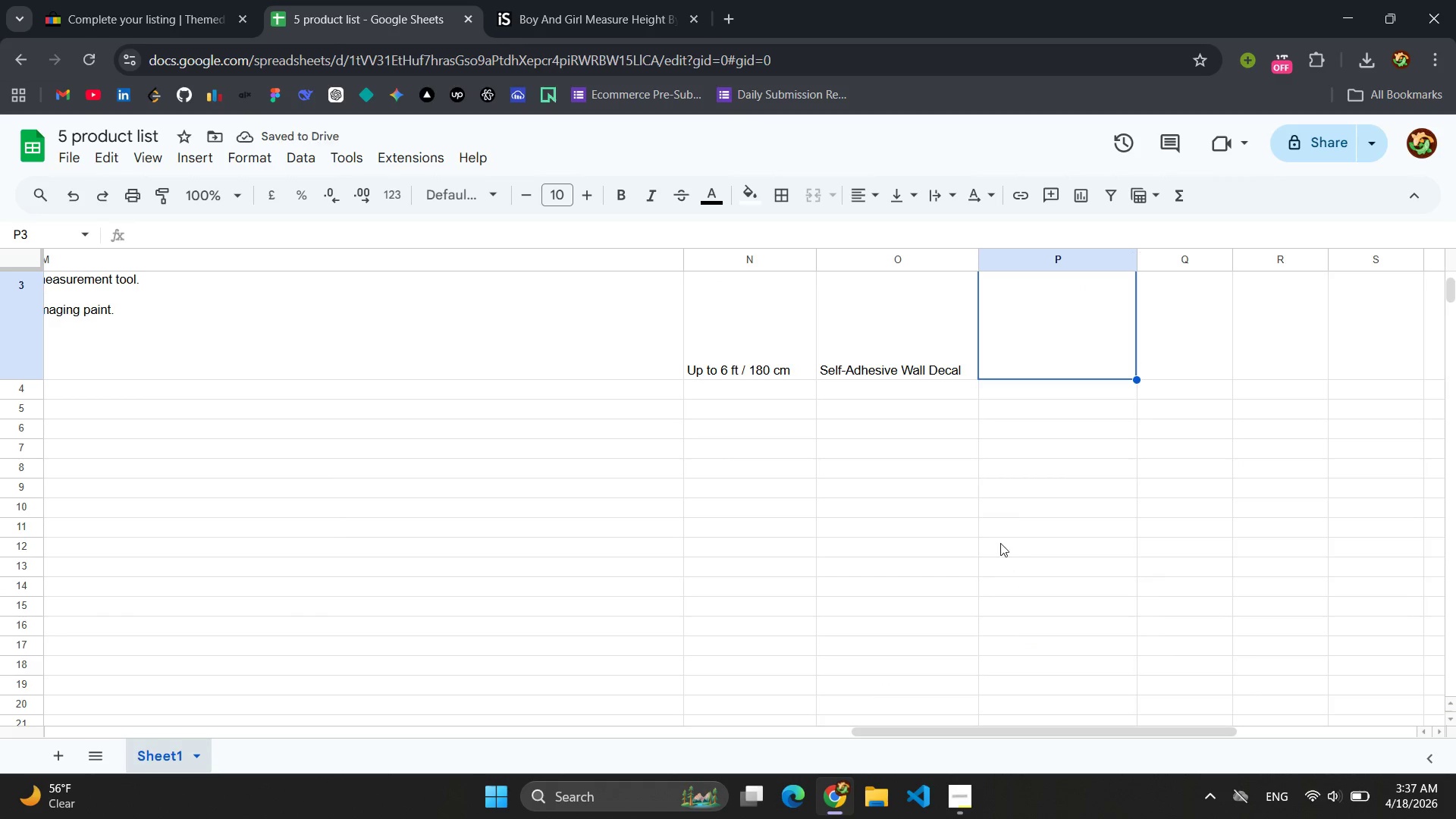 
scroll: coordinate [997, 540], scroll_direction: up, amount: 2.0
 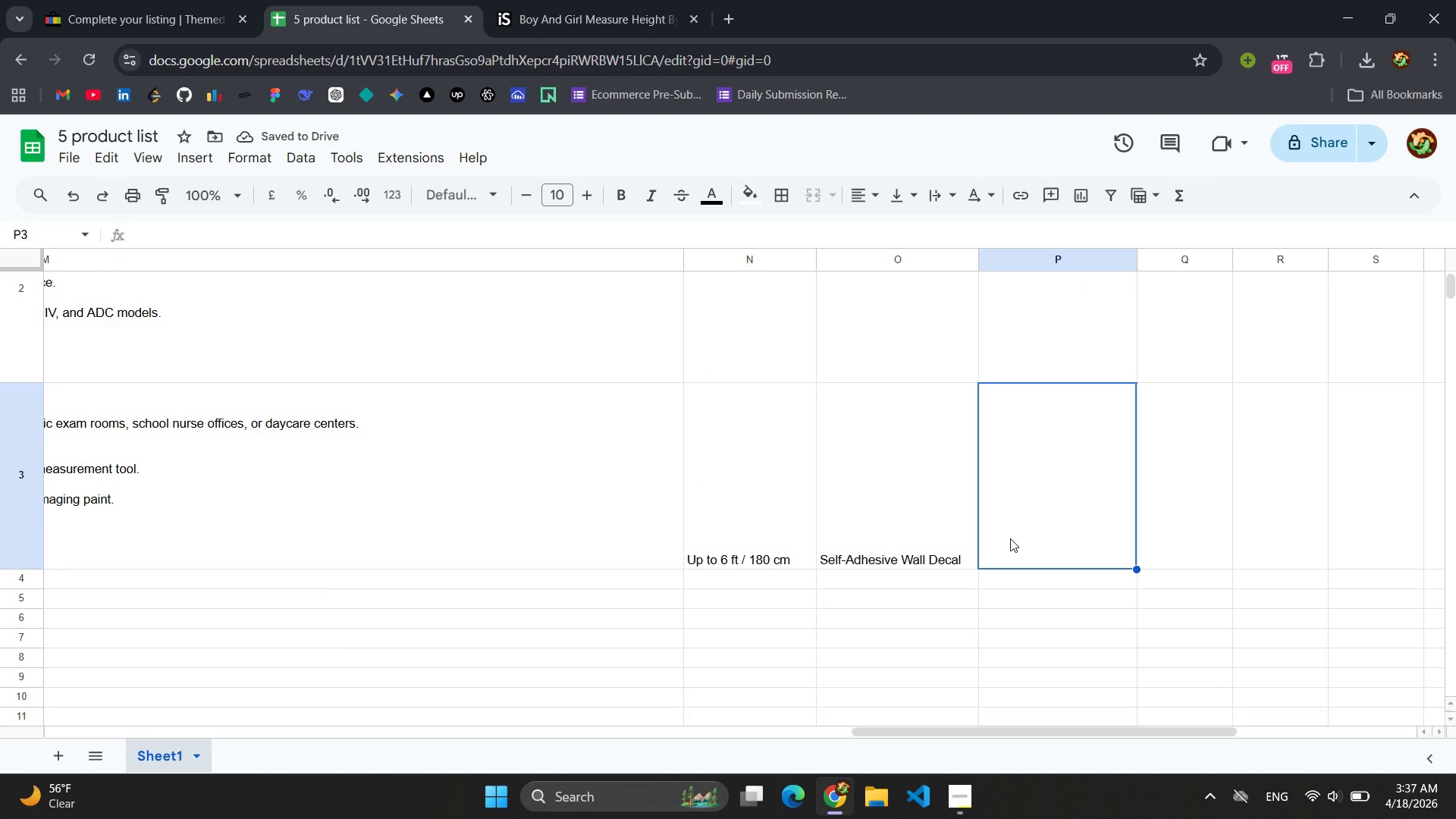 
hold_key(key=ControlLeft, duration=1.03)
scroll: coordinate [1018, 532], scroll_direction: up, amount: 4.0
 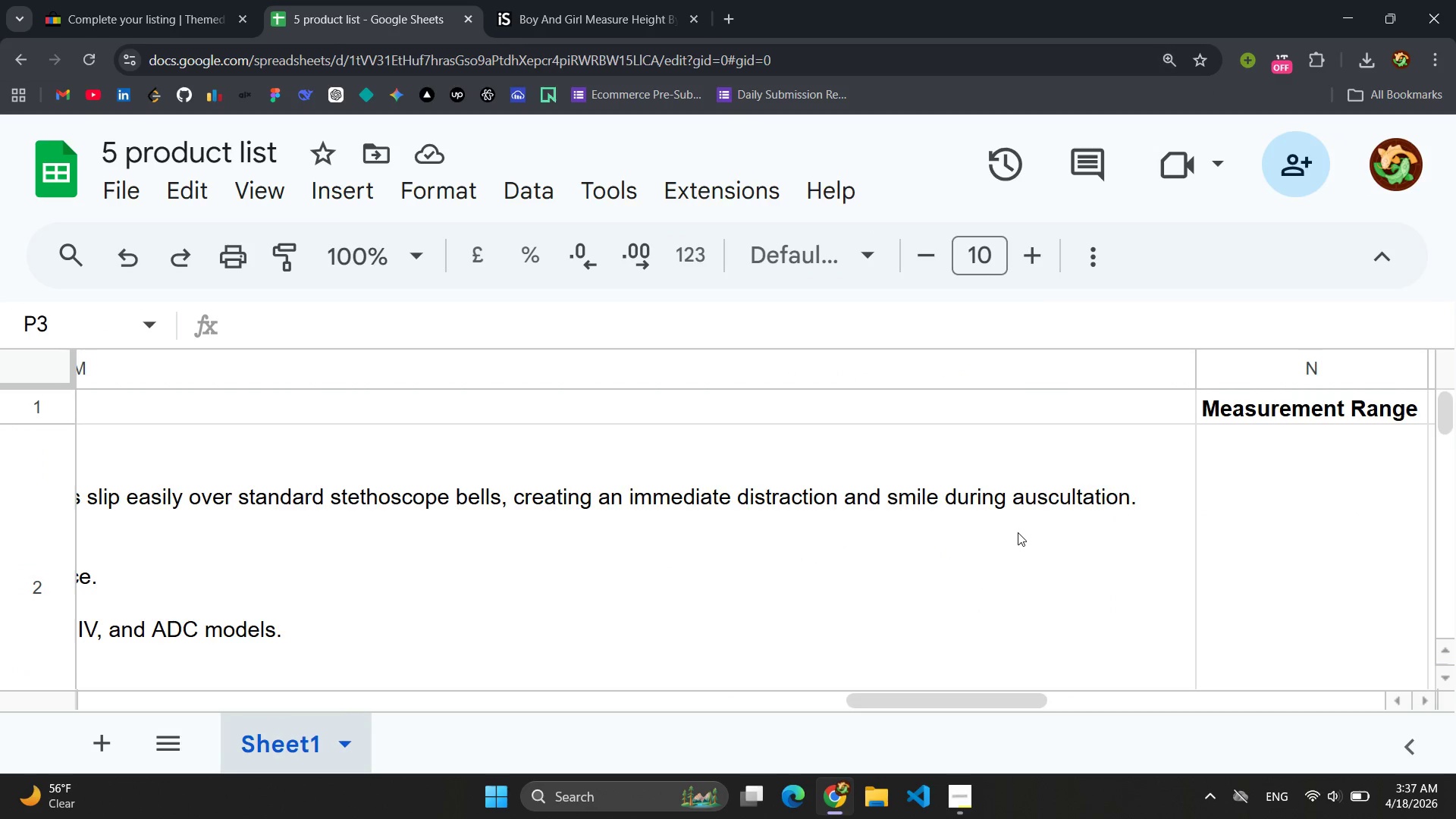 
key(Control+Minus)
 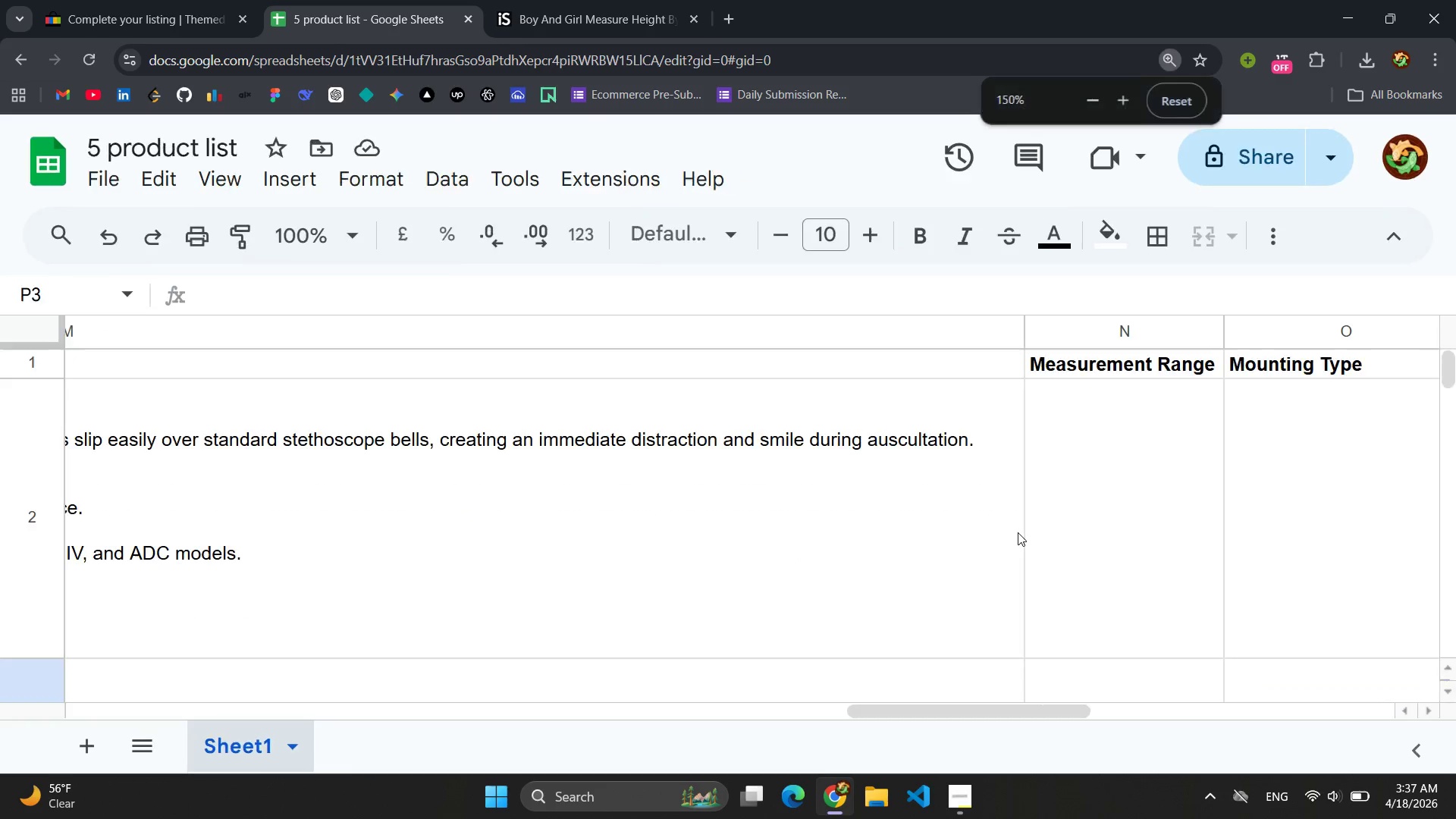 
key(Control+Minus)
 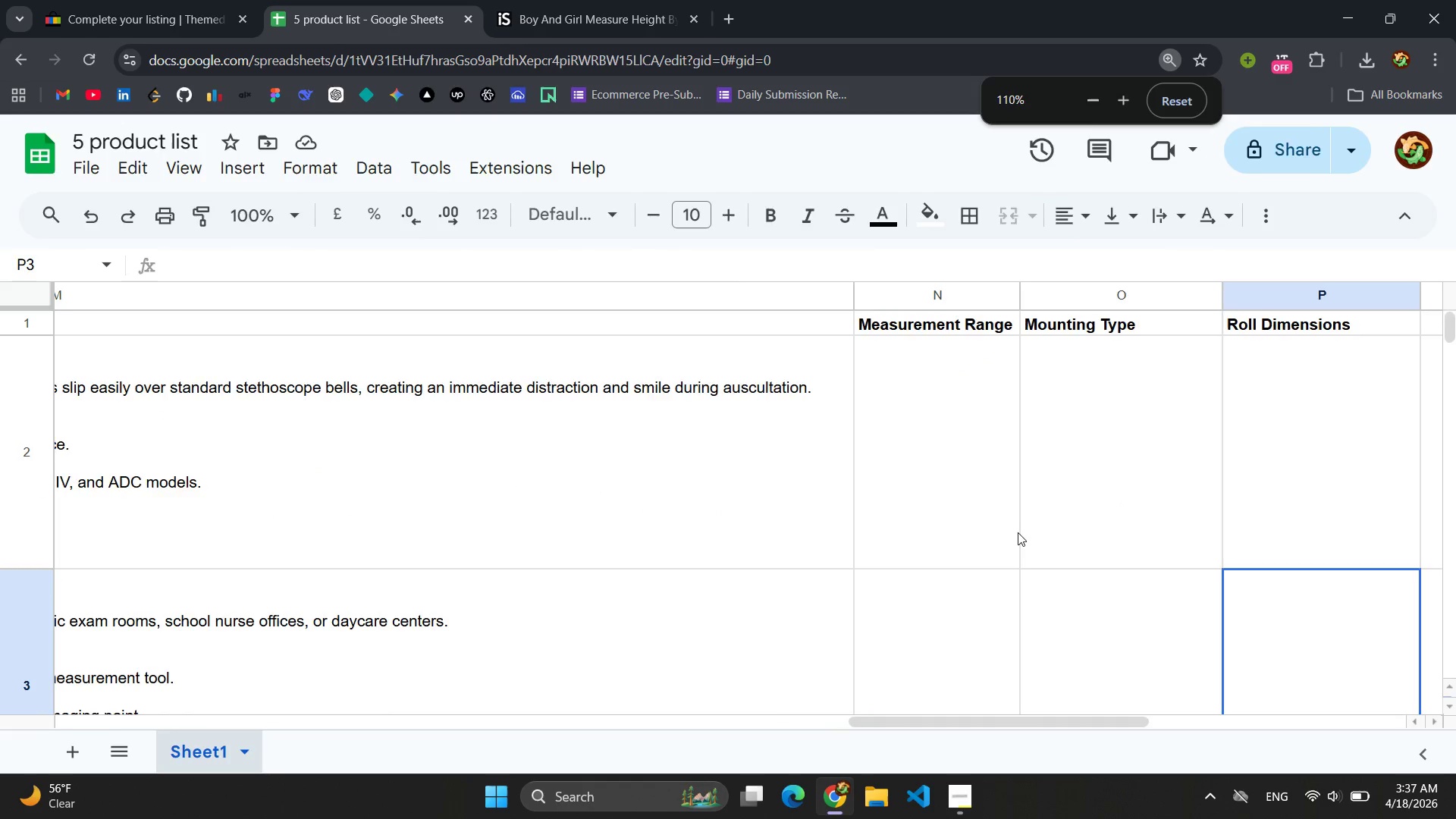 
key(Control+Minus)
 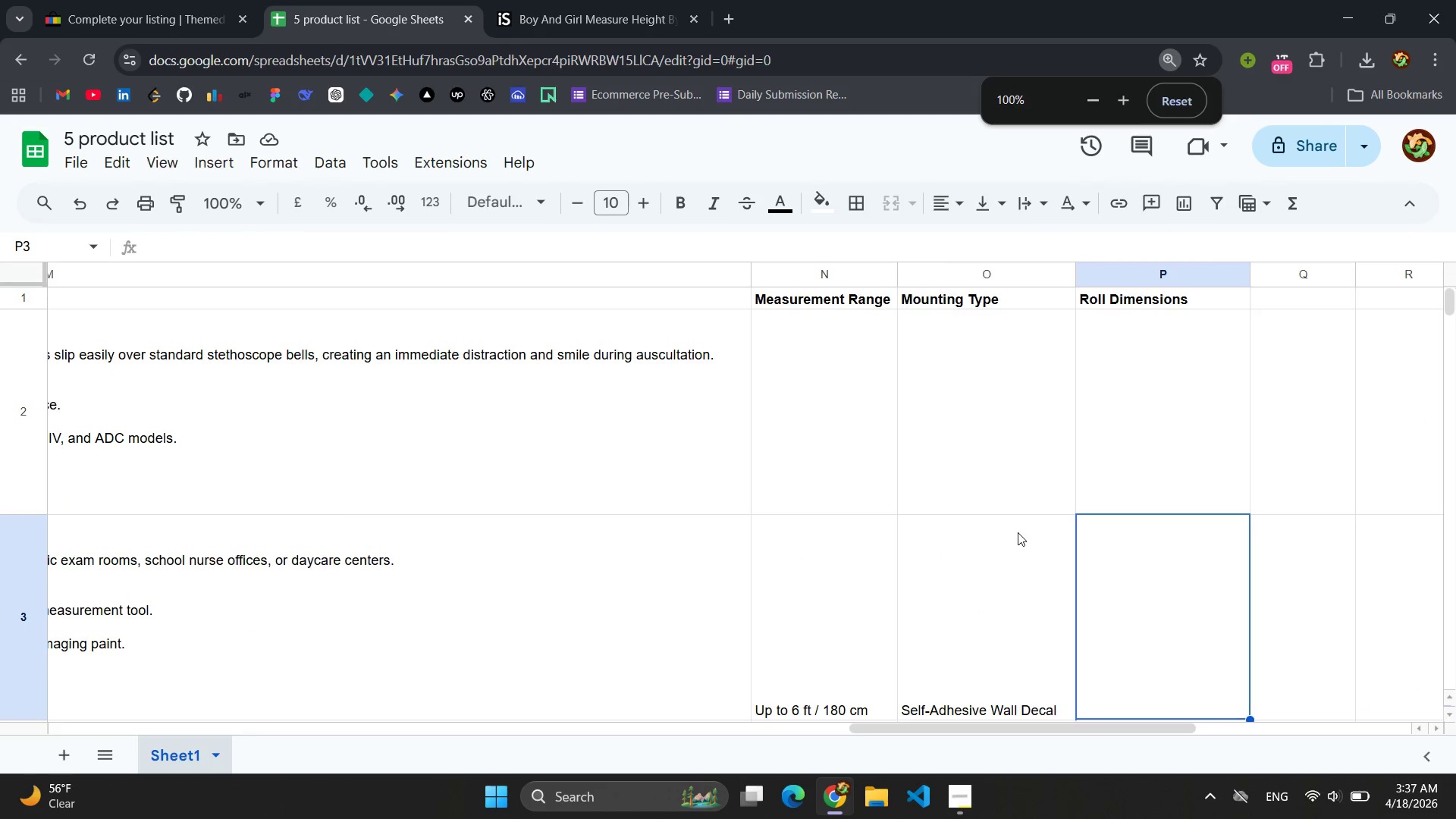 
key(Control+Minus)
 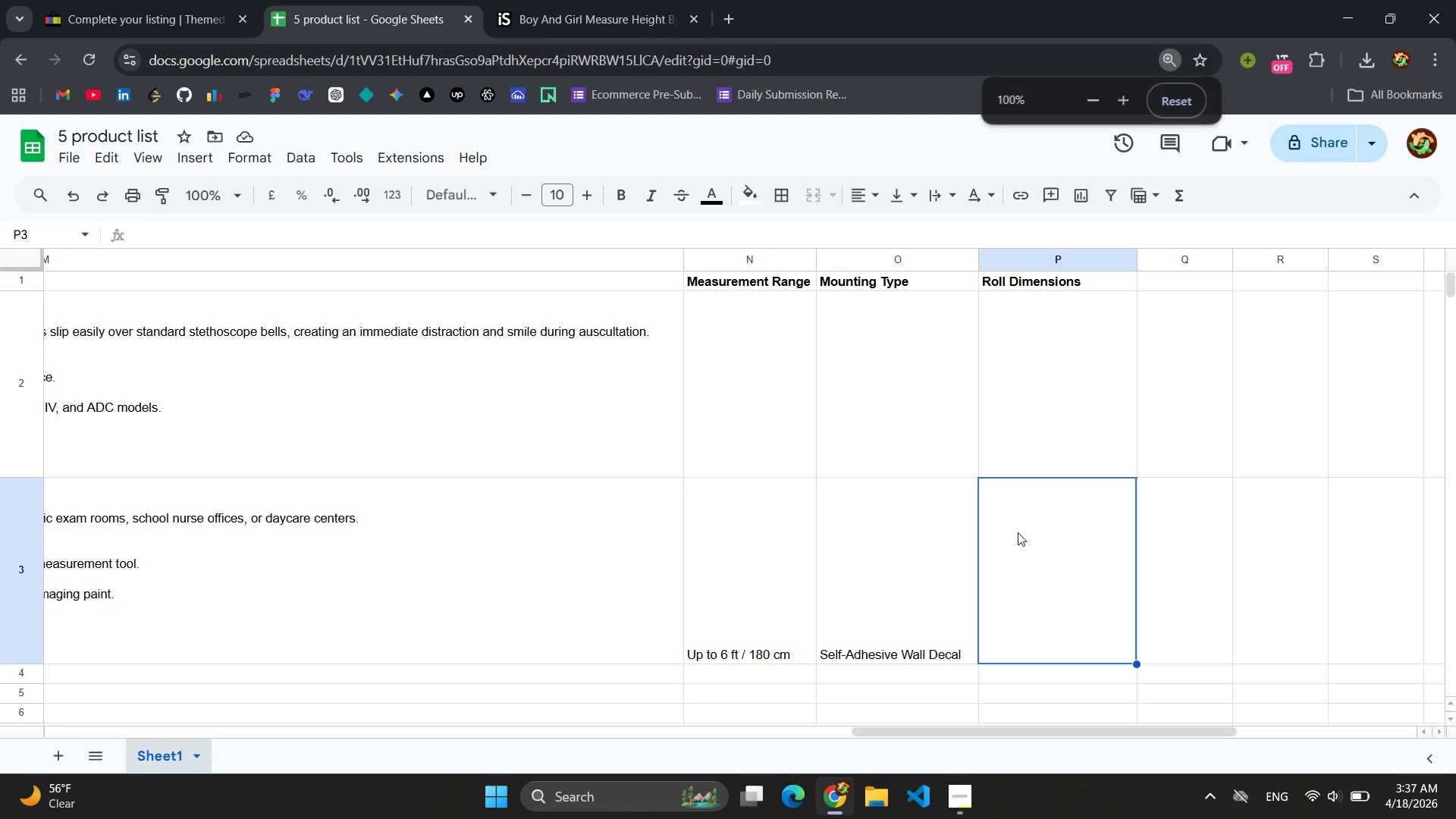 
scroll: coordinate [1068, 536], scroll_direction: down, amount: 3.0
 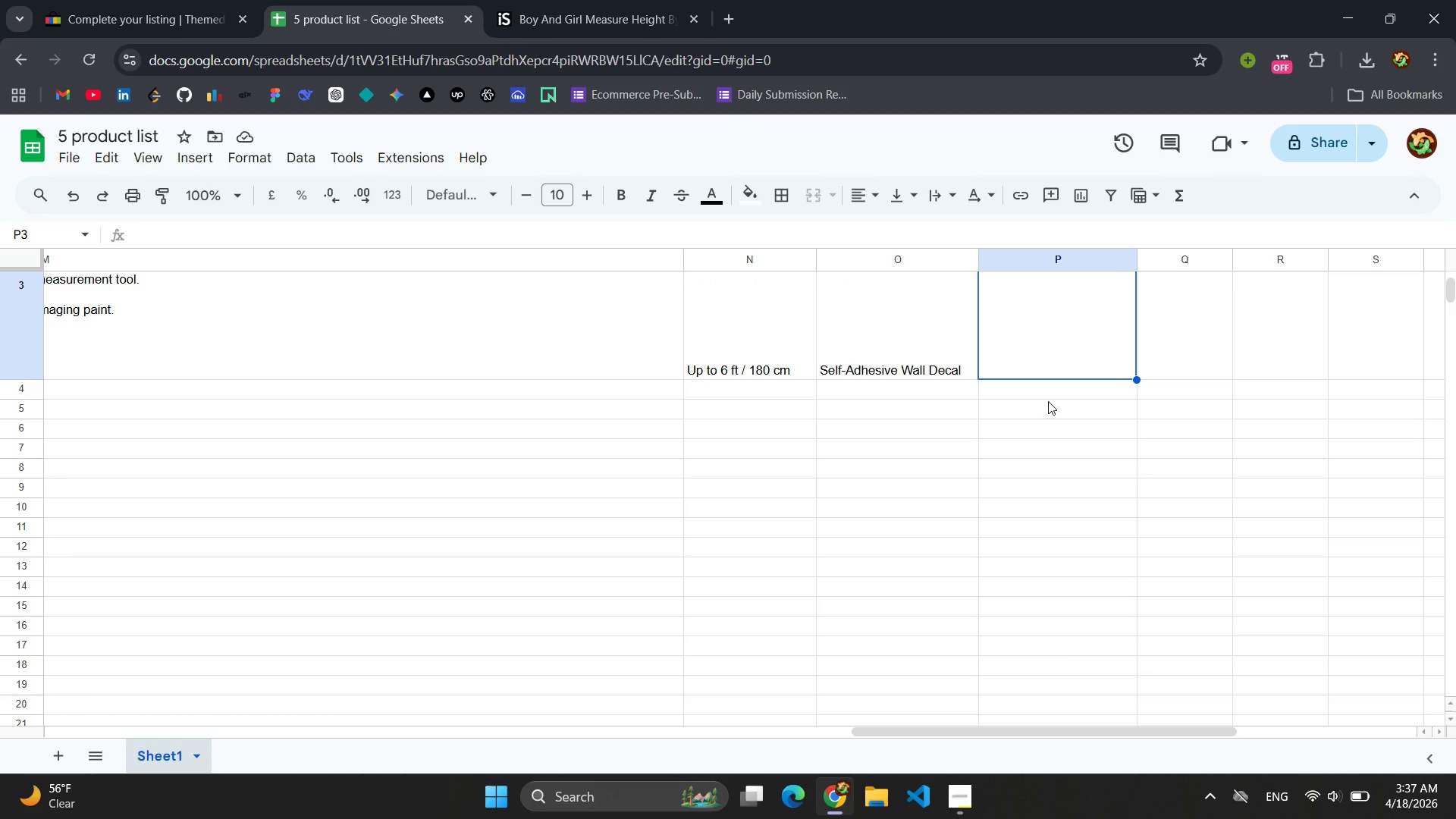 
left_click([1045, 397])
 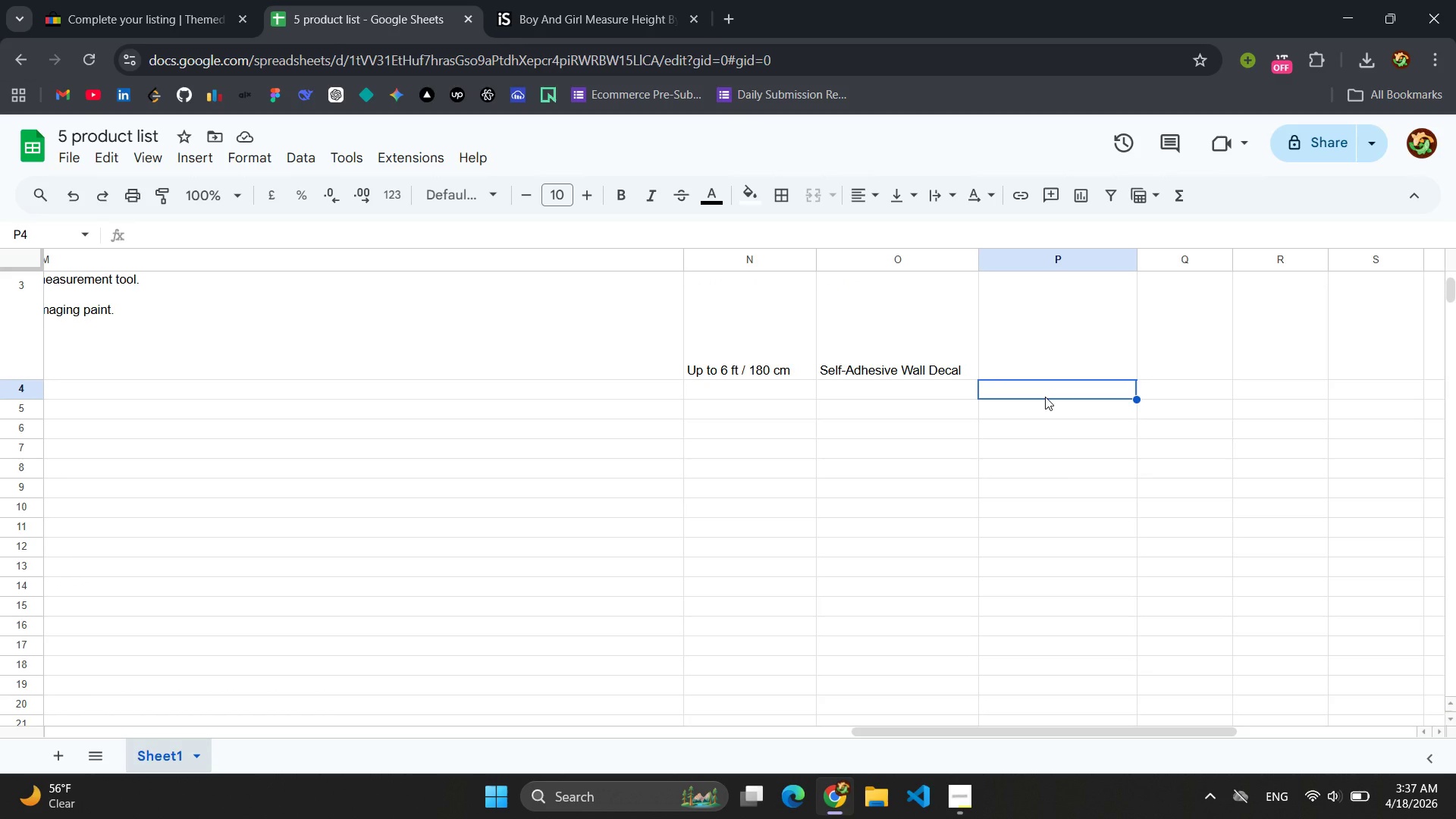 
key(Control+V)
 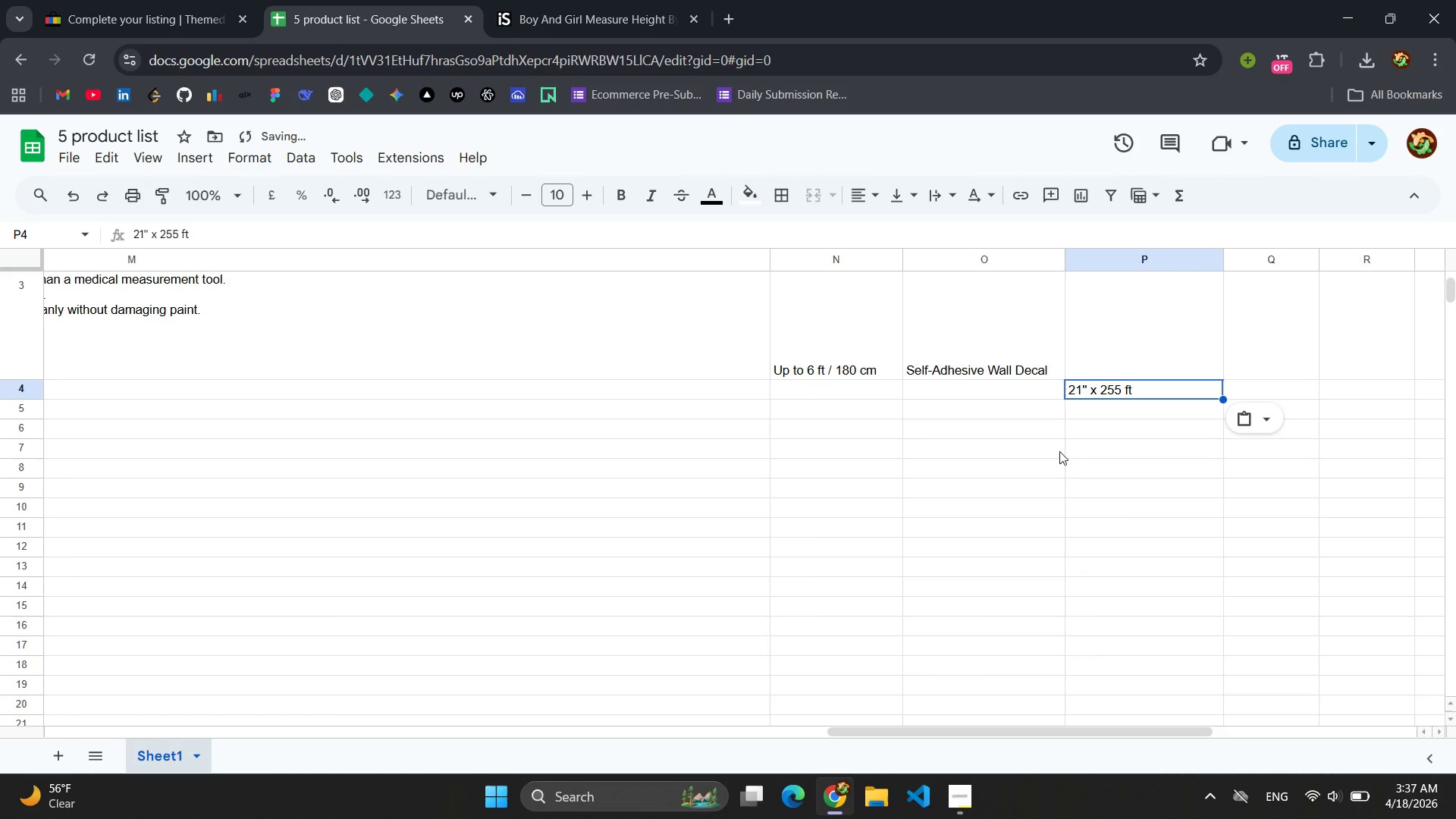 
scroll: coordinate [1084, 451], scroll_direction: up, amount: 6.0
 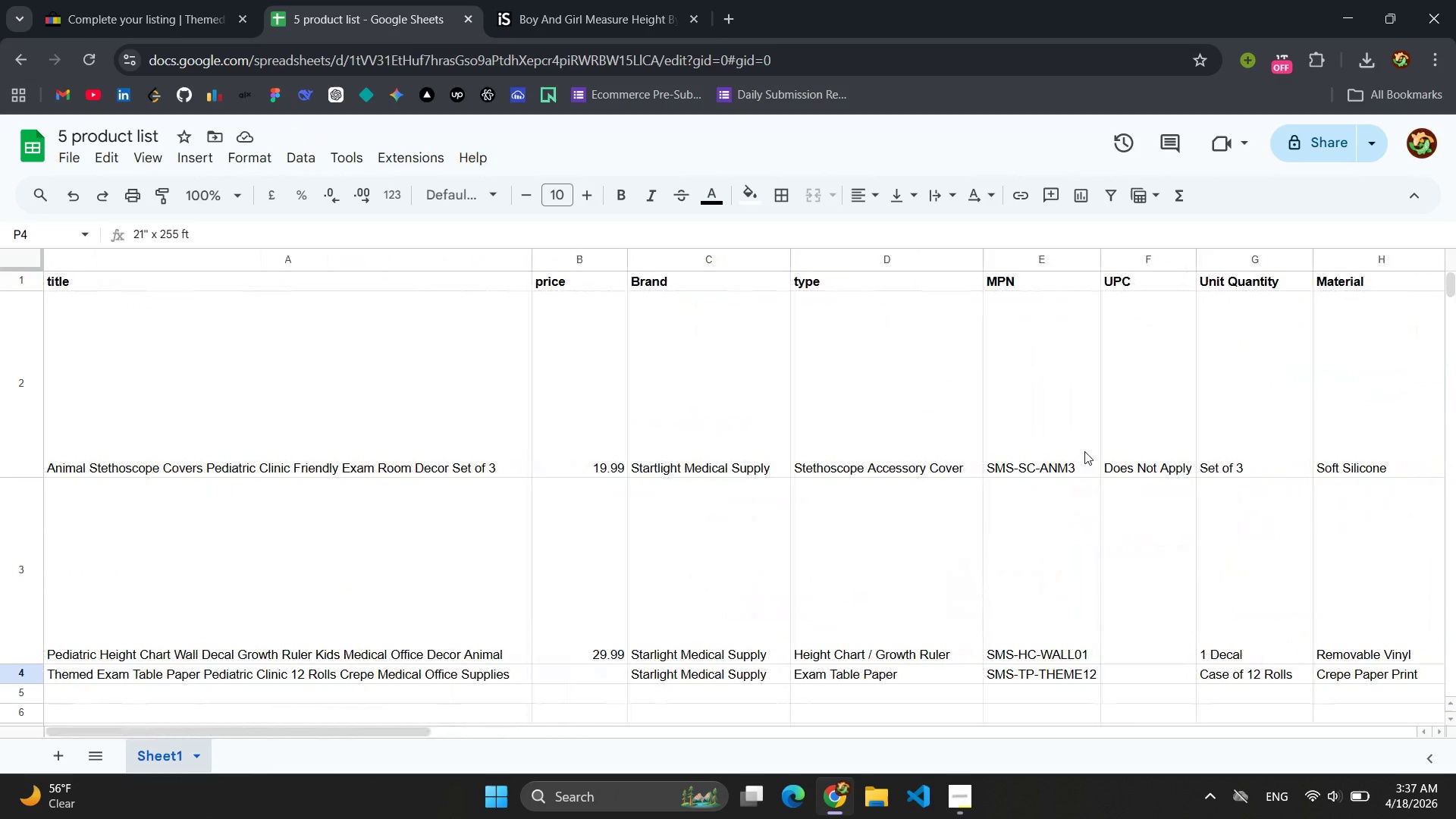 
wait(5.36)
 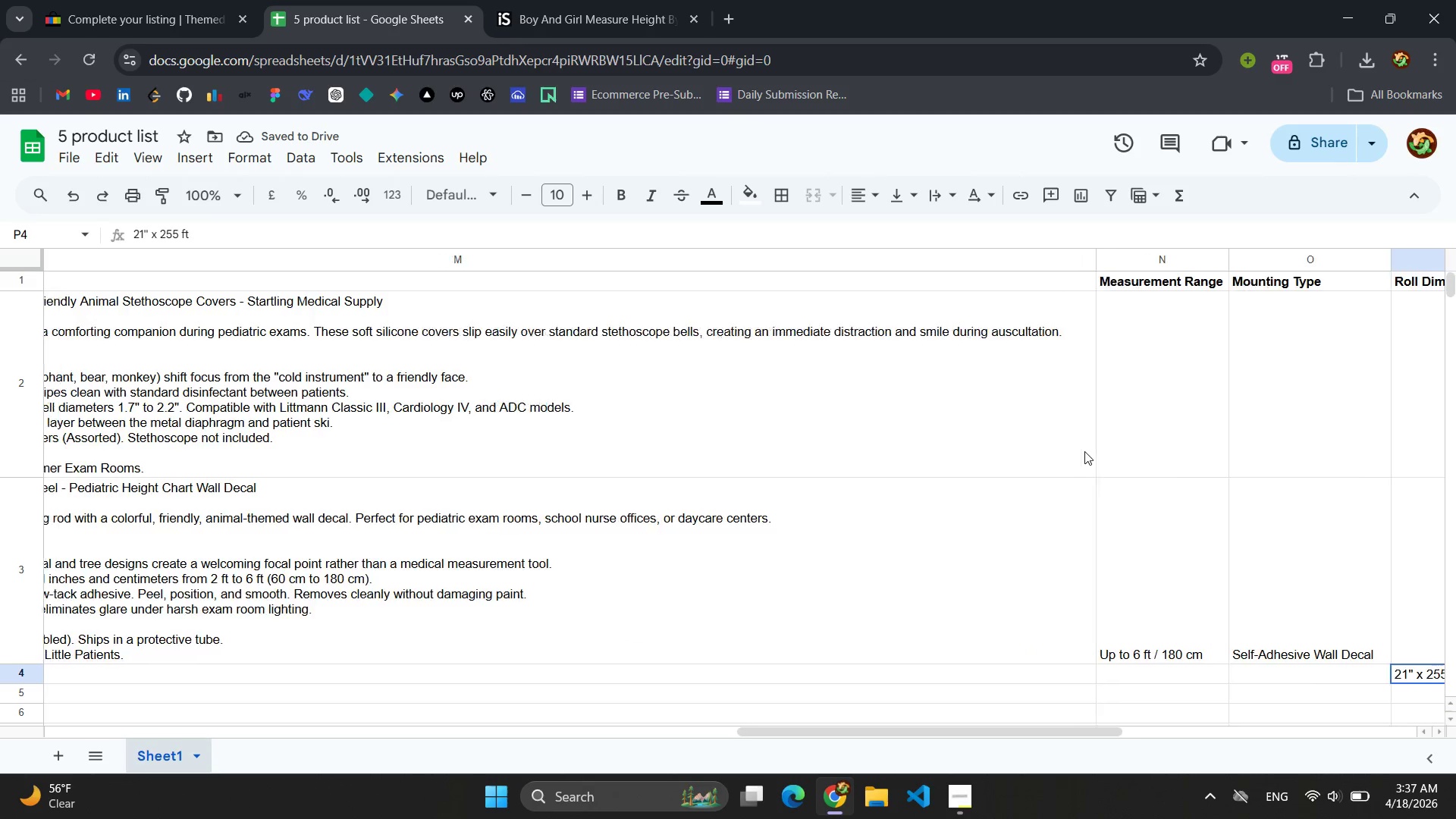 
left_click([72, 5])
 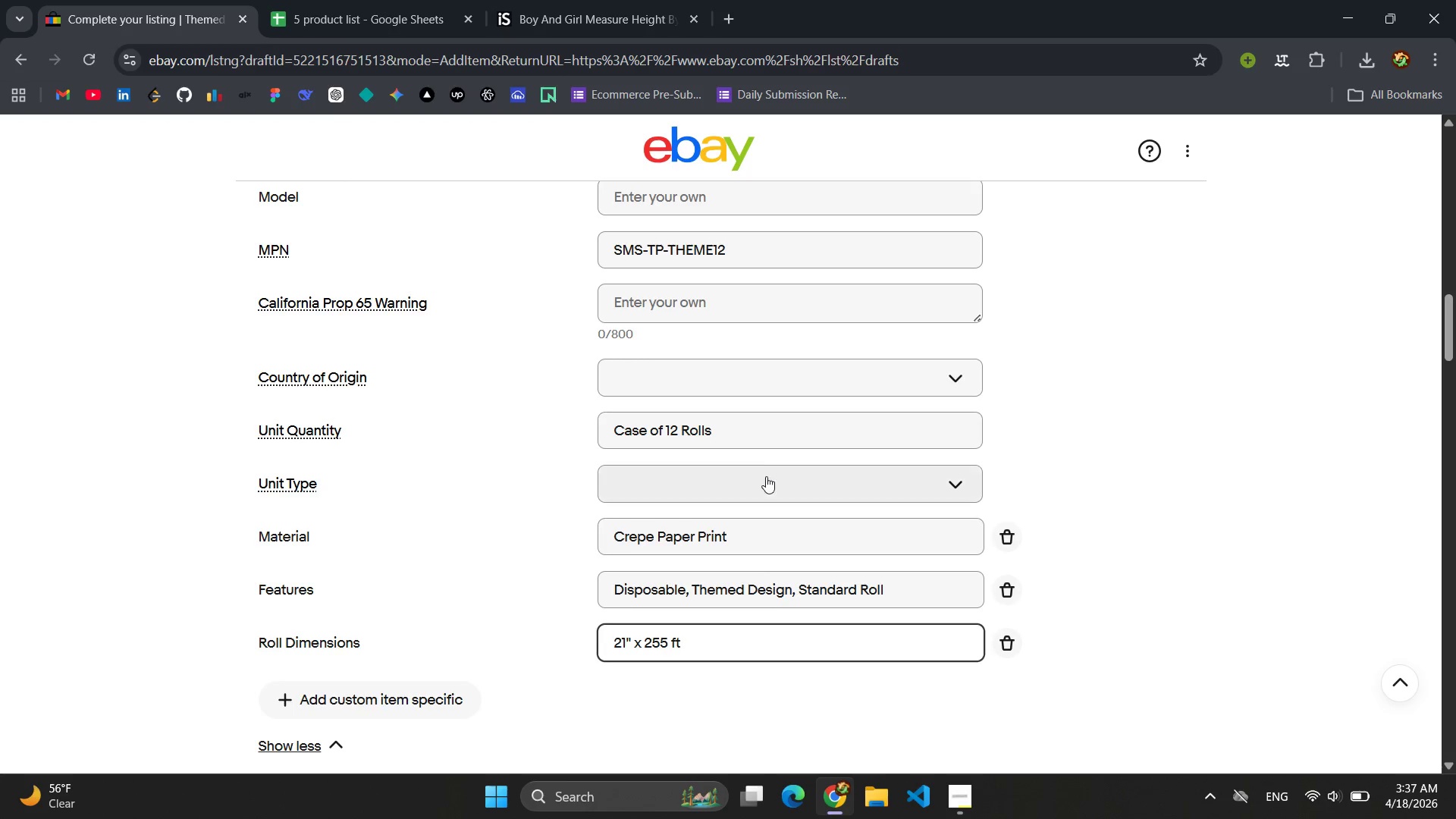 
scroll: coordinate [769, 479], scroll_direction: down, amount: 2.0
 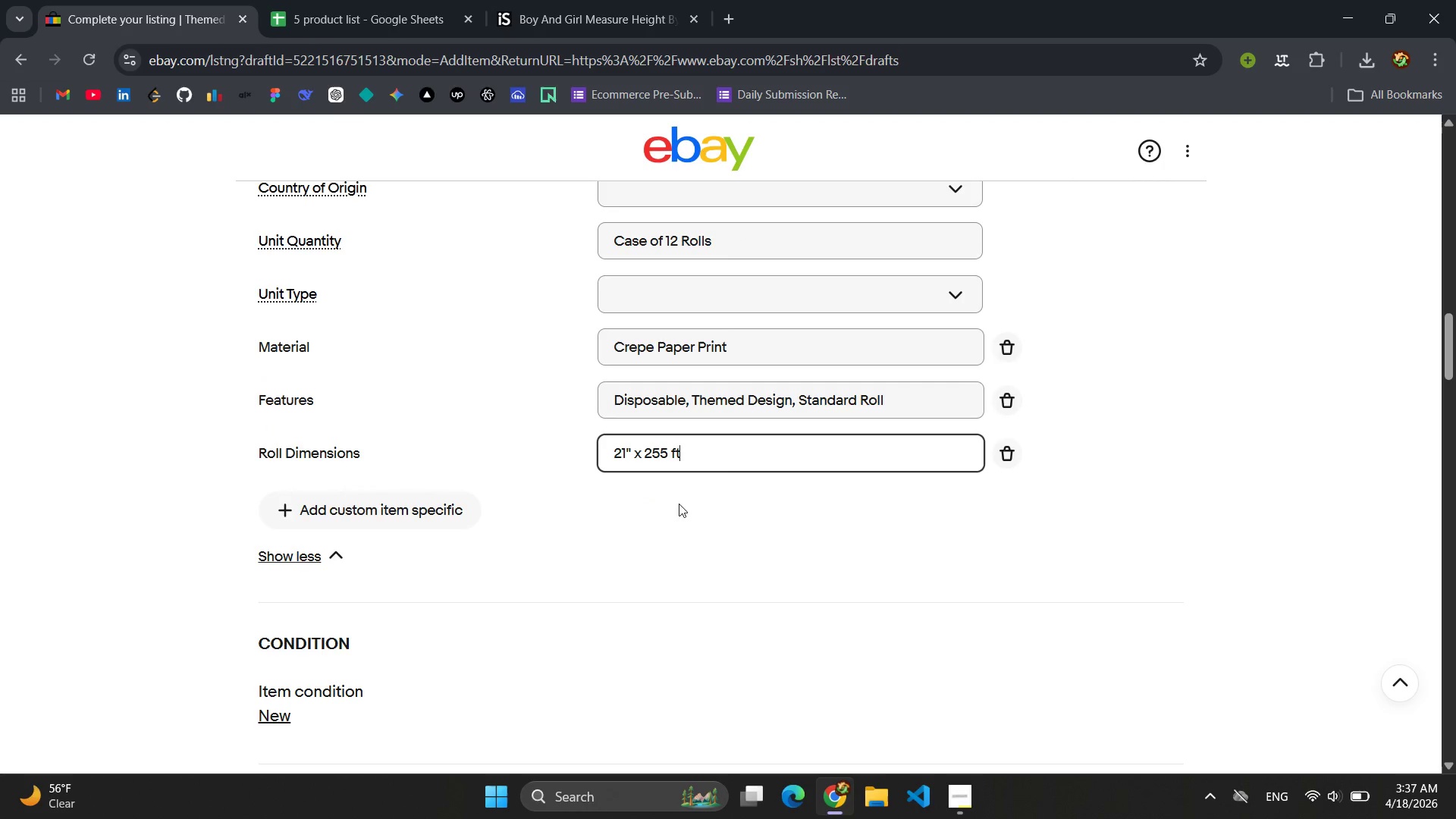 
scroll: coordinate [679, 504], scroll_direction: up, amount: 4.0
 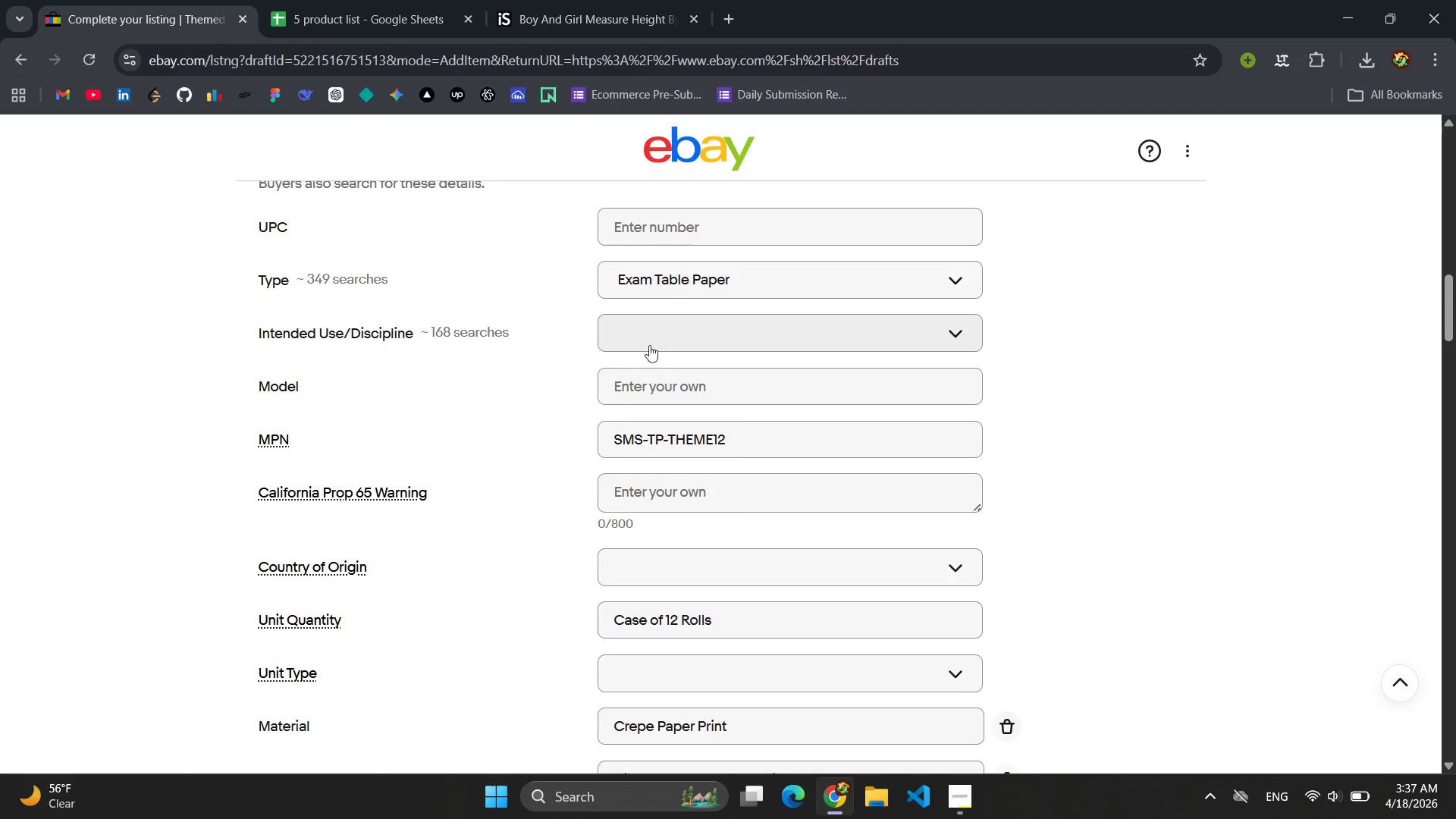 
left_click([649, 339])
 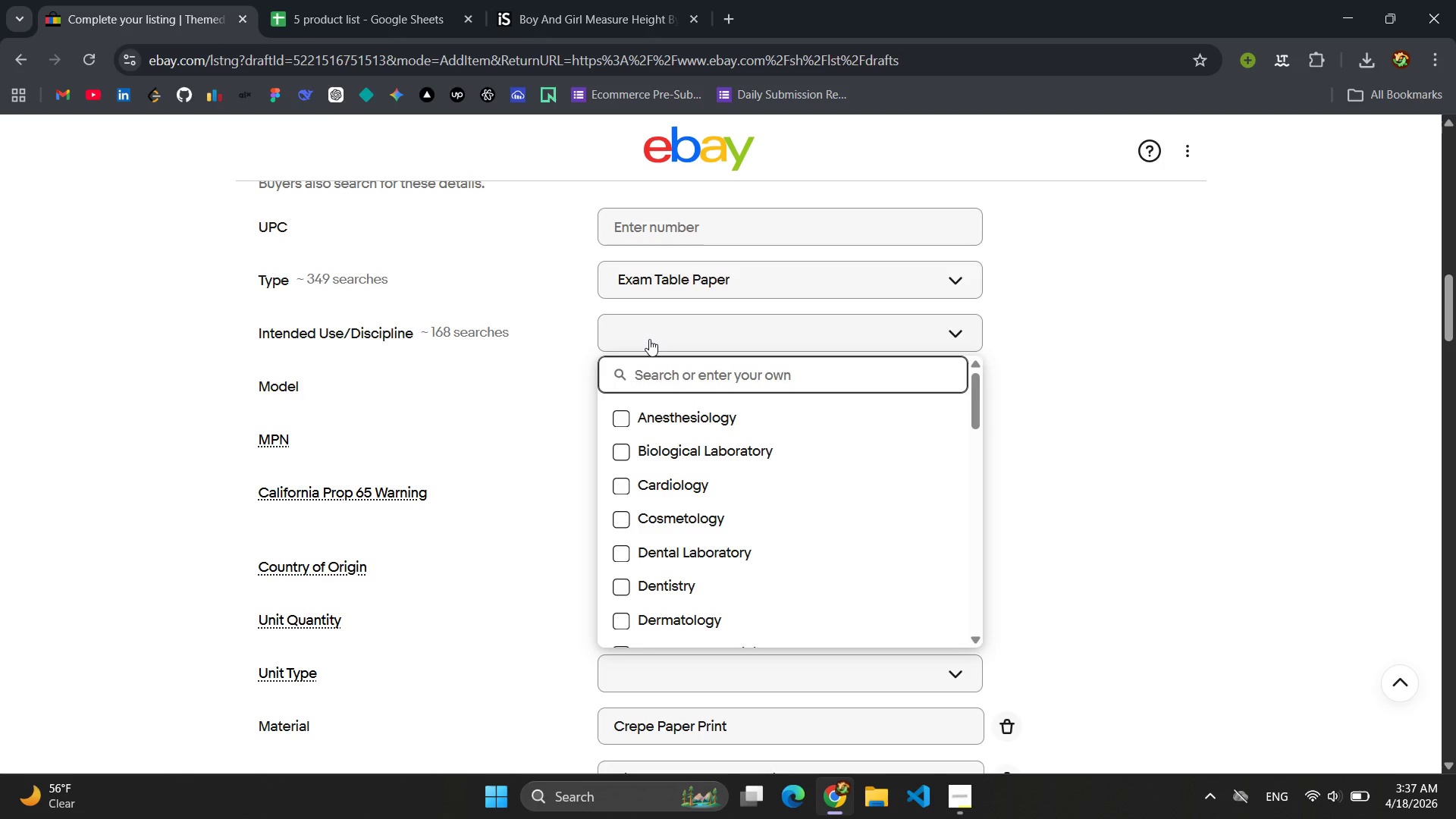 
type(Pediatrics, a)
key(Backspace)
type(Family Practices)
key(Backspace)
 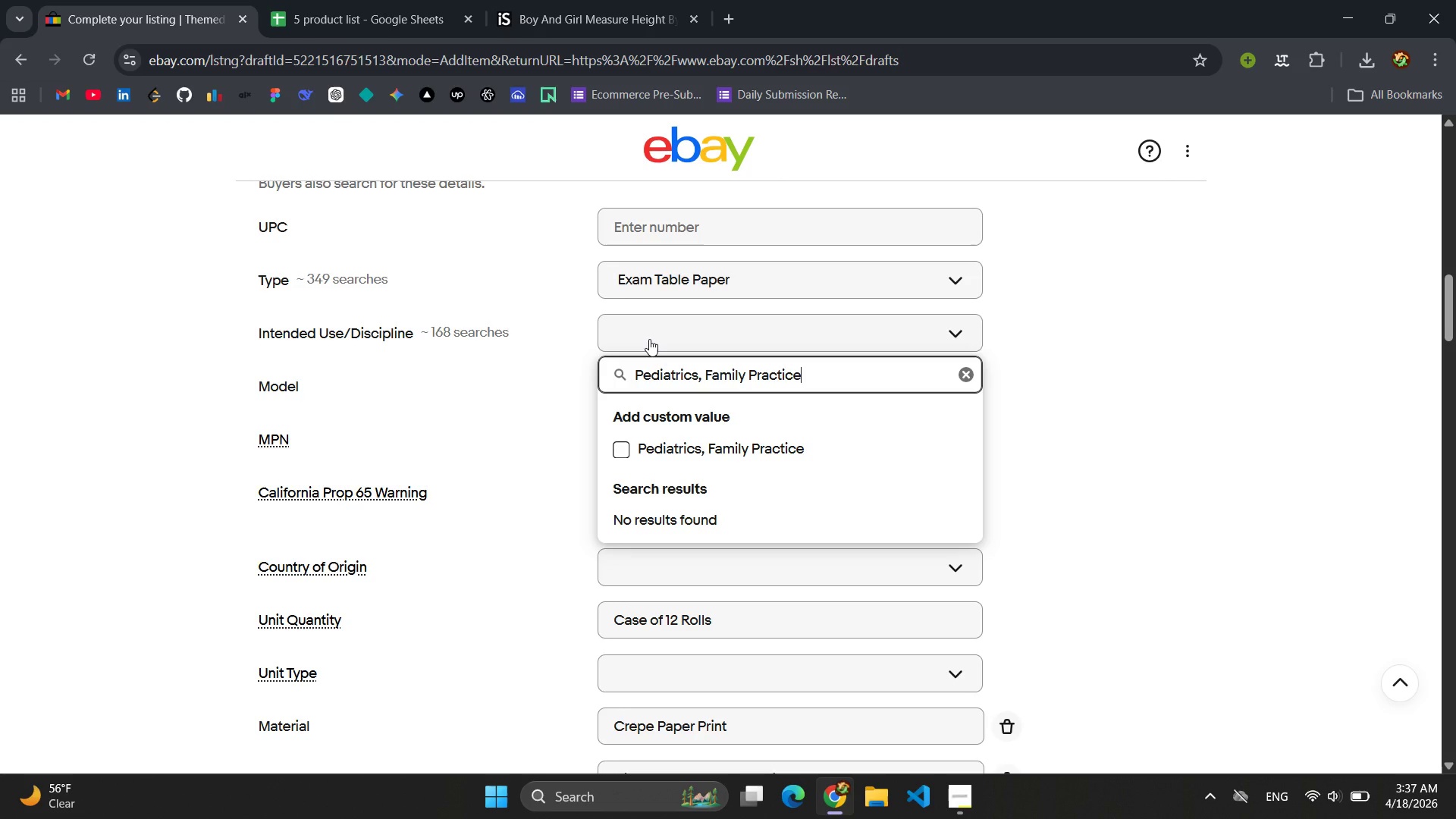 
wait(5.27)
 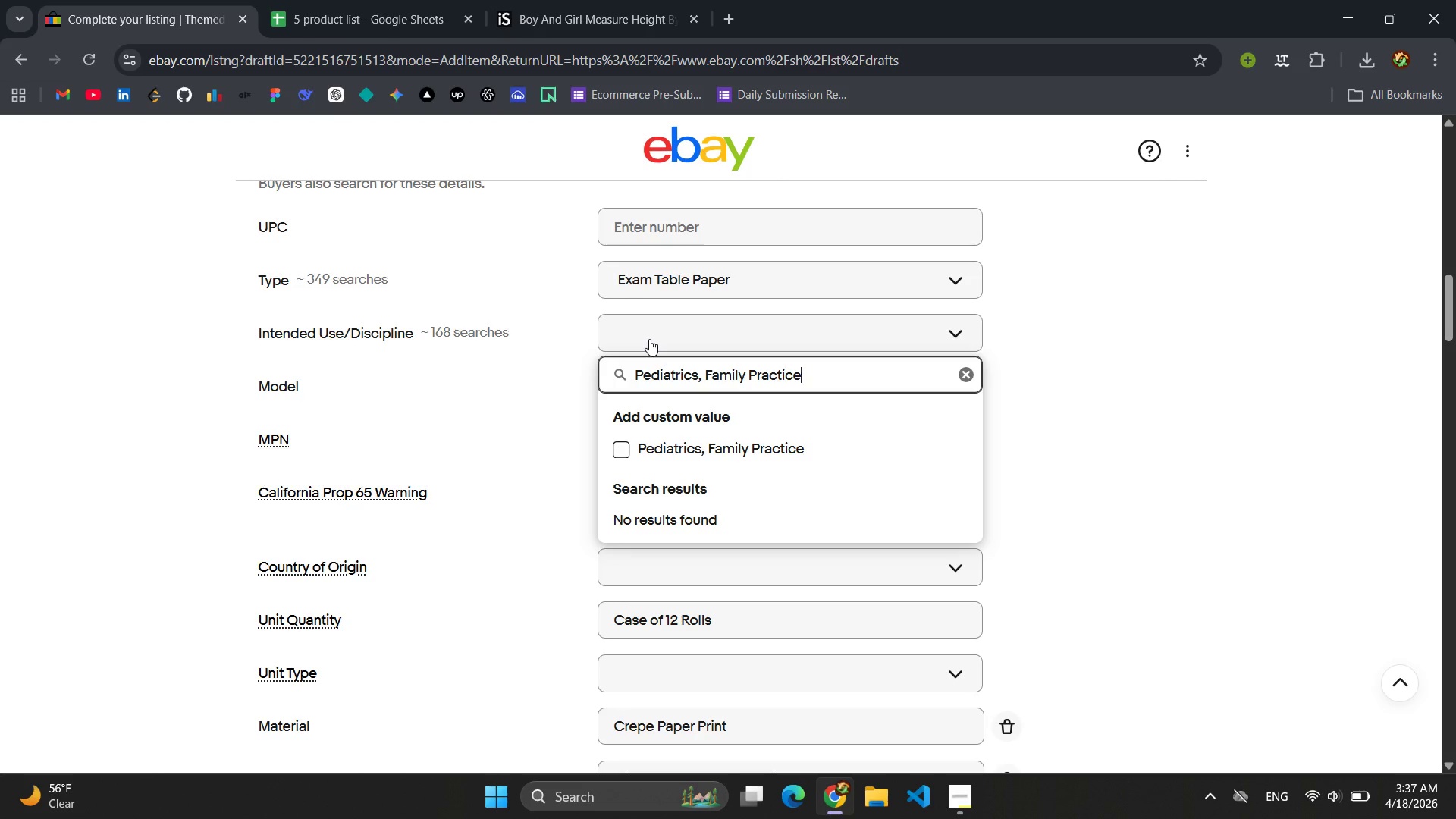 
left_click([750, 373])
 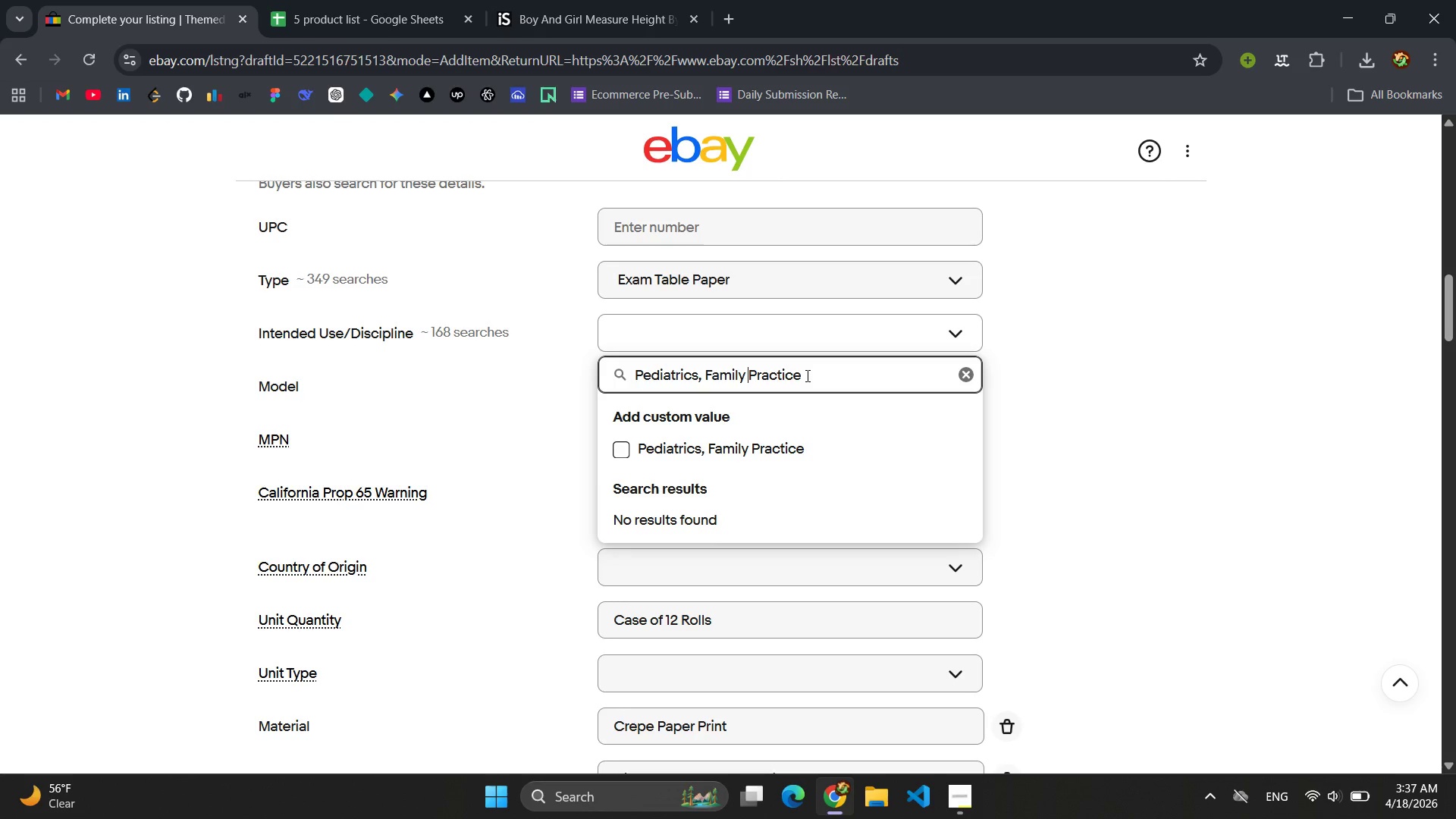 
key(Control+A)
 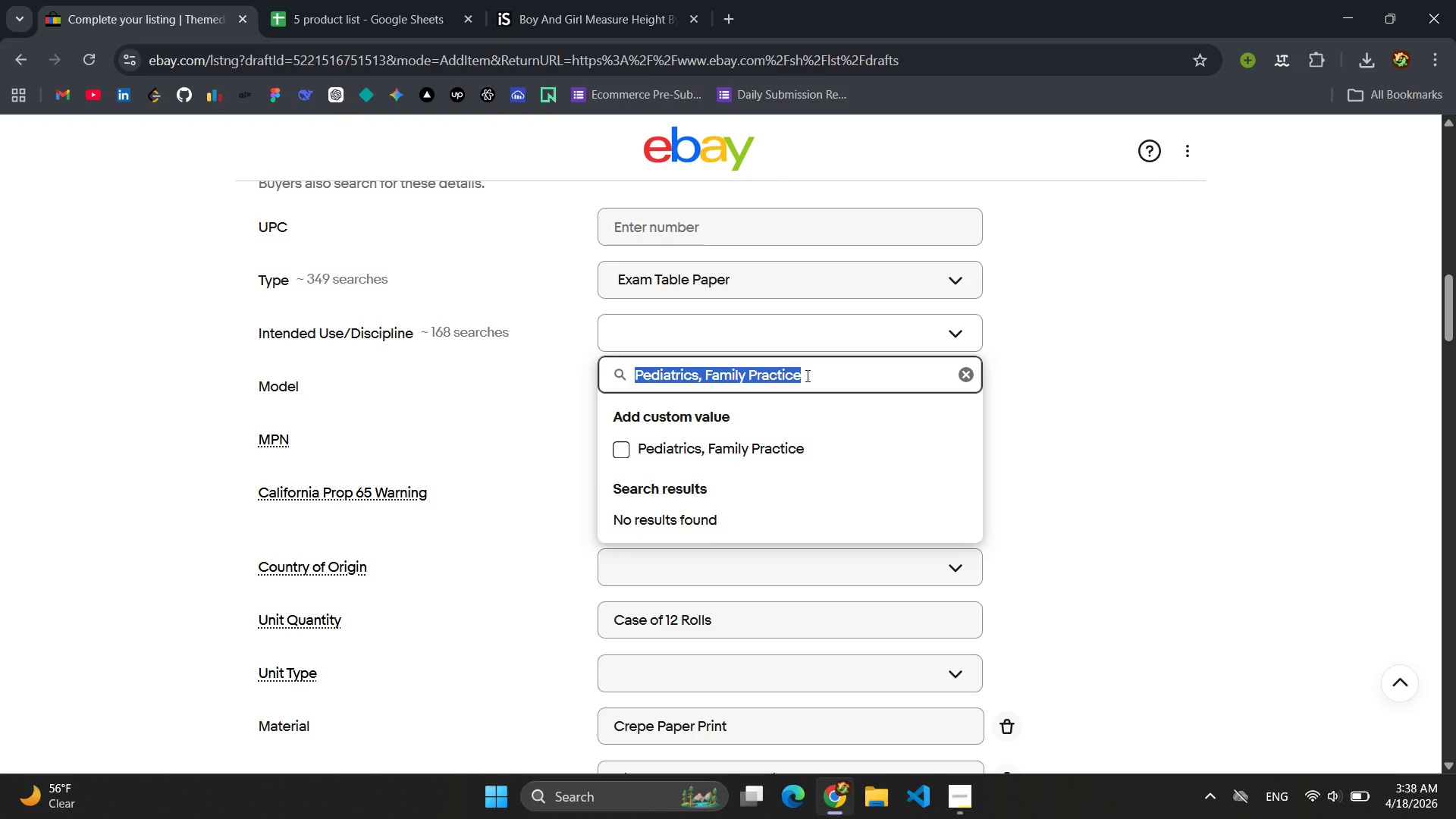 
key(Control+C)
 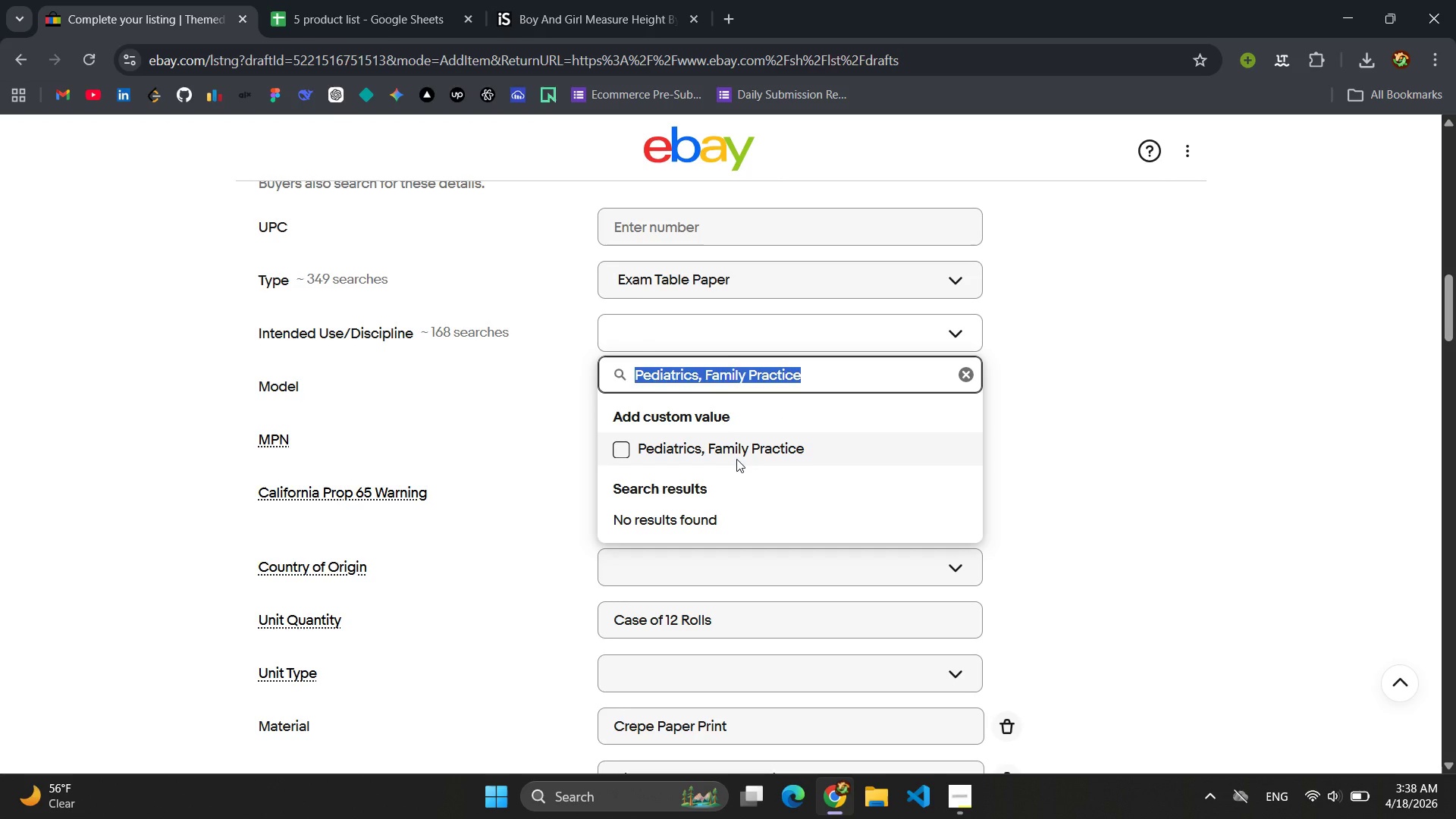 
left_click([736, 459])
 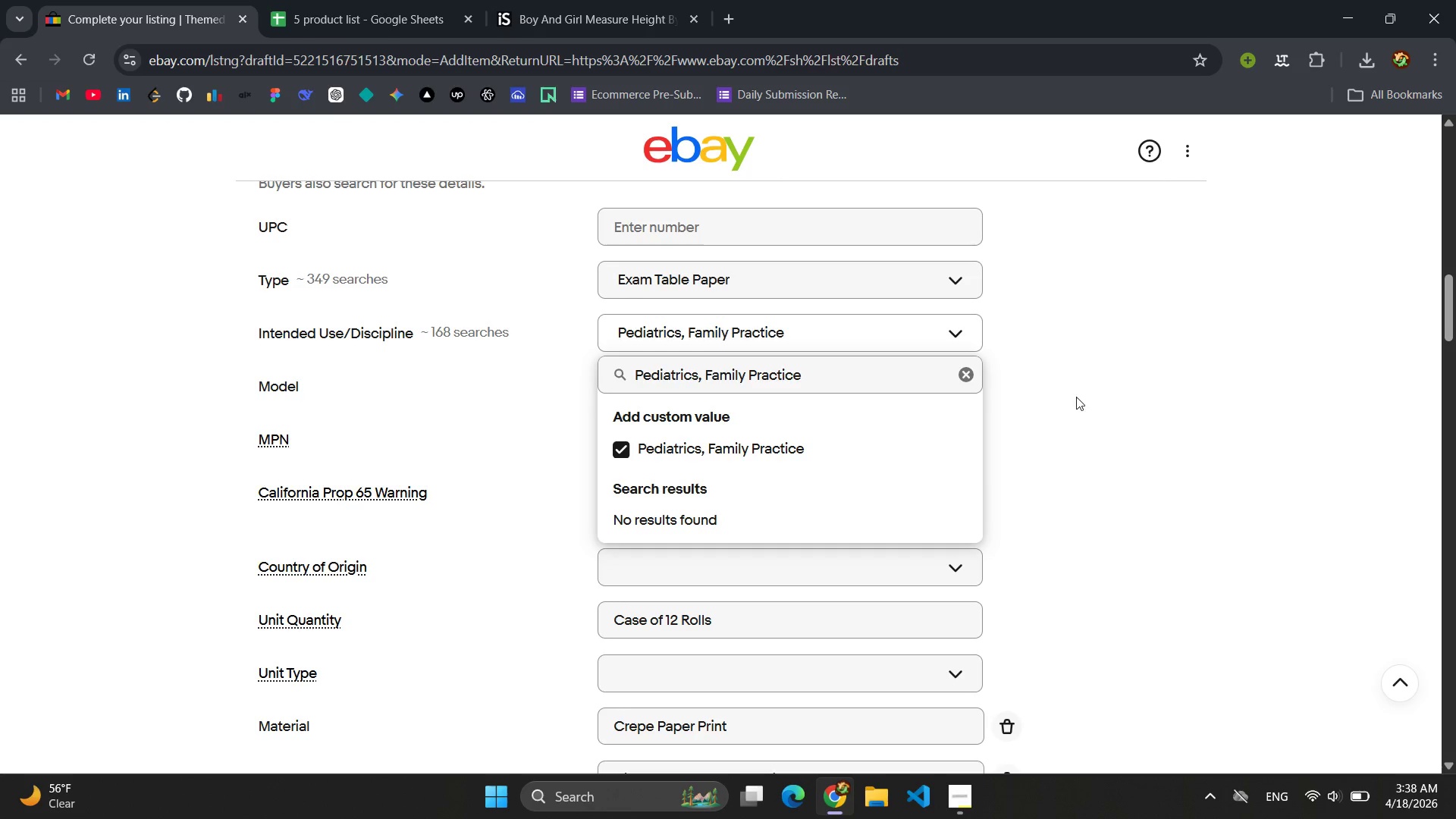 
left_click([1076, 396])
 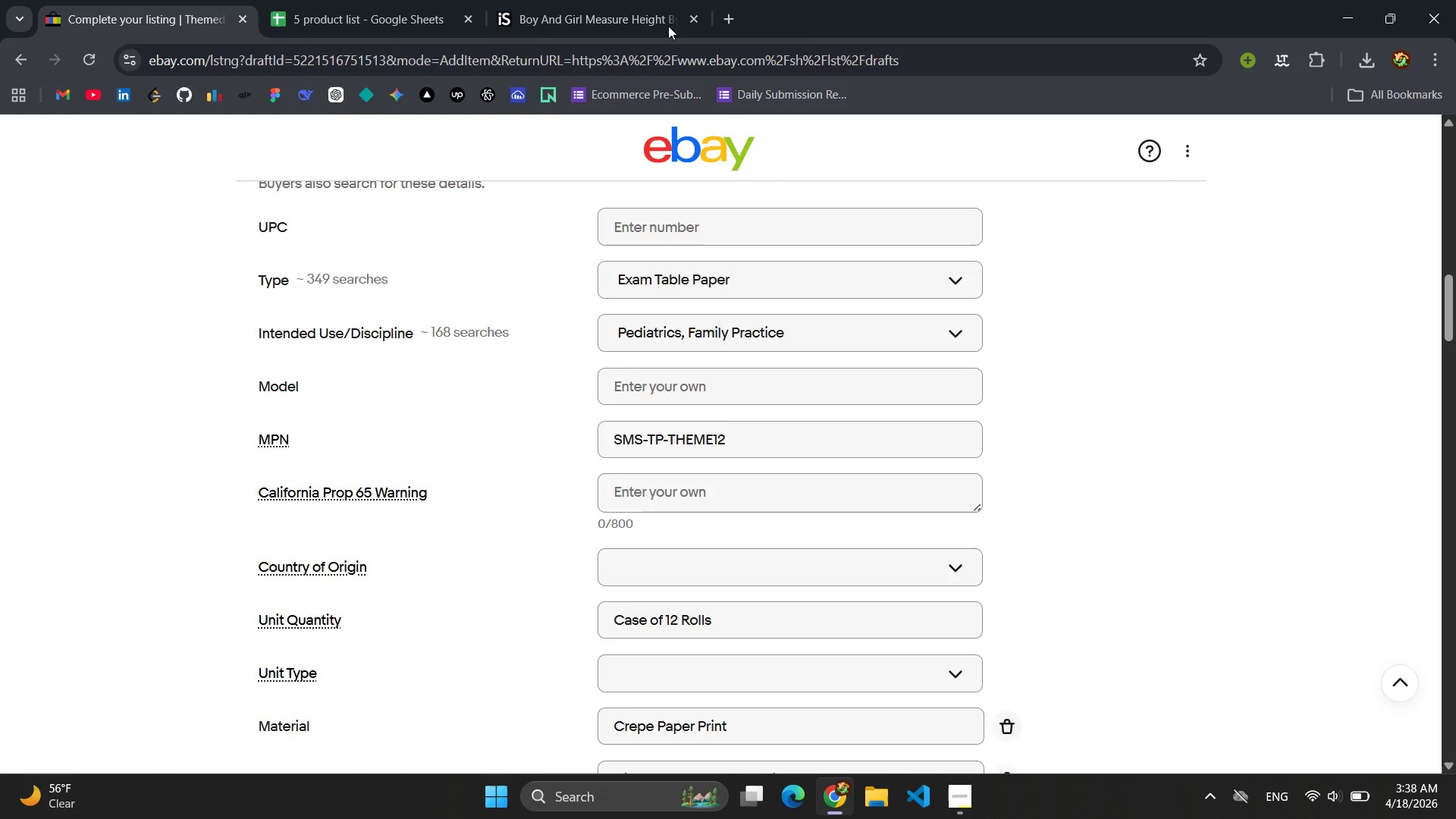 
left_click([369, 18])
 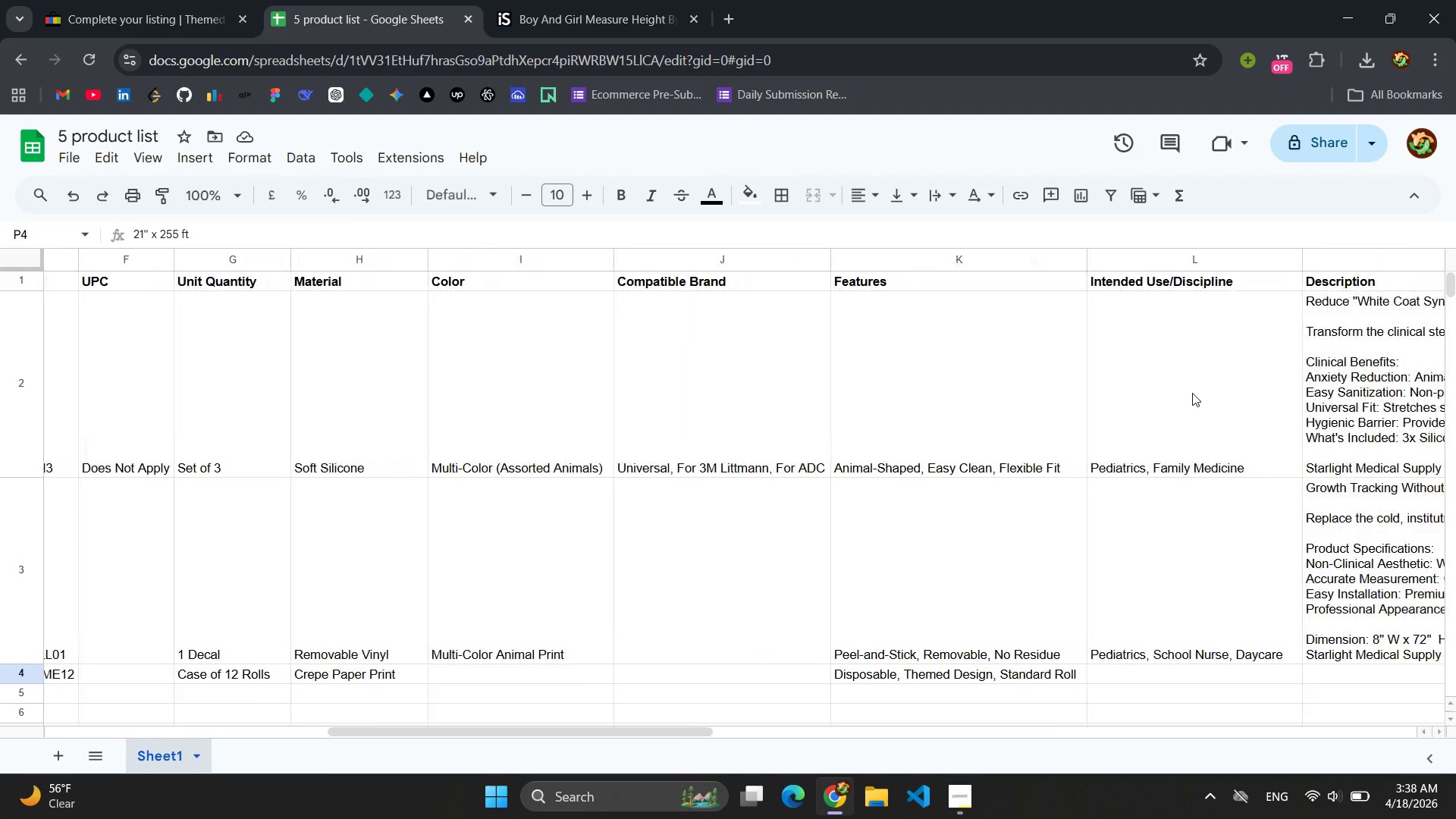 
wait(6.28)
 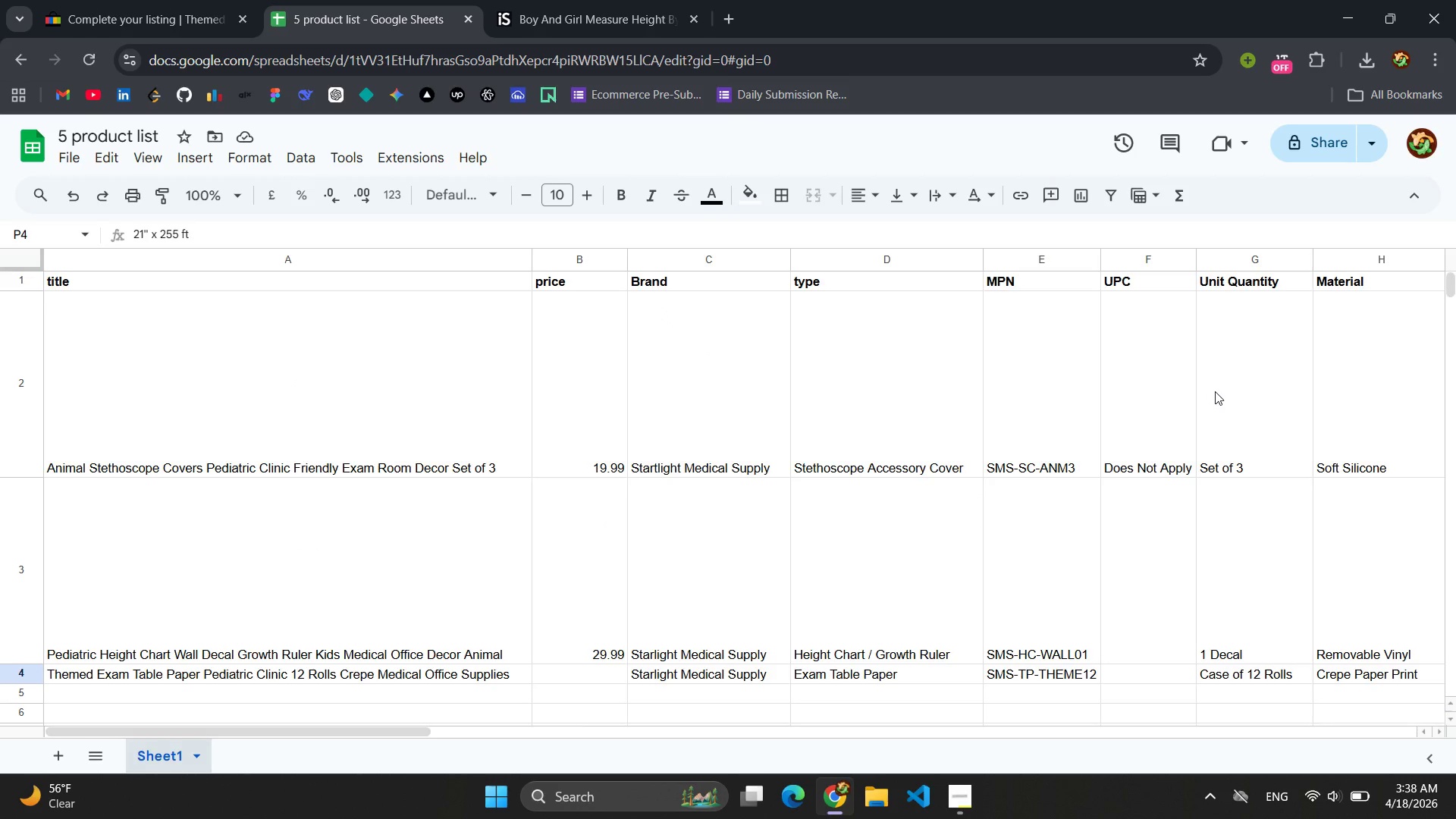 
left_click([1125, 676])
 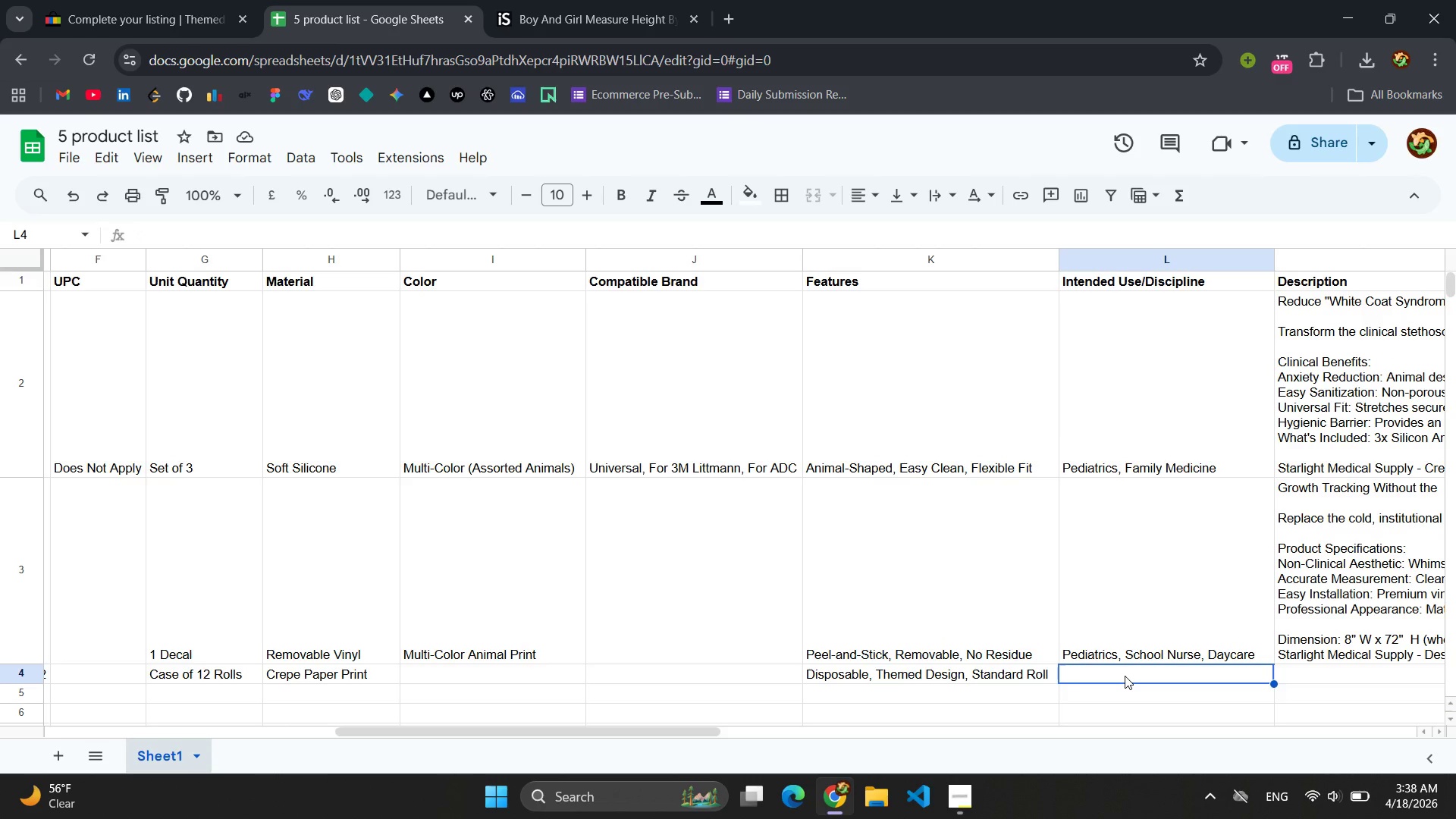 
key(Control+V)
 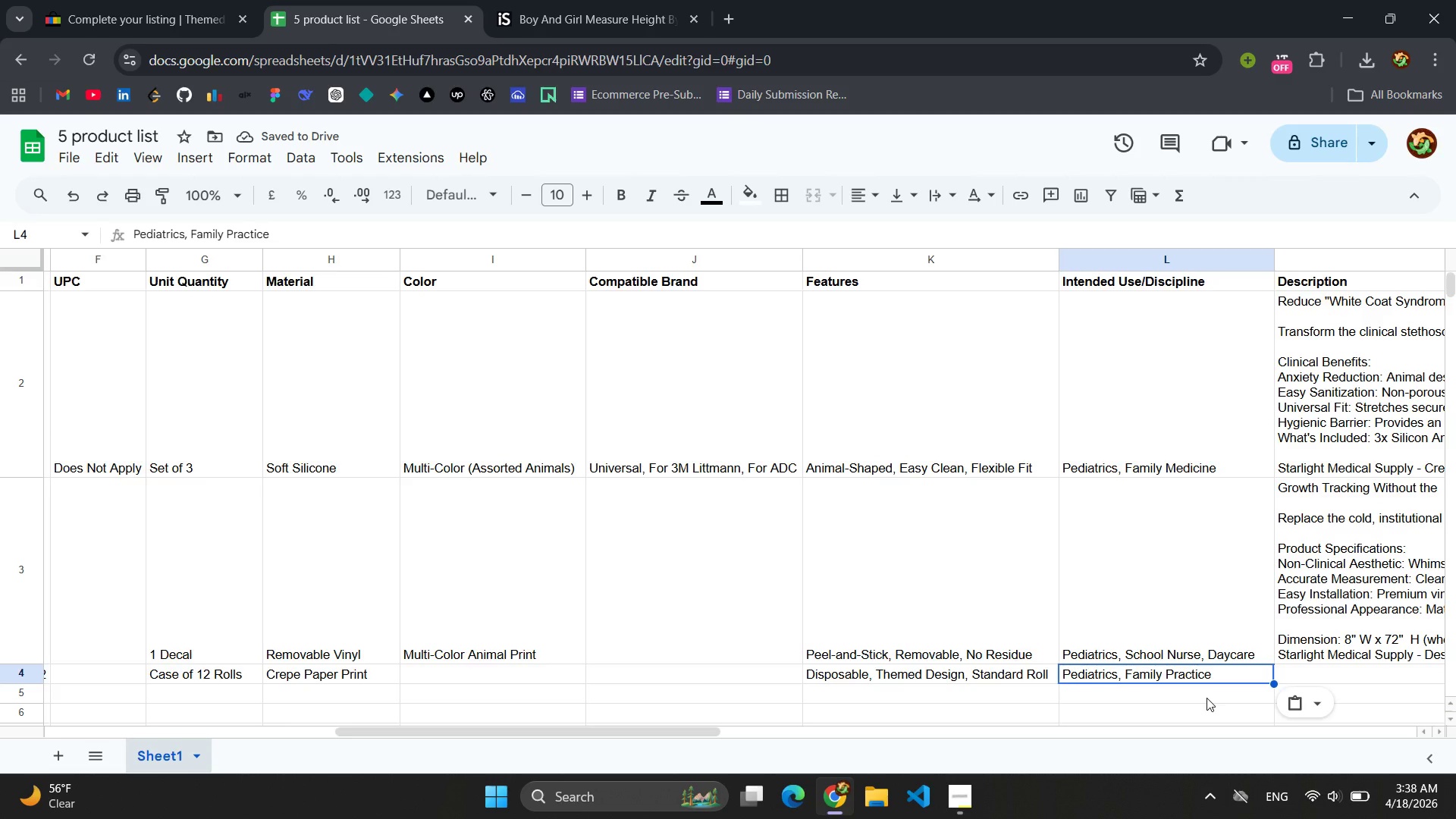 
wait(6.64)
 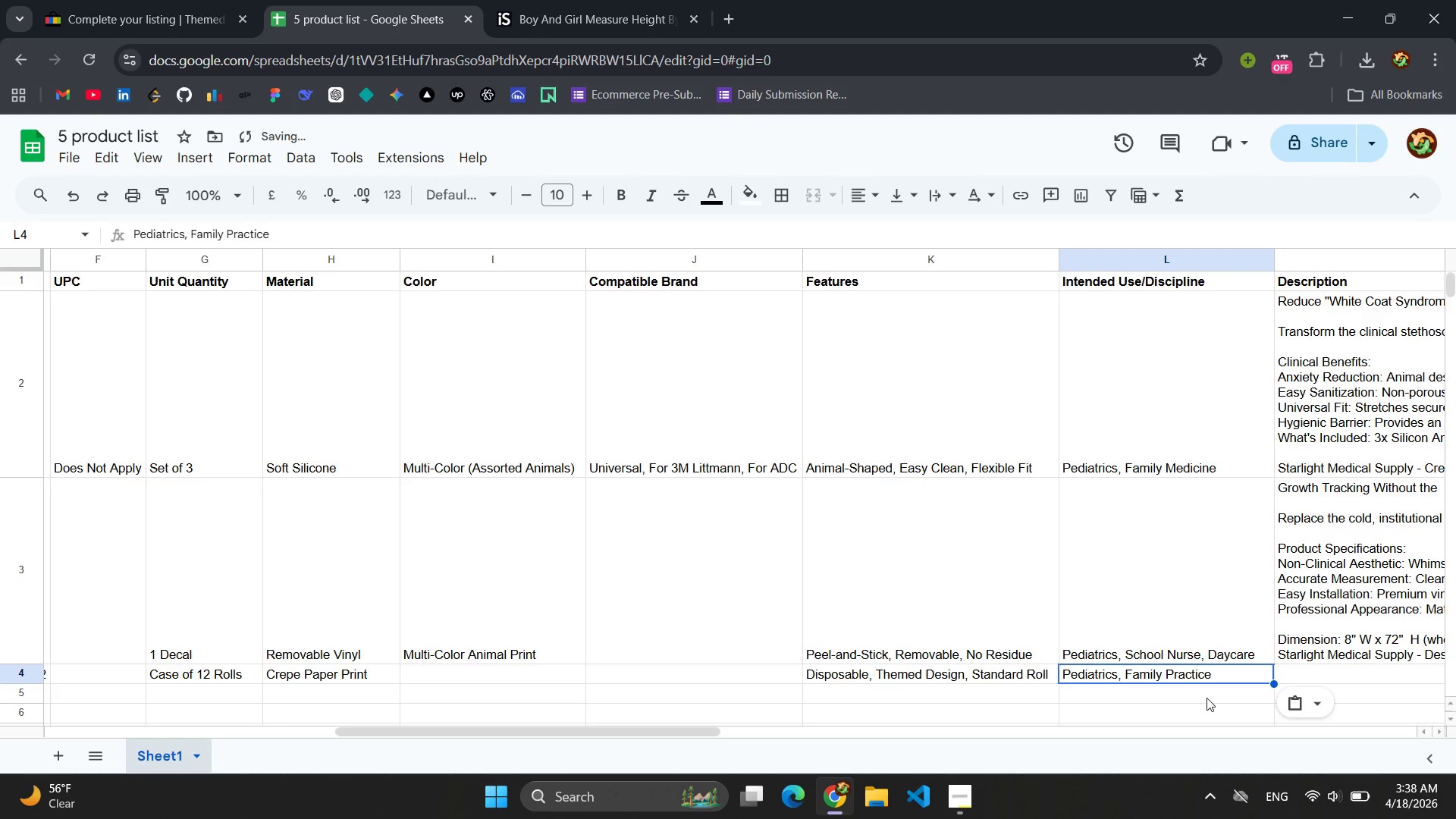 
left_click([183, 1])
 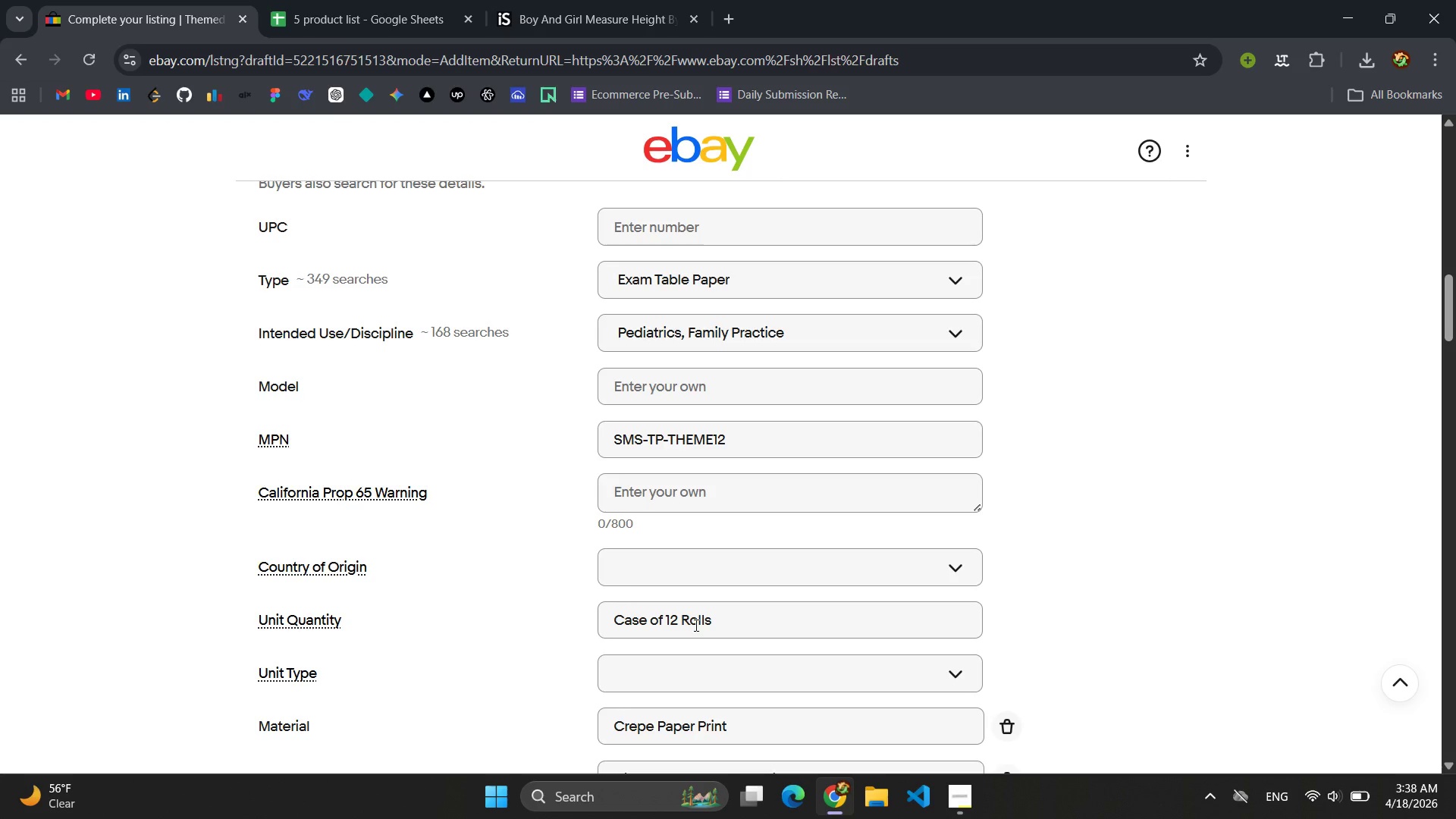 
left_click([695, 625])
 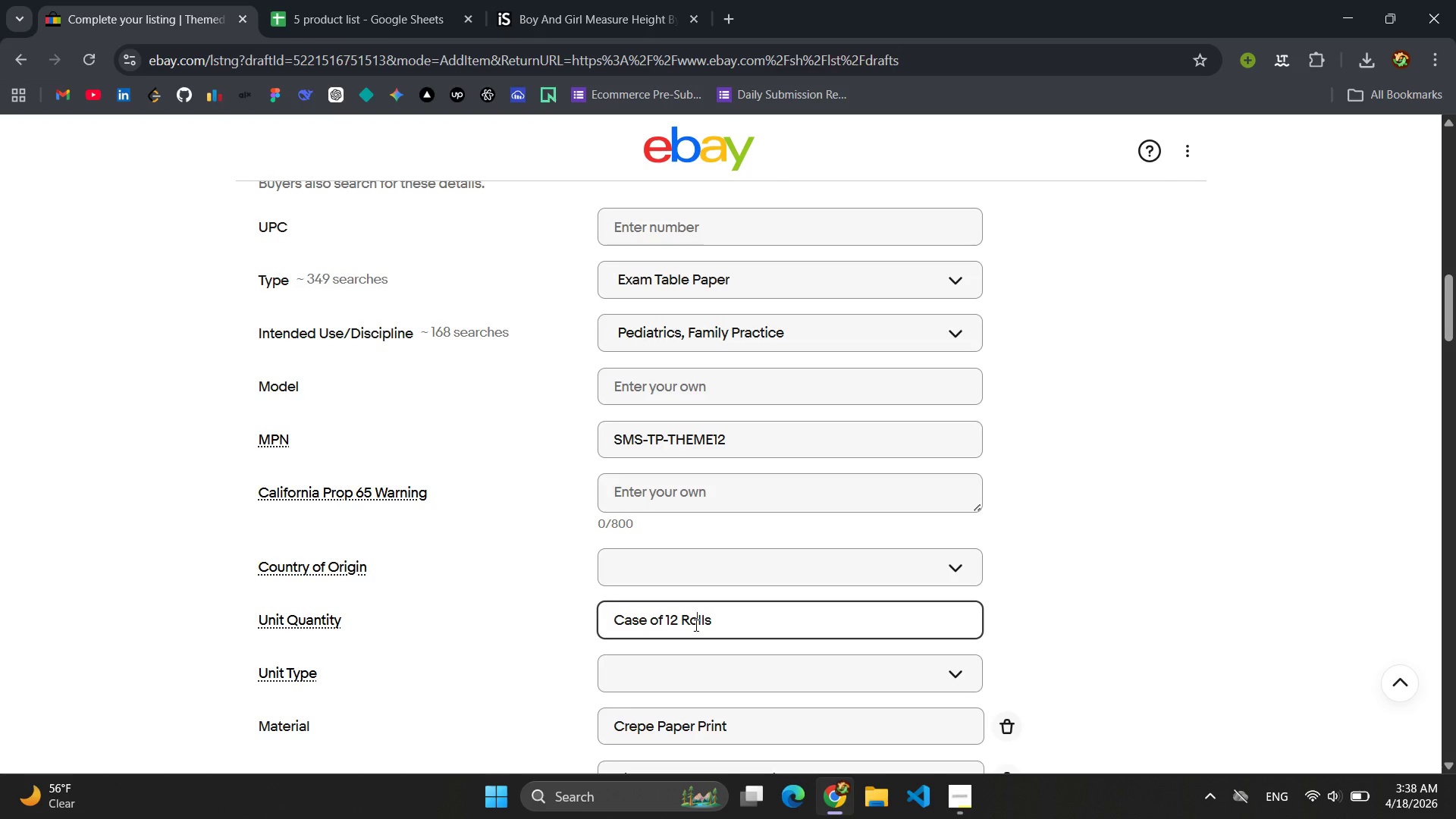 
scroll: coordinate [696, 623], scroll_direction: down, amount: 1.0
 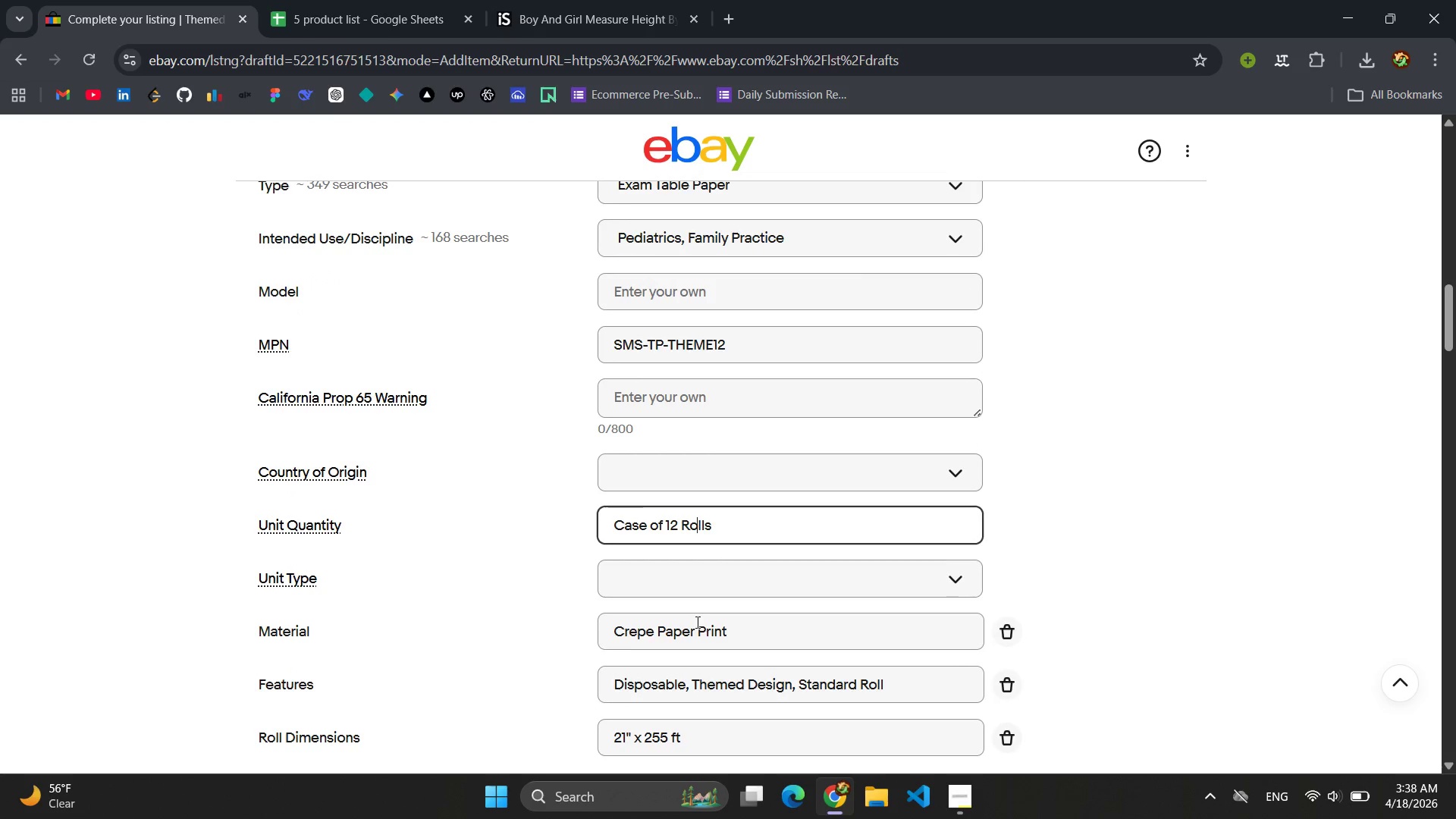 
scroll: coordinate [696, 622], scroll_direction: up, amount: 2.0
 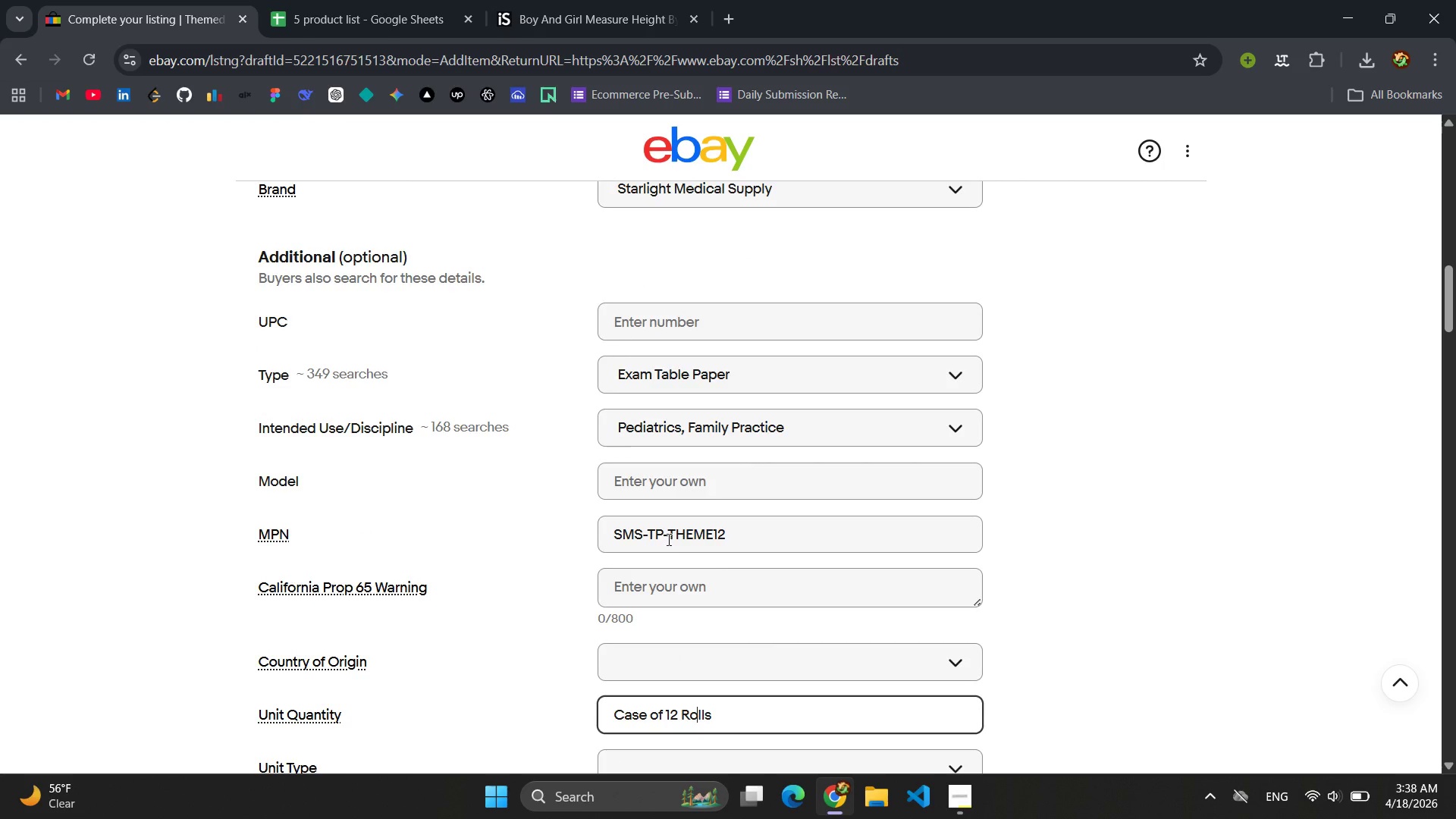 
left_click([336, 0])
 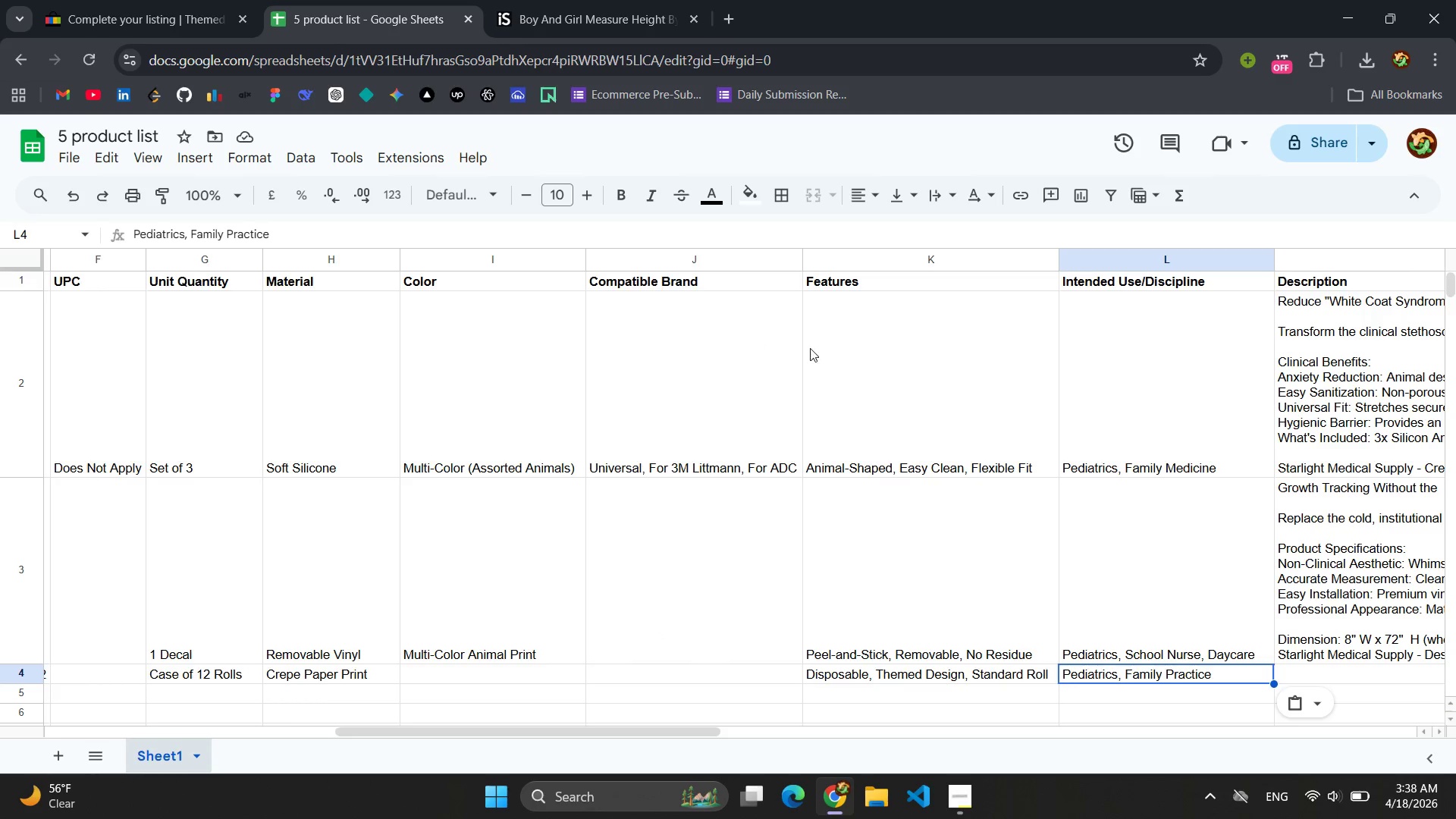 
scroll: coordinate [804, 437], scroll_direction: down, amount: 2.0
 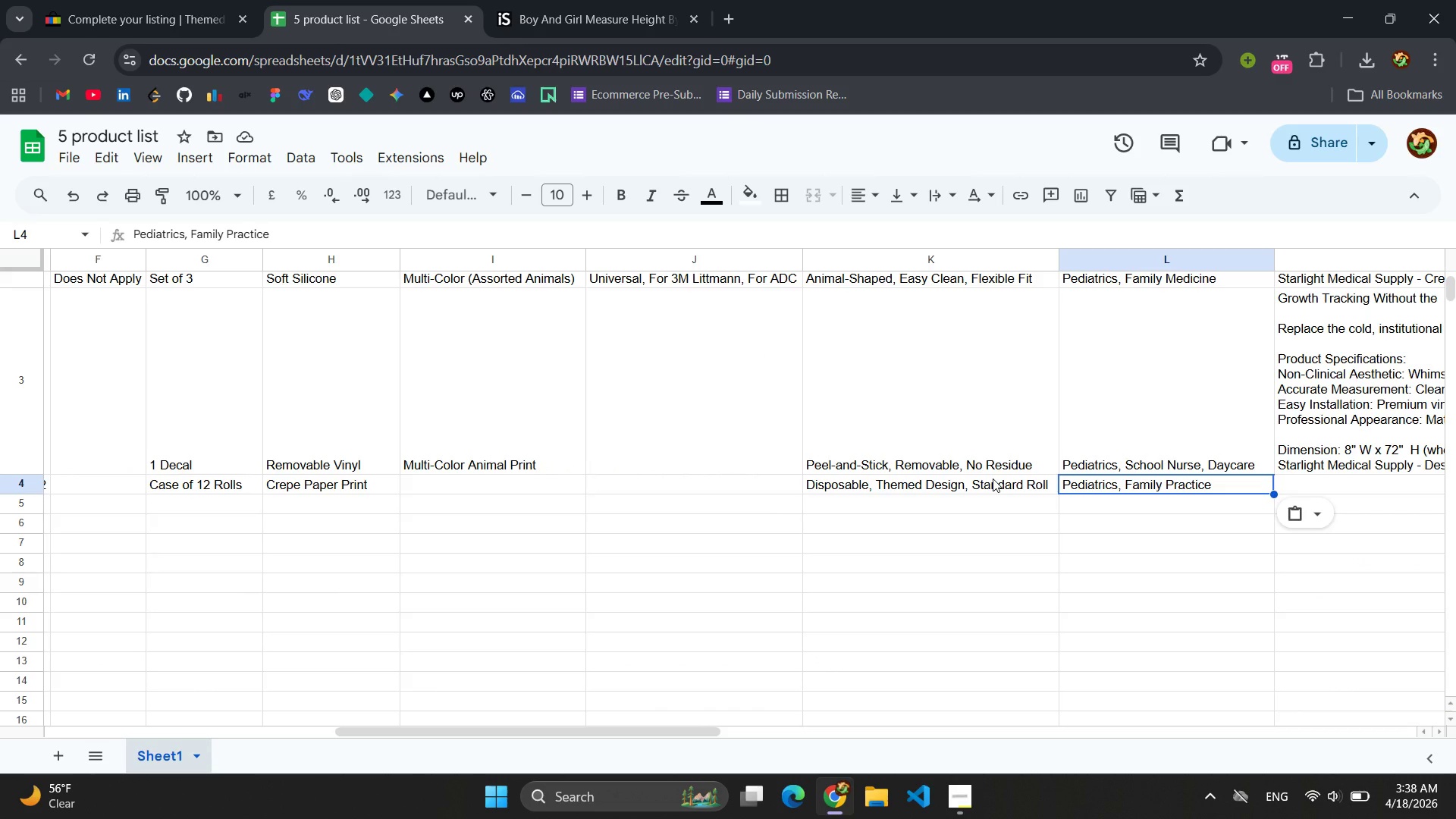 
scroll: coordinate [992, 479], scroll_direction: up, amount: 5.0
 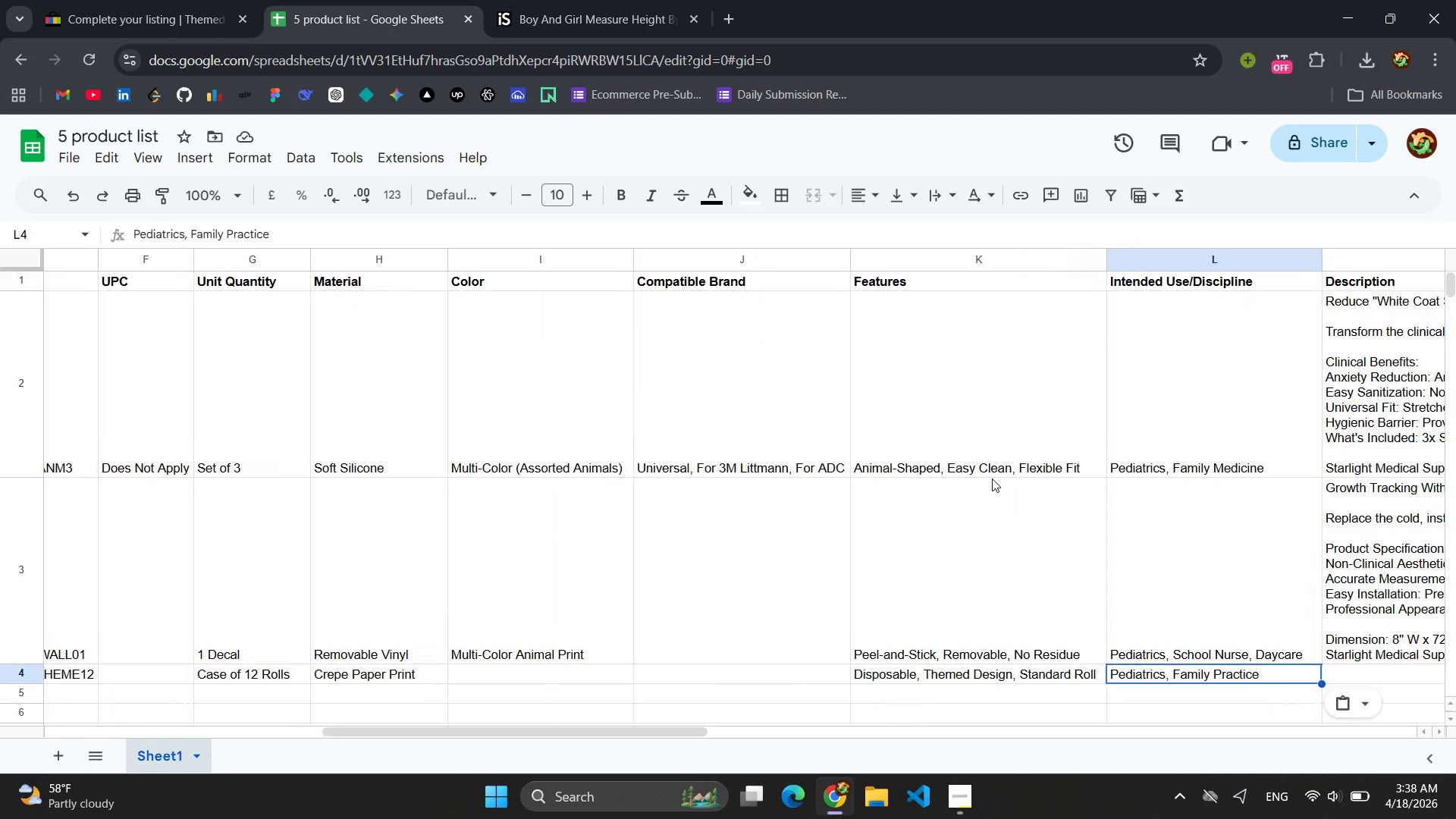 
wait(10.94)
 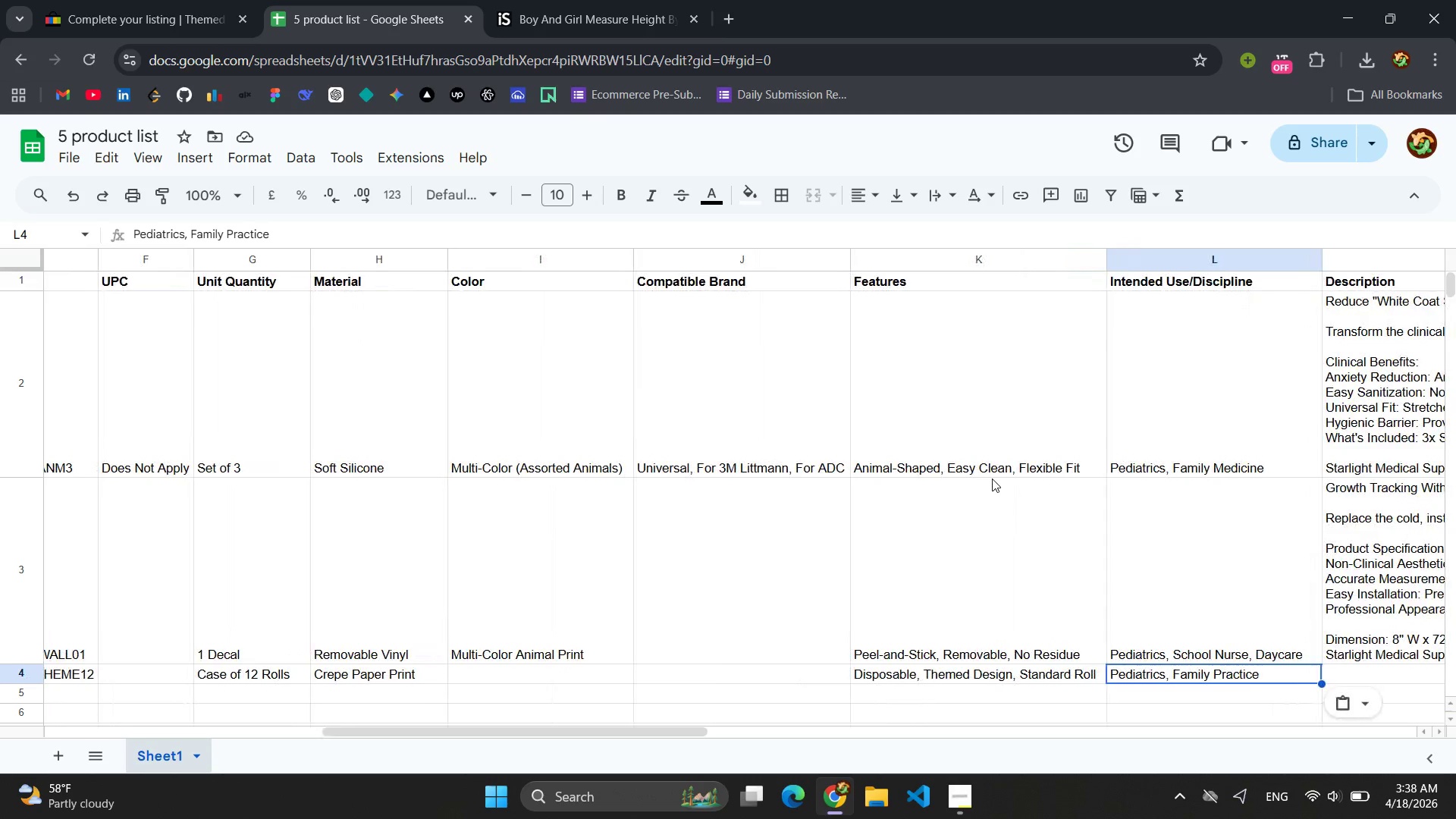 
left_click([146, 0])
 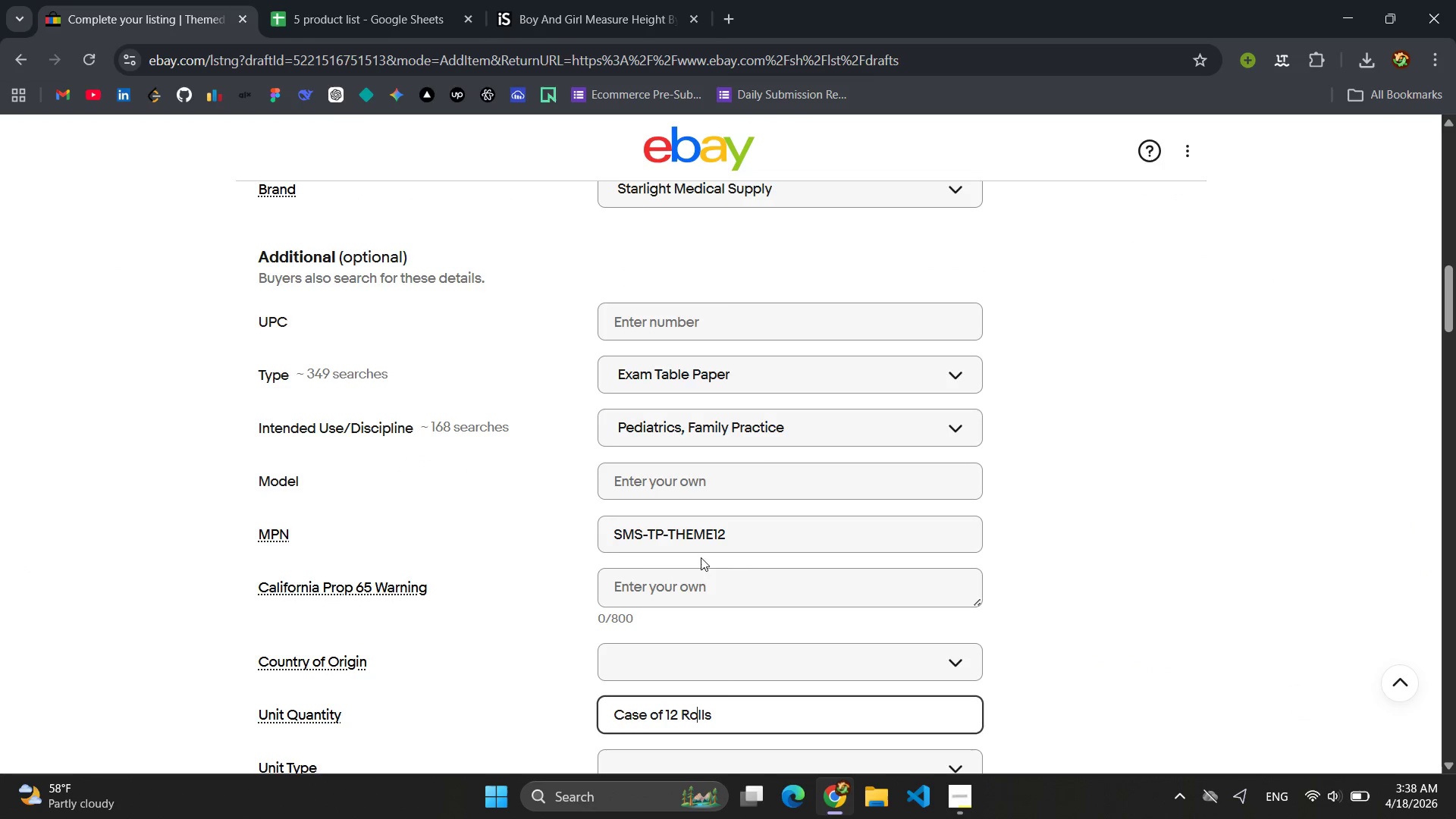 
scroll: coordinate [762, 551], scroll_direction: down, amount: 13.0
 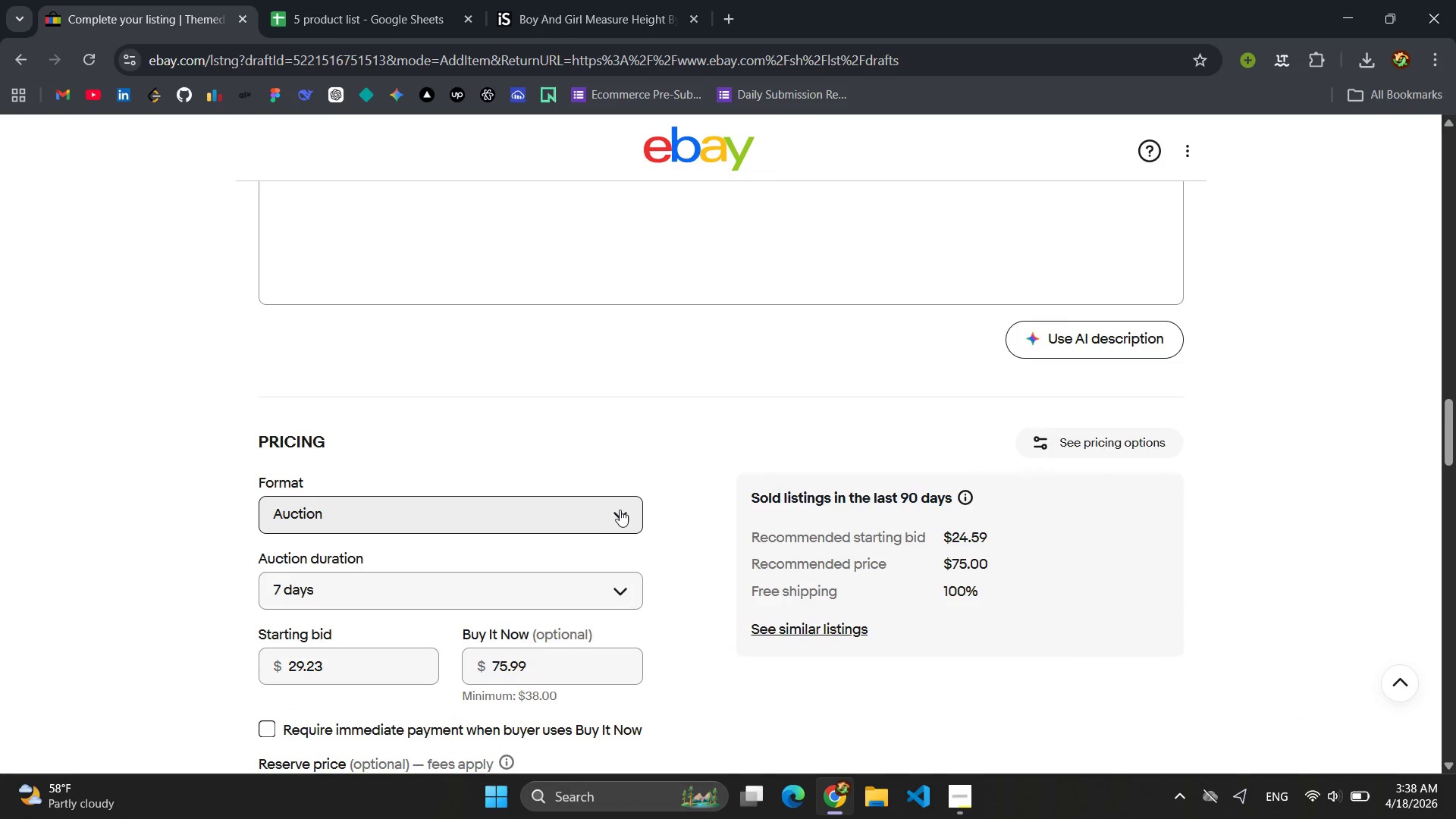 
left_click([620, 510])
 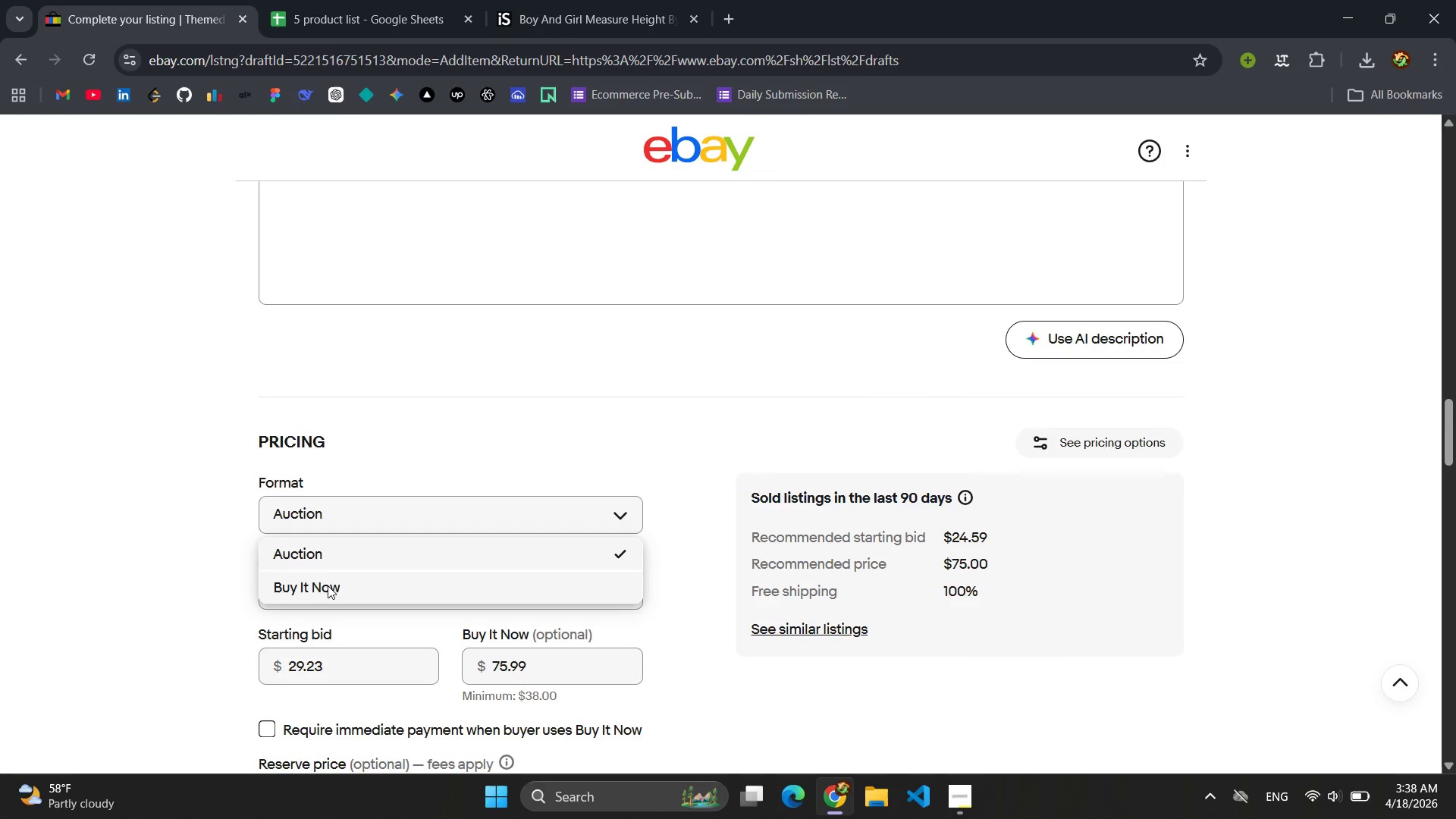 
left_click([325, 585])
 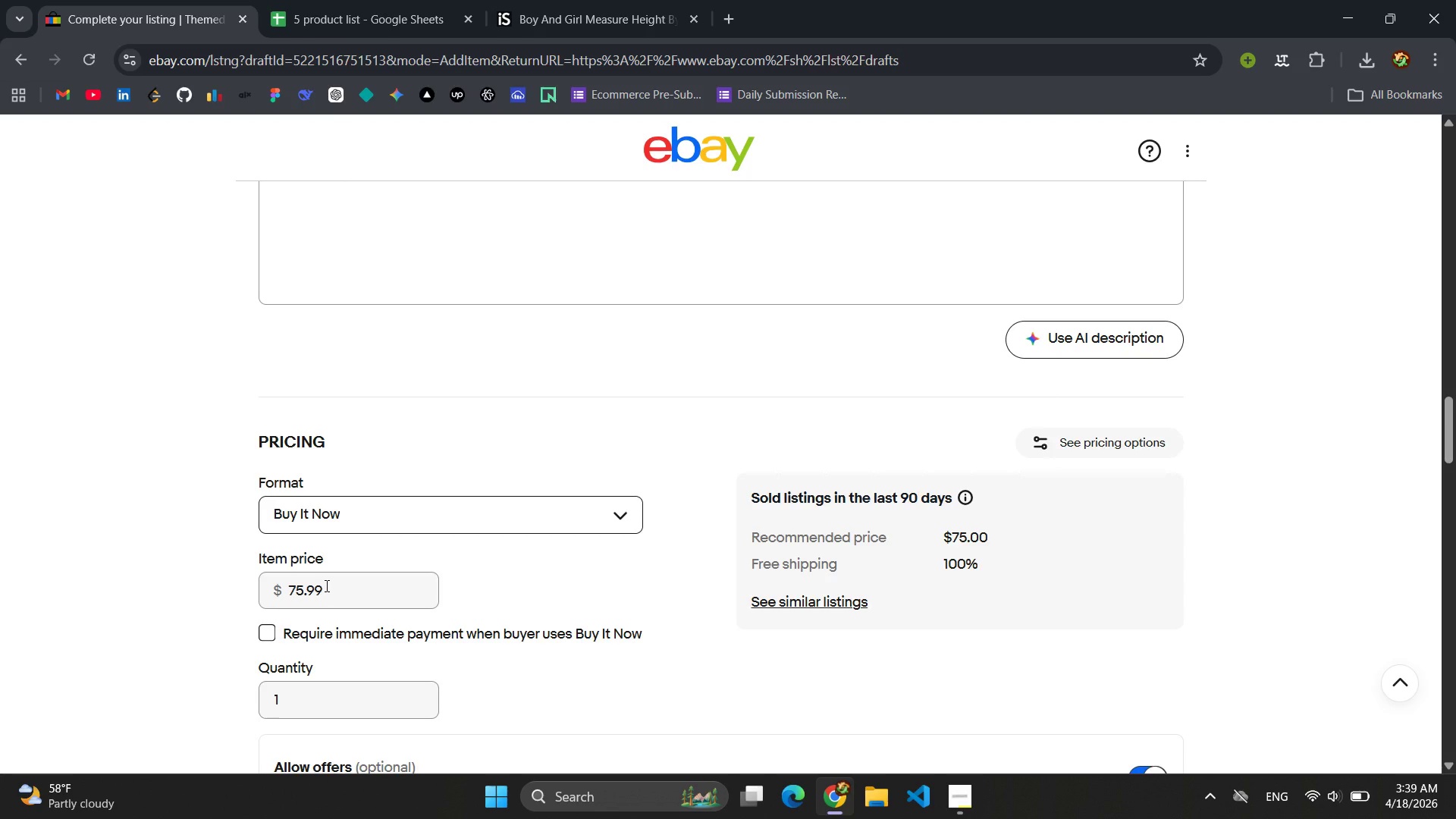 
wait(11.11)
 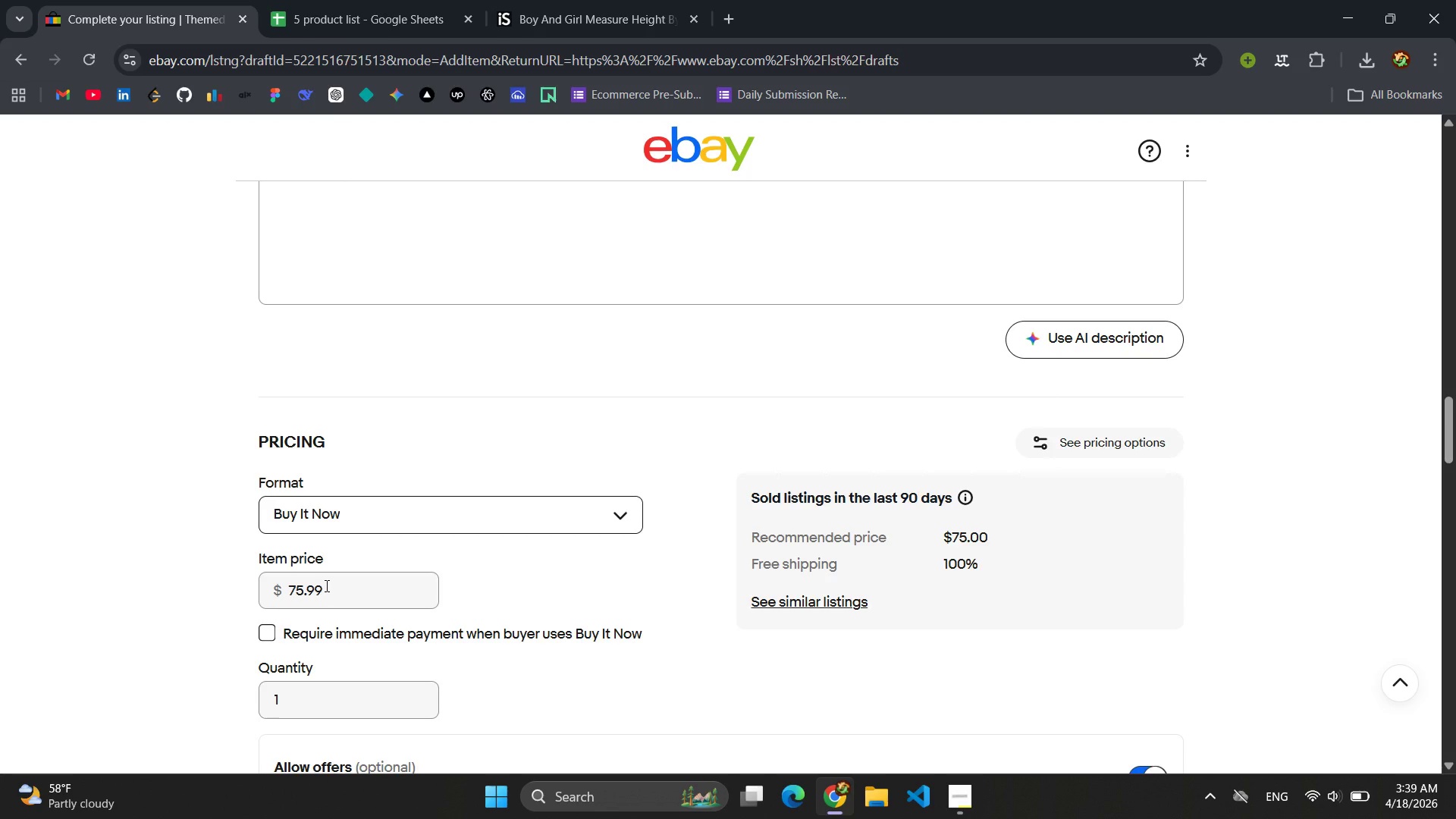 
left_click([300, 596])
 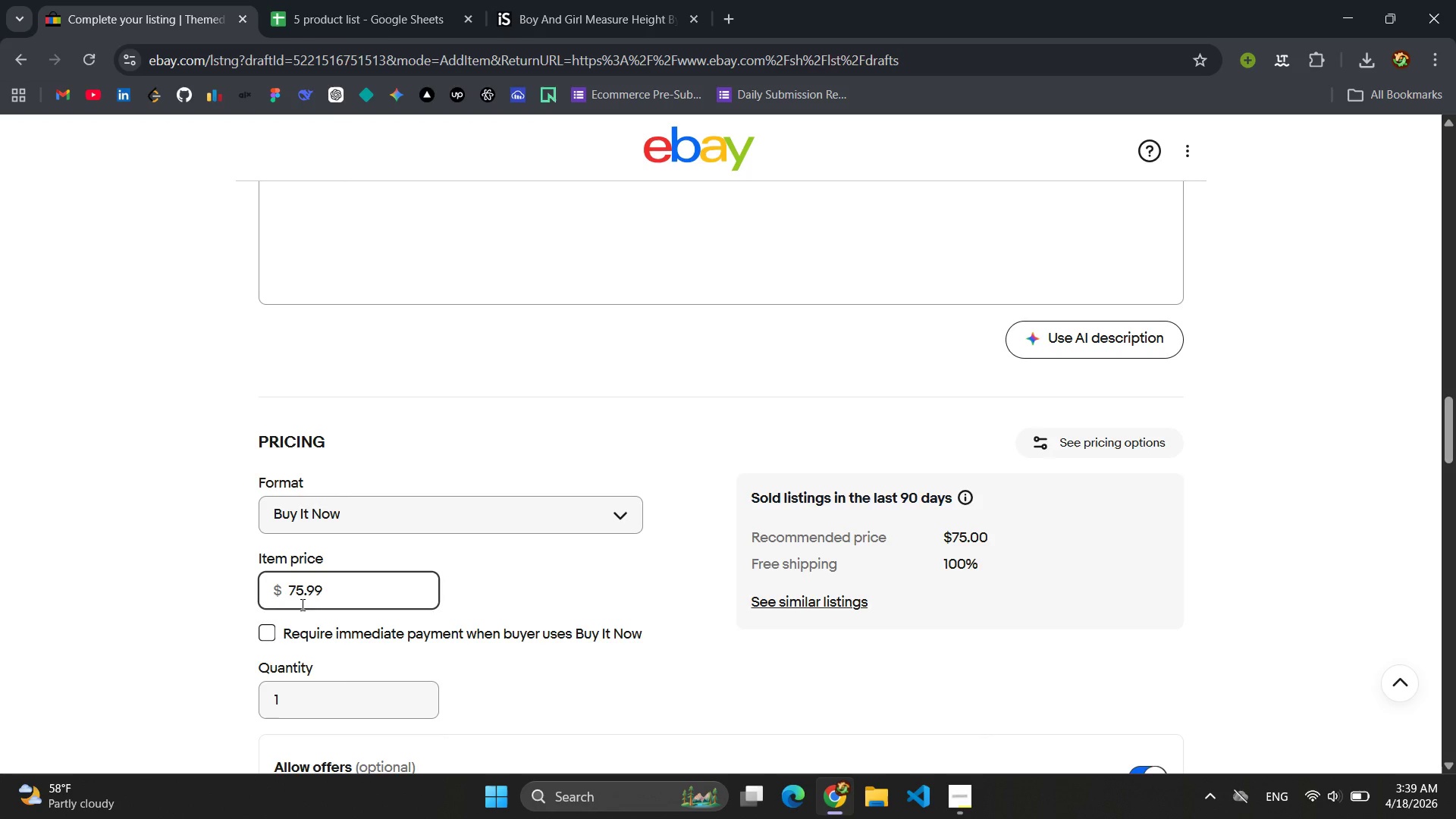 
key(Backspace)
key(Backspace)
type(39)
 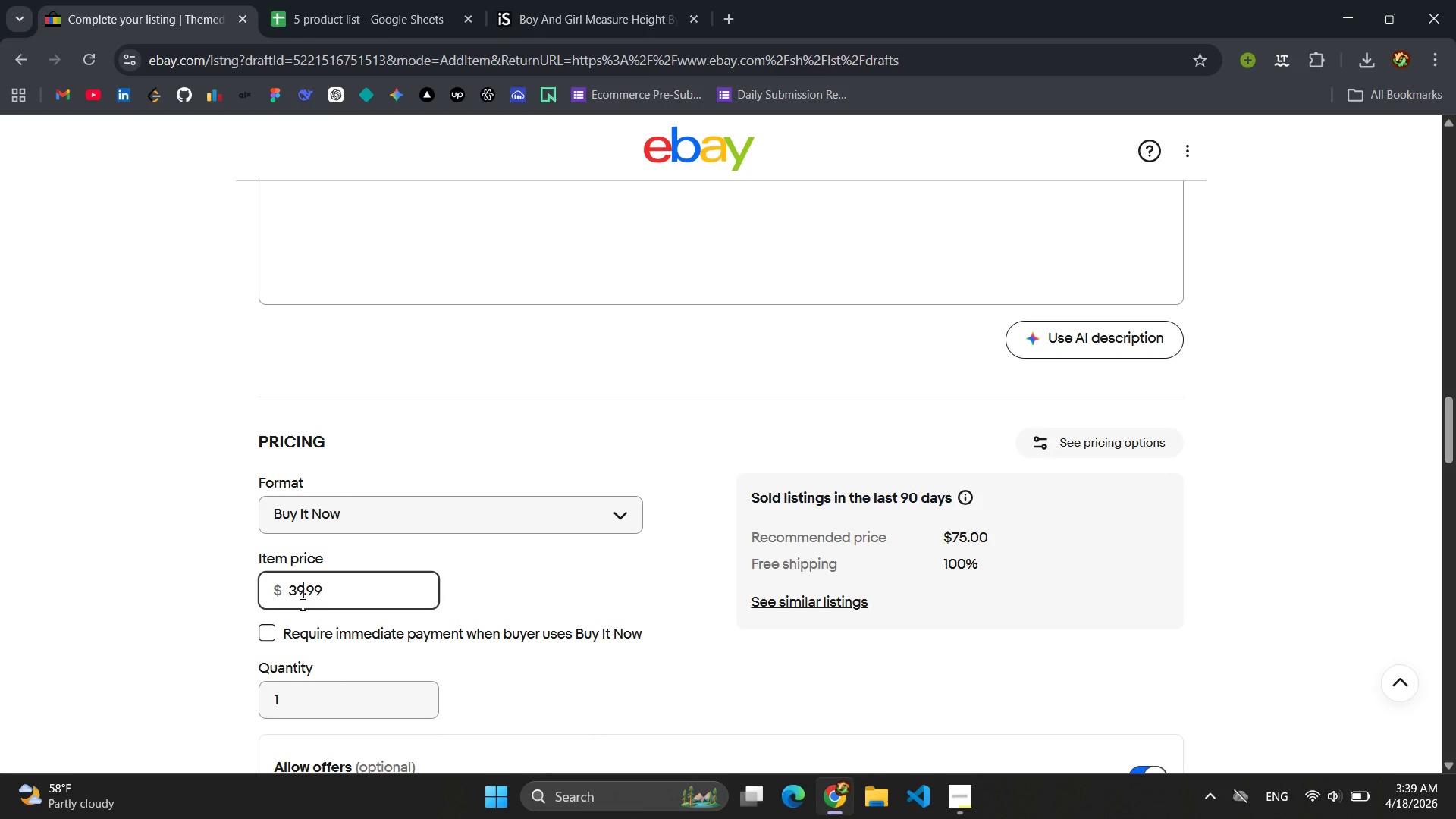 
scroll: coordinate [628, 505], scroll_direction: down, amount: 7.0
 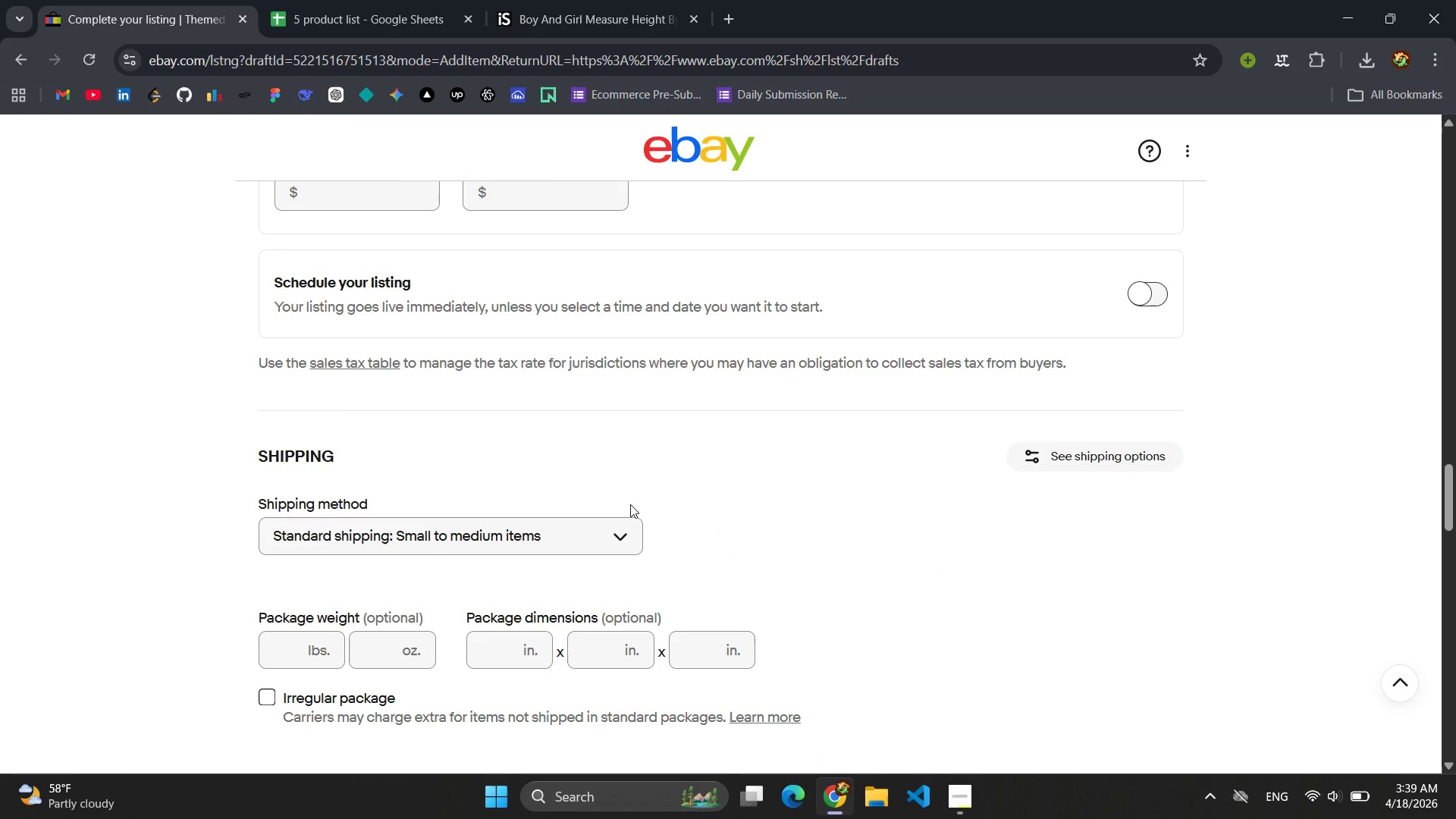 
scroll: coordinate [630, 504], scroll_direction: up, amount: 10.0
 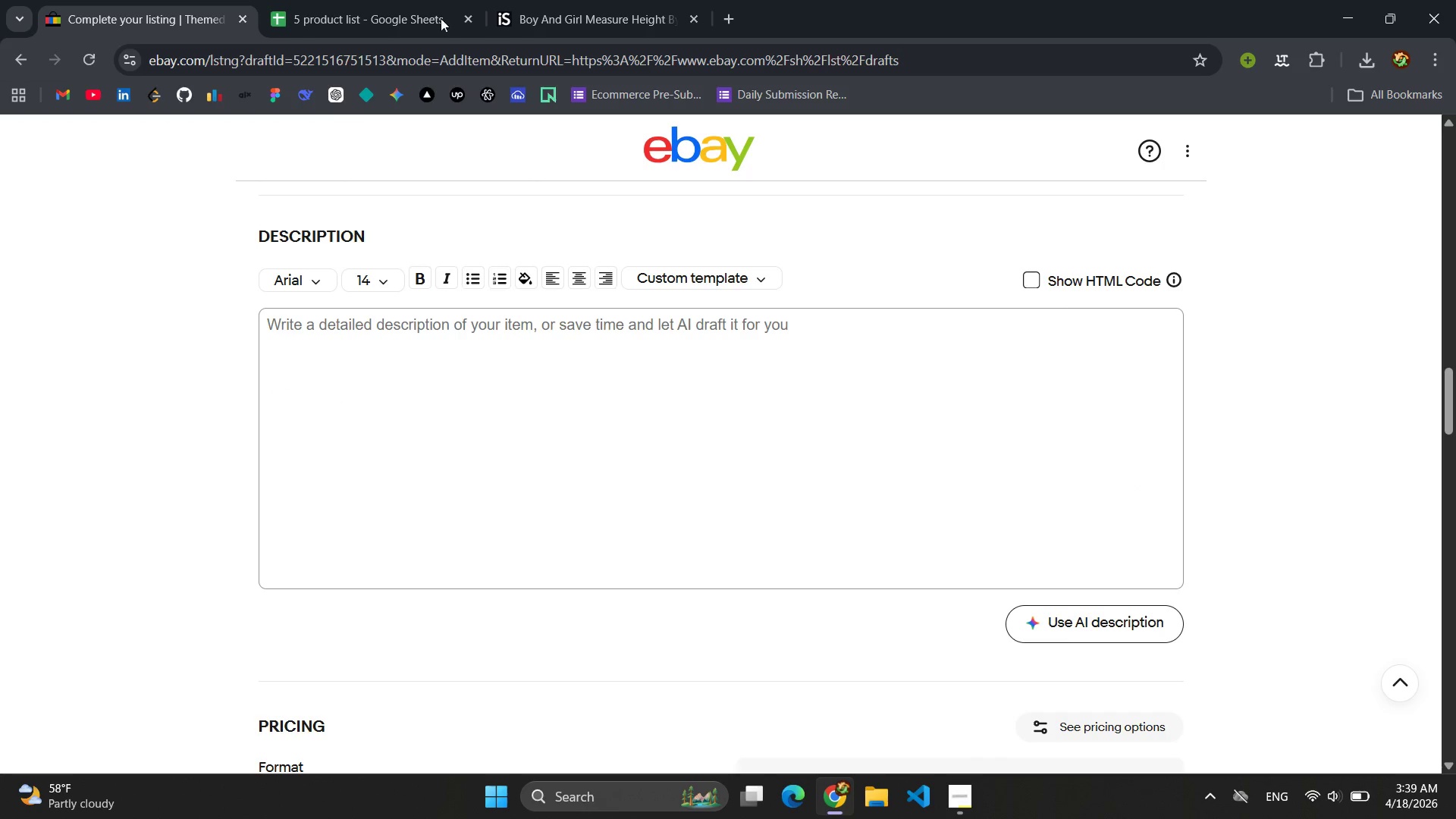 
left_click([378, 0])
 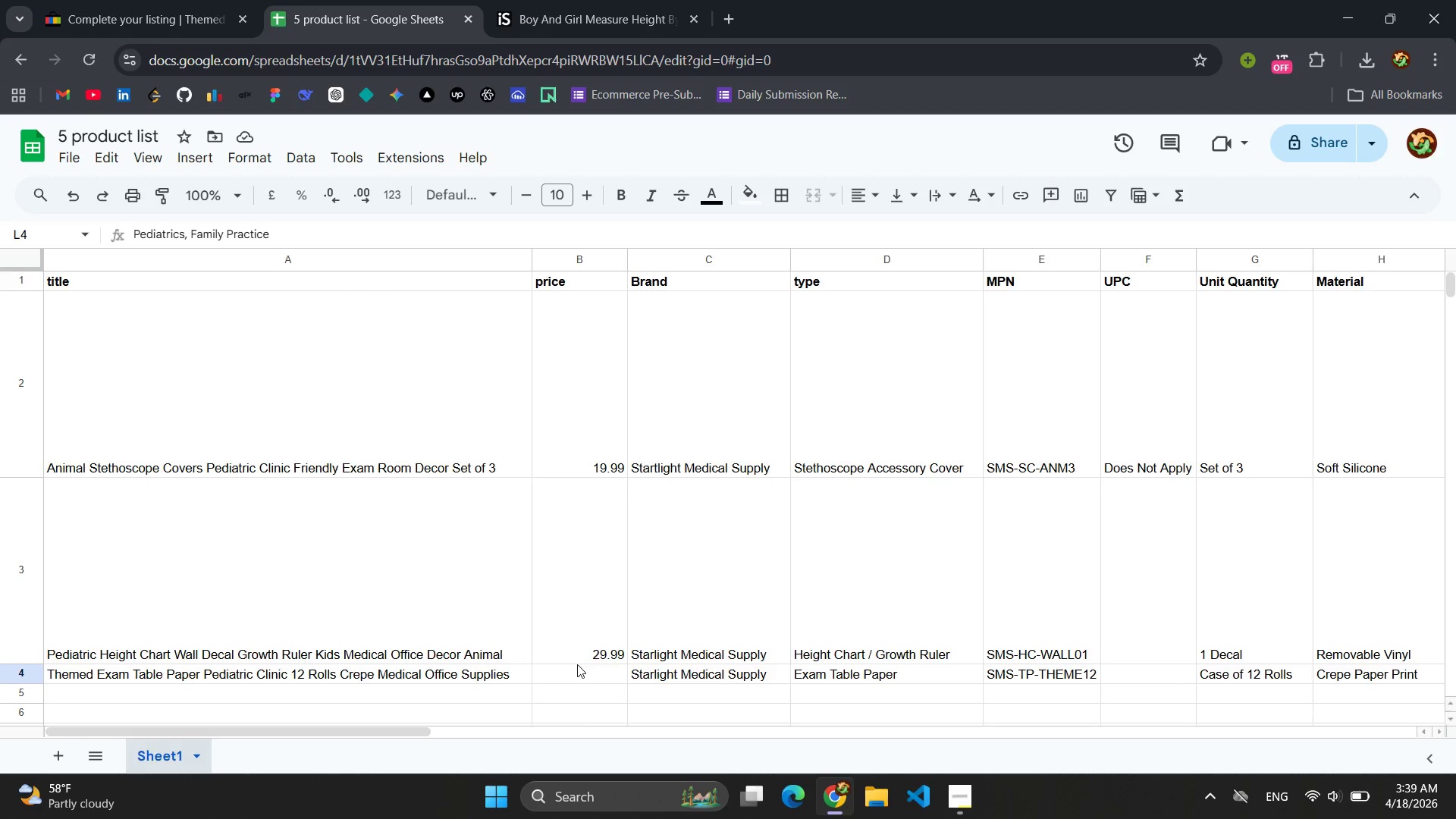 
left_click([576, 667])
 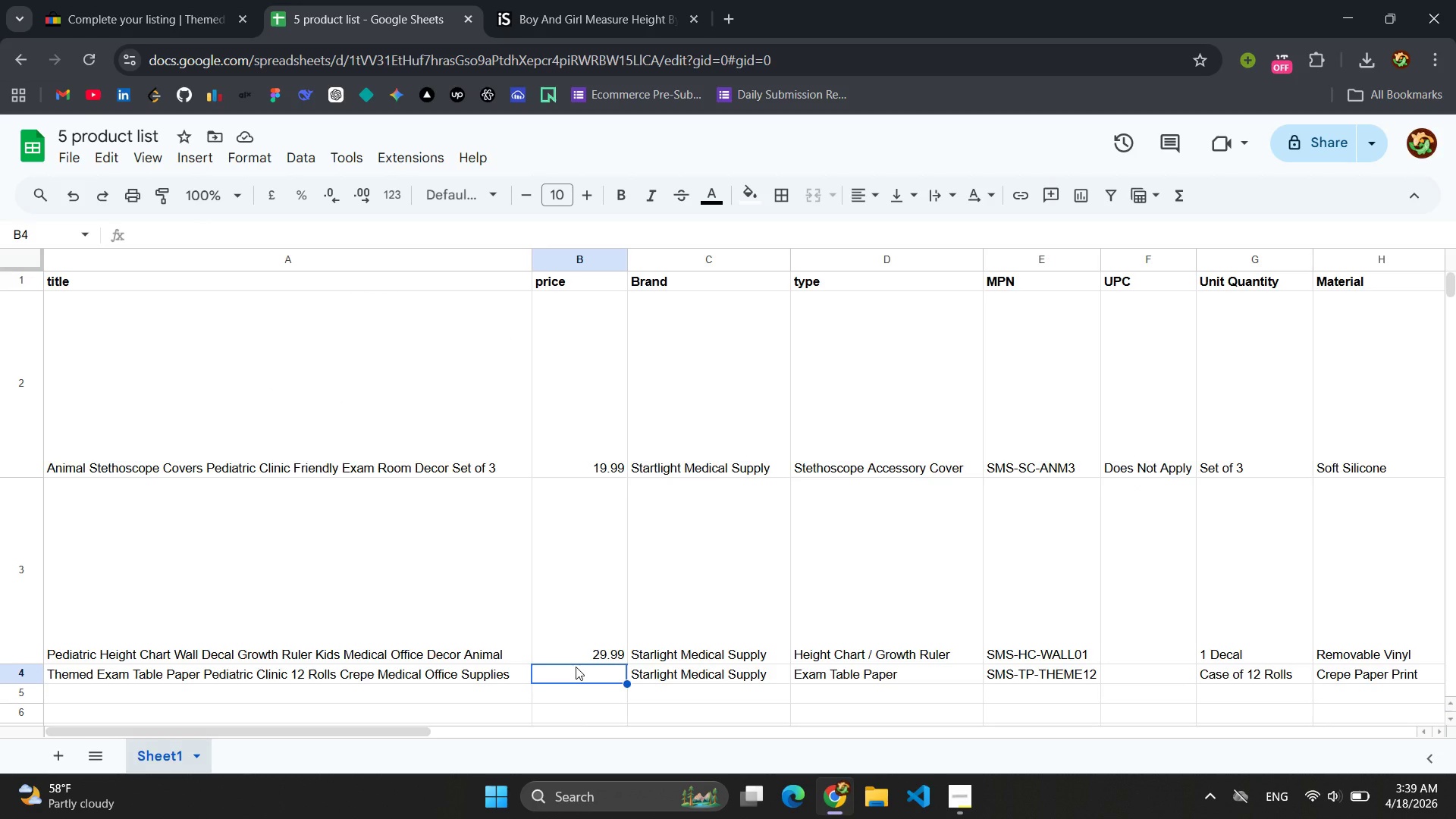 
type(39.99)
 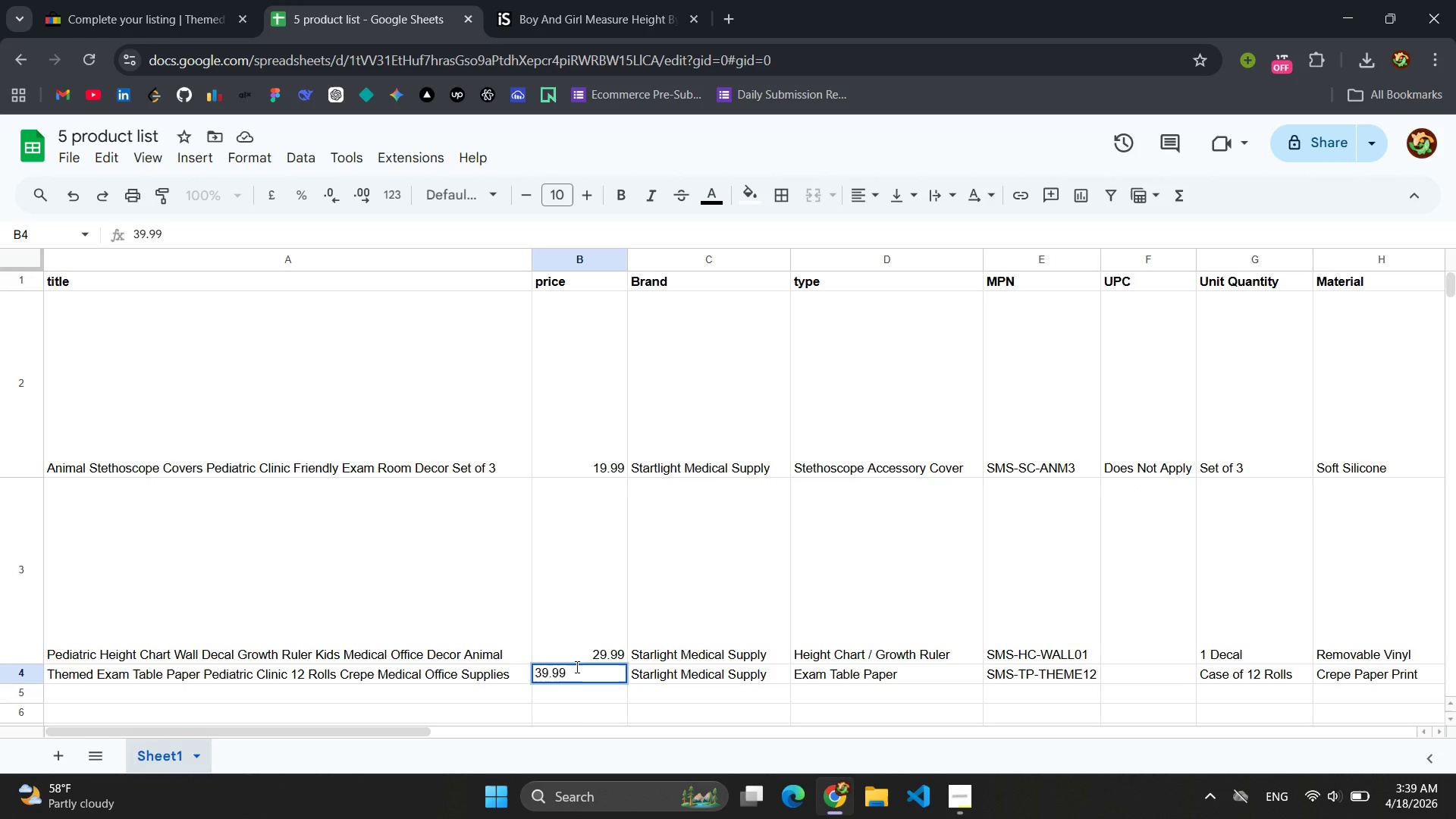 
key(Enter)
 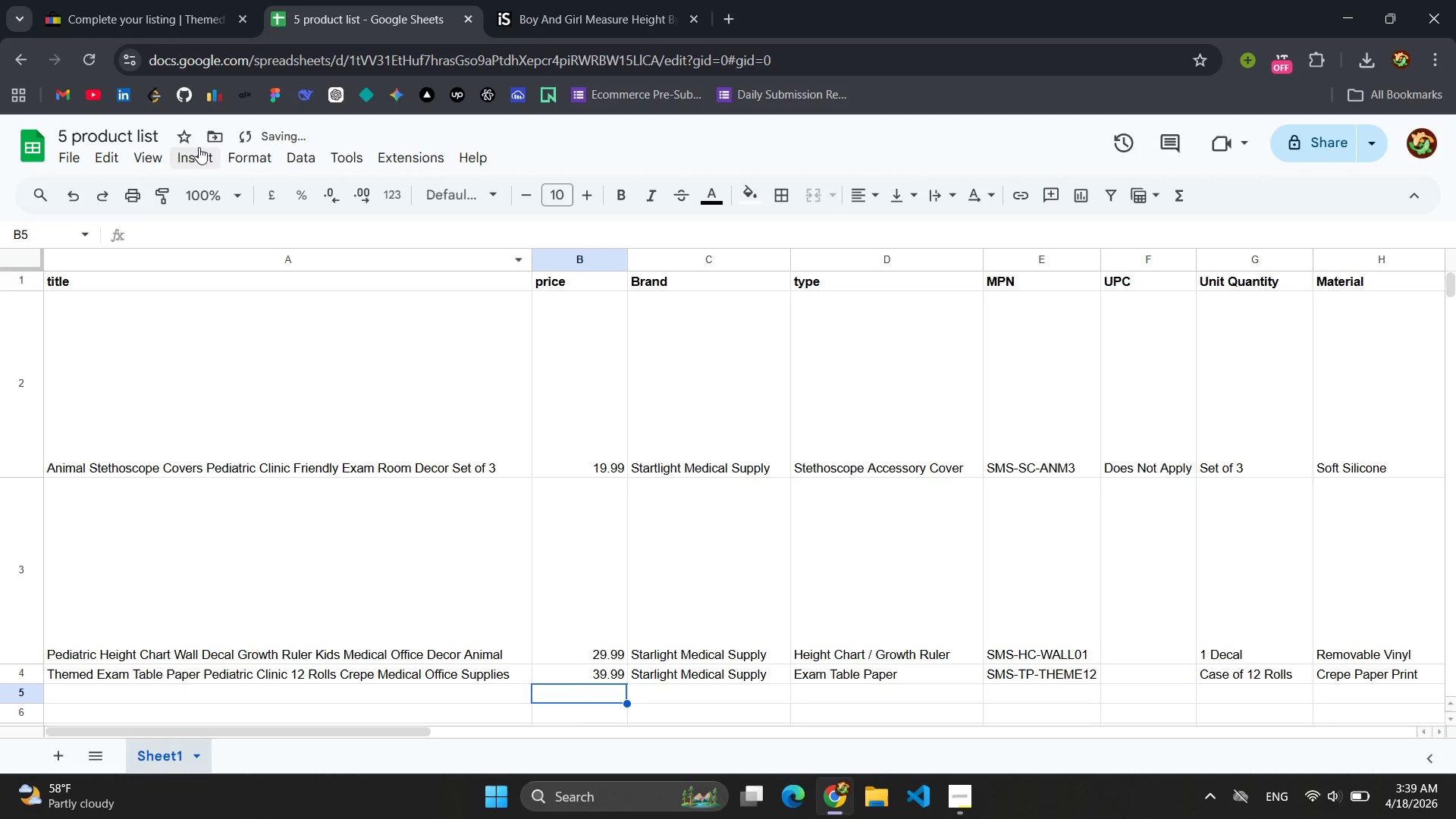 
left_click([157, 0])
 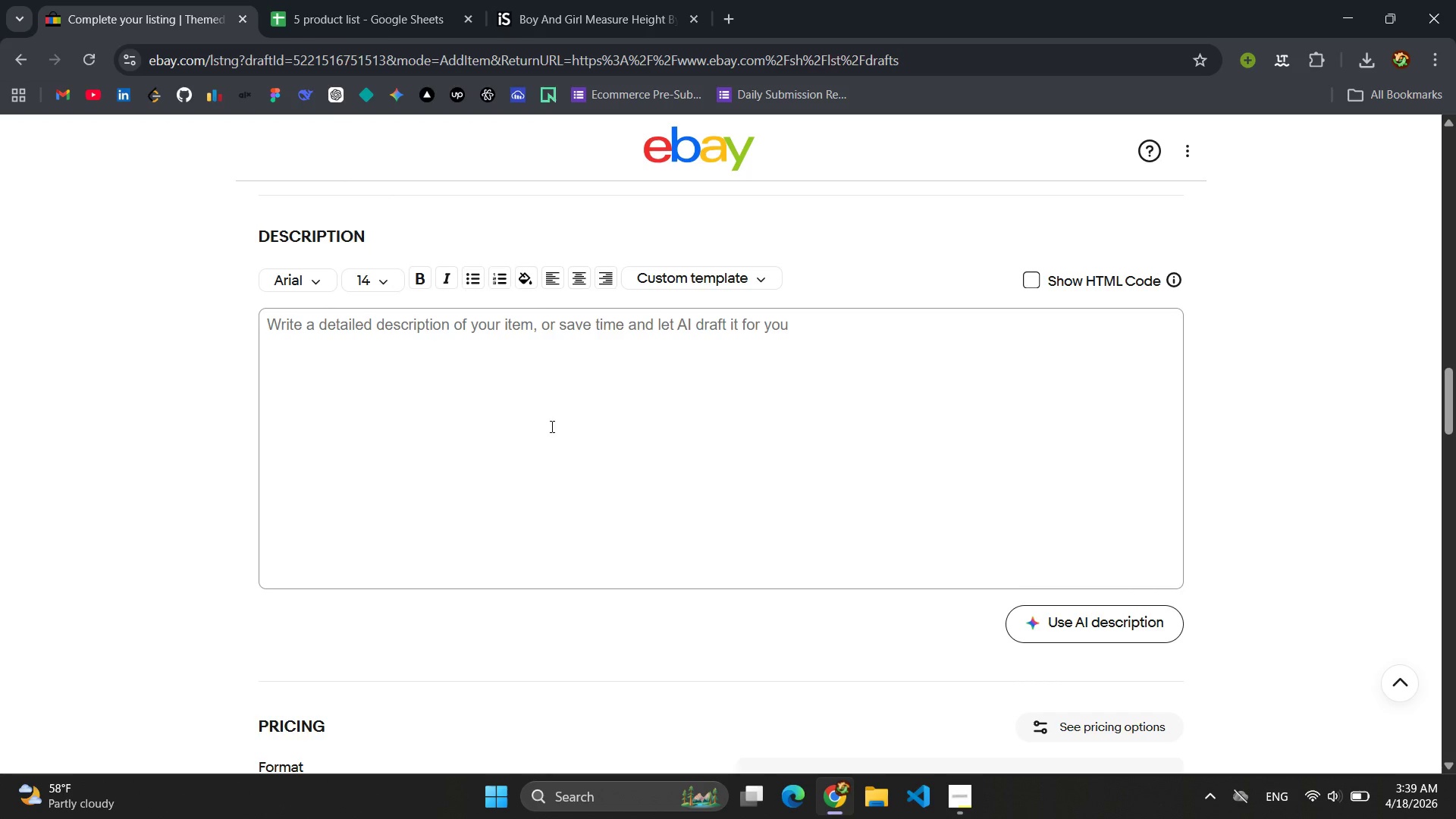 
left_click([551, 399])
 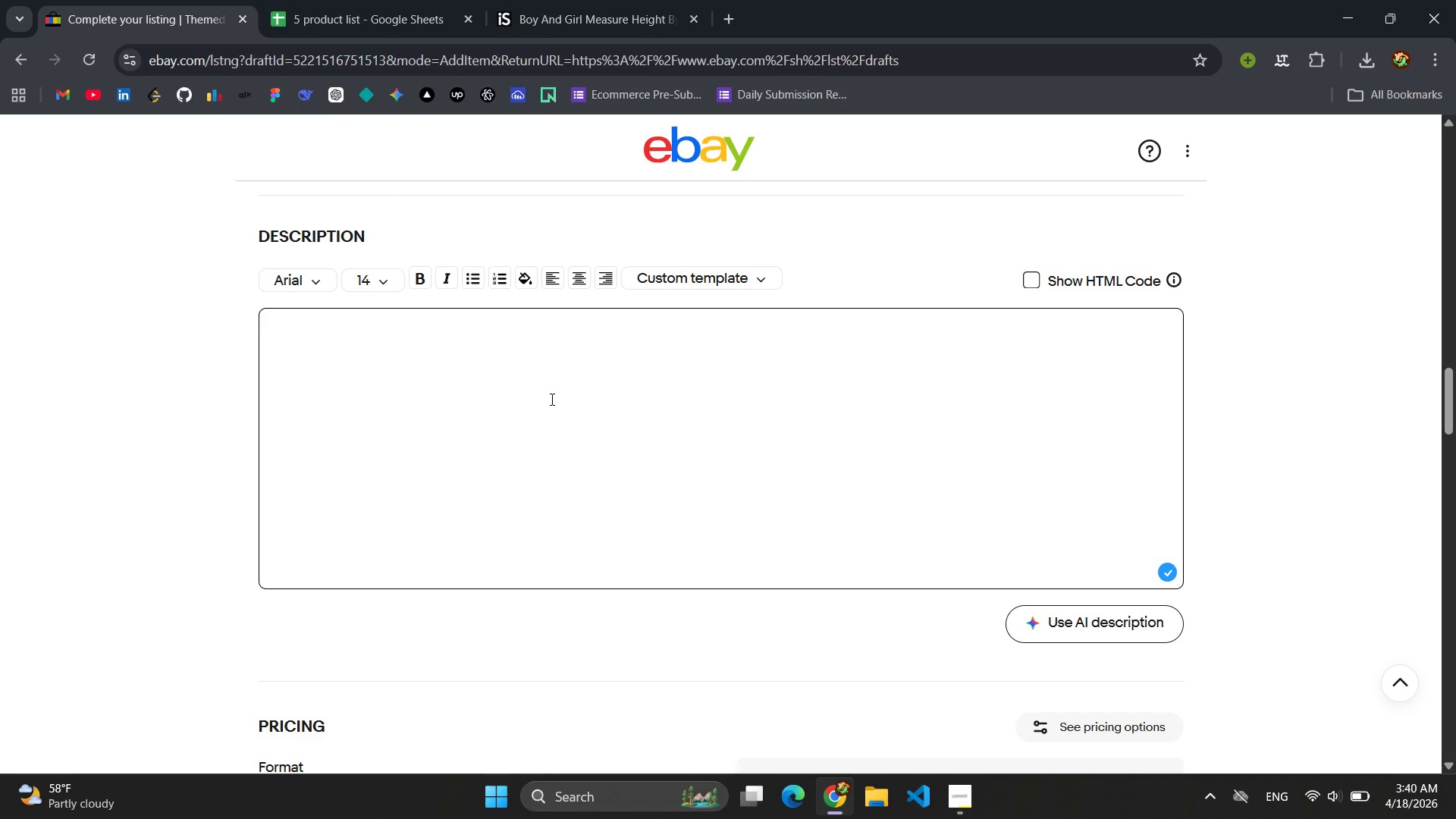 
wait(75.62)
 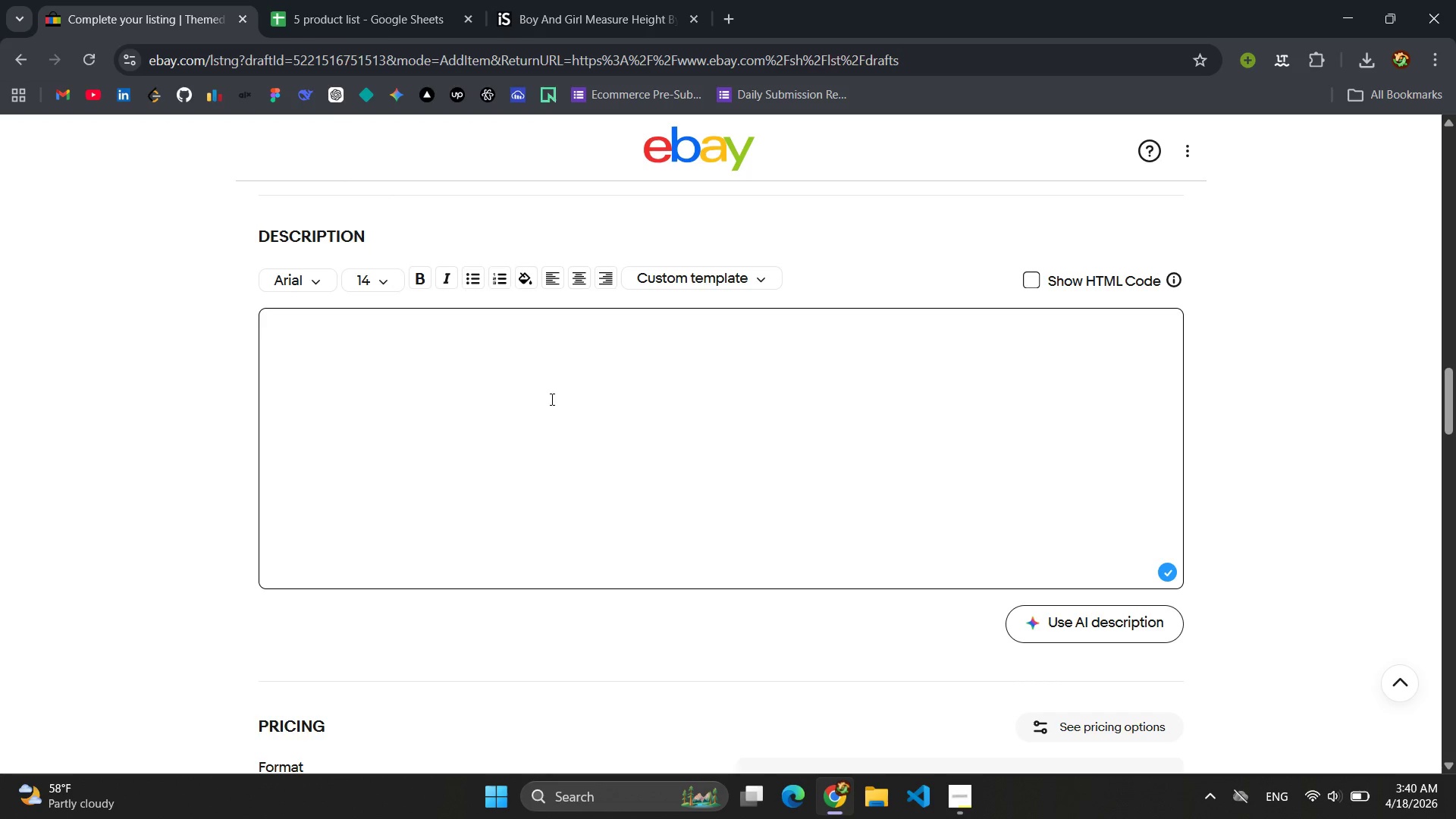 
left_click([551, 399])
 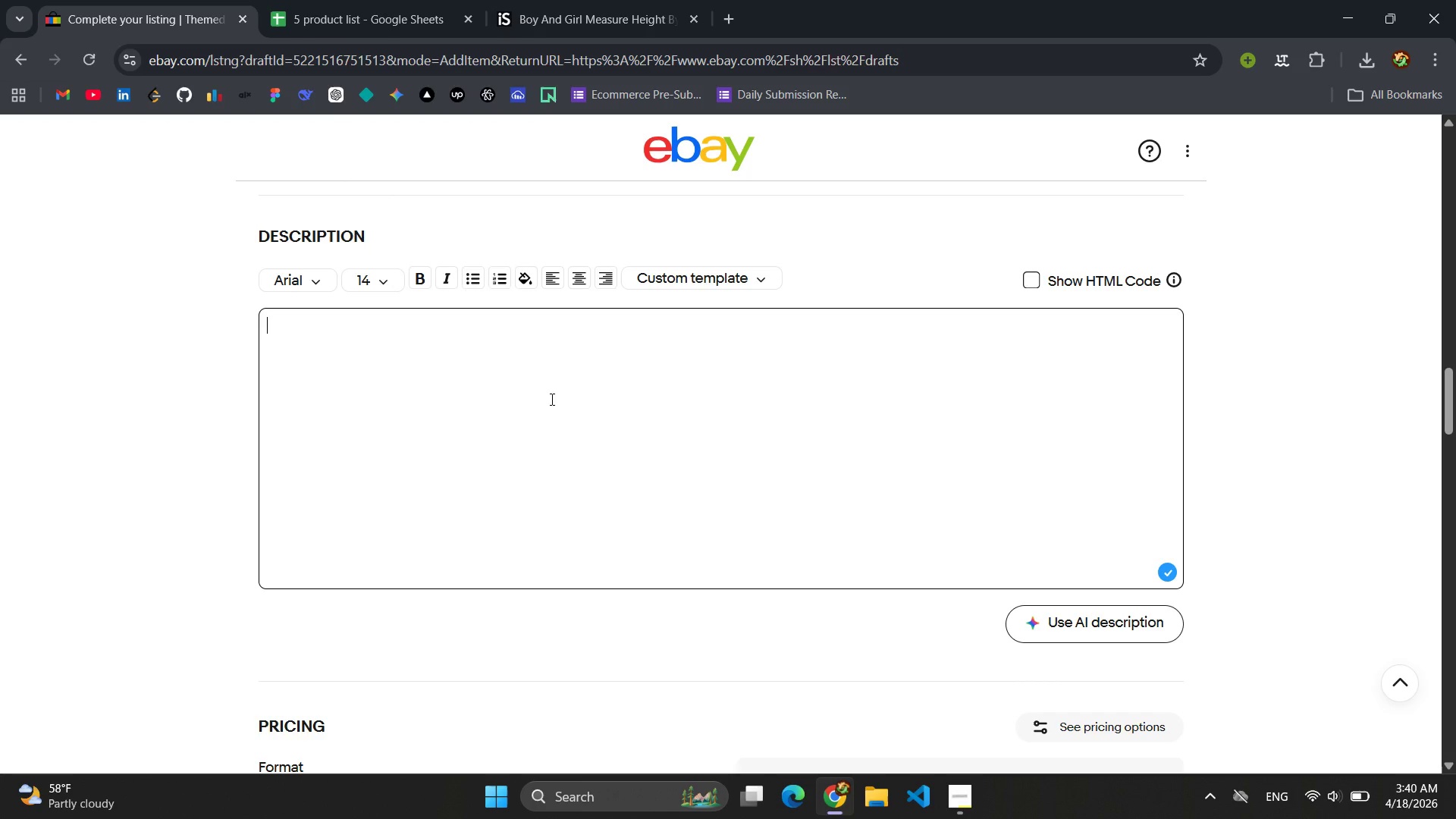 
type(Brigh)
key(Backspace)
type(hten the Ez)
key(Backspace)
type(xam Table - Themed Crepe R)
key(Backspace)
type(p)
key(Backspace)
type(Paper Rolls for pediatric Clinis )
key(Backspace)
key(Backspace)
type(cs )
 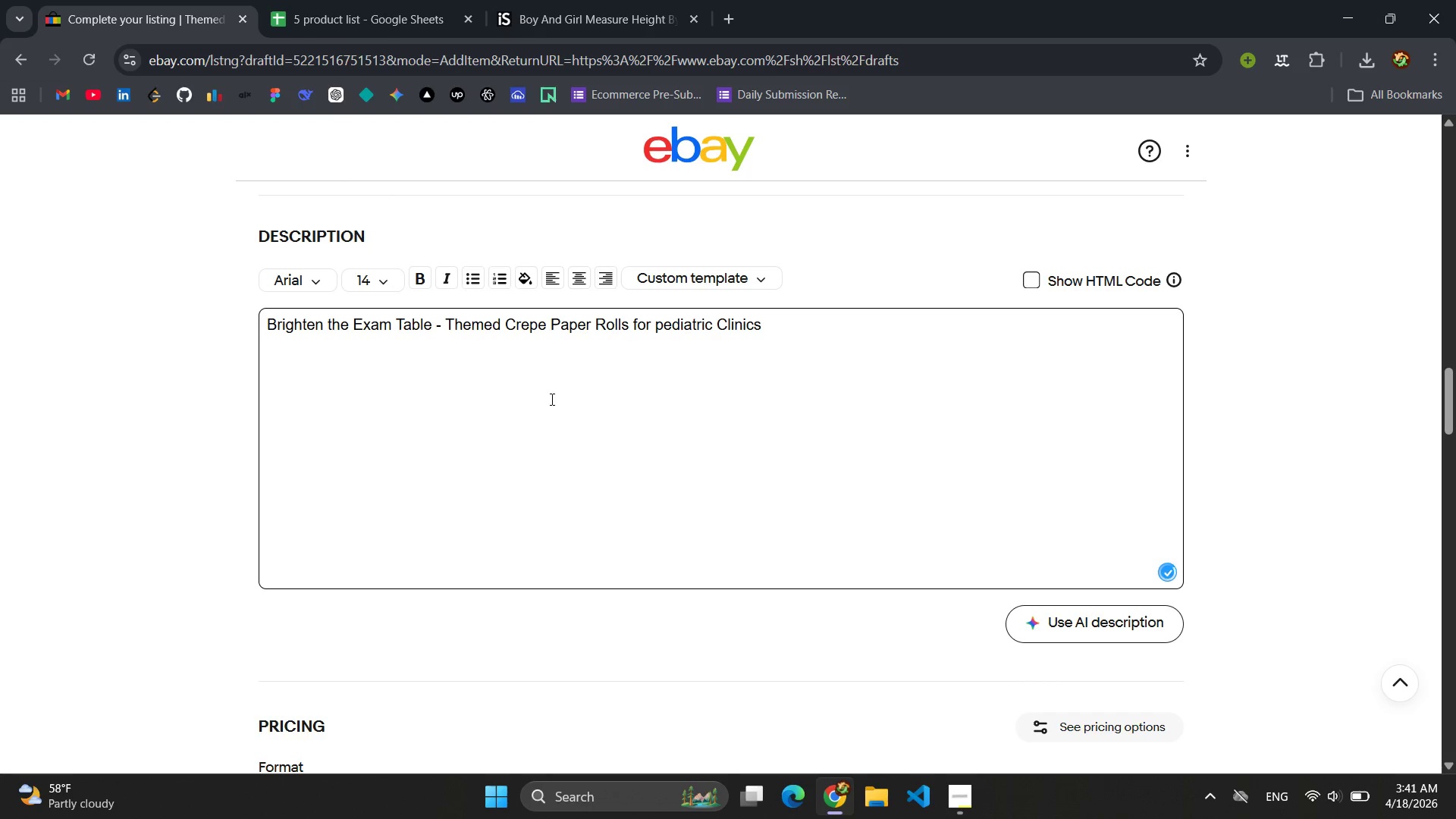 
key(Enter)
 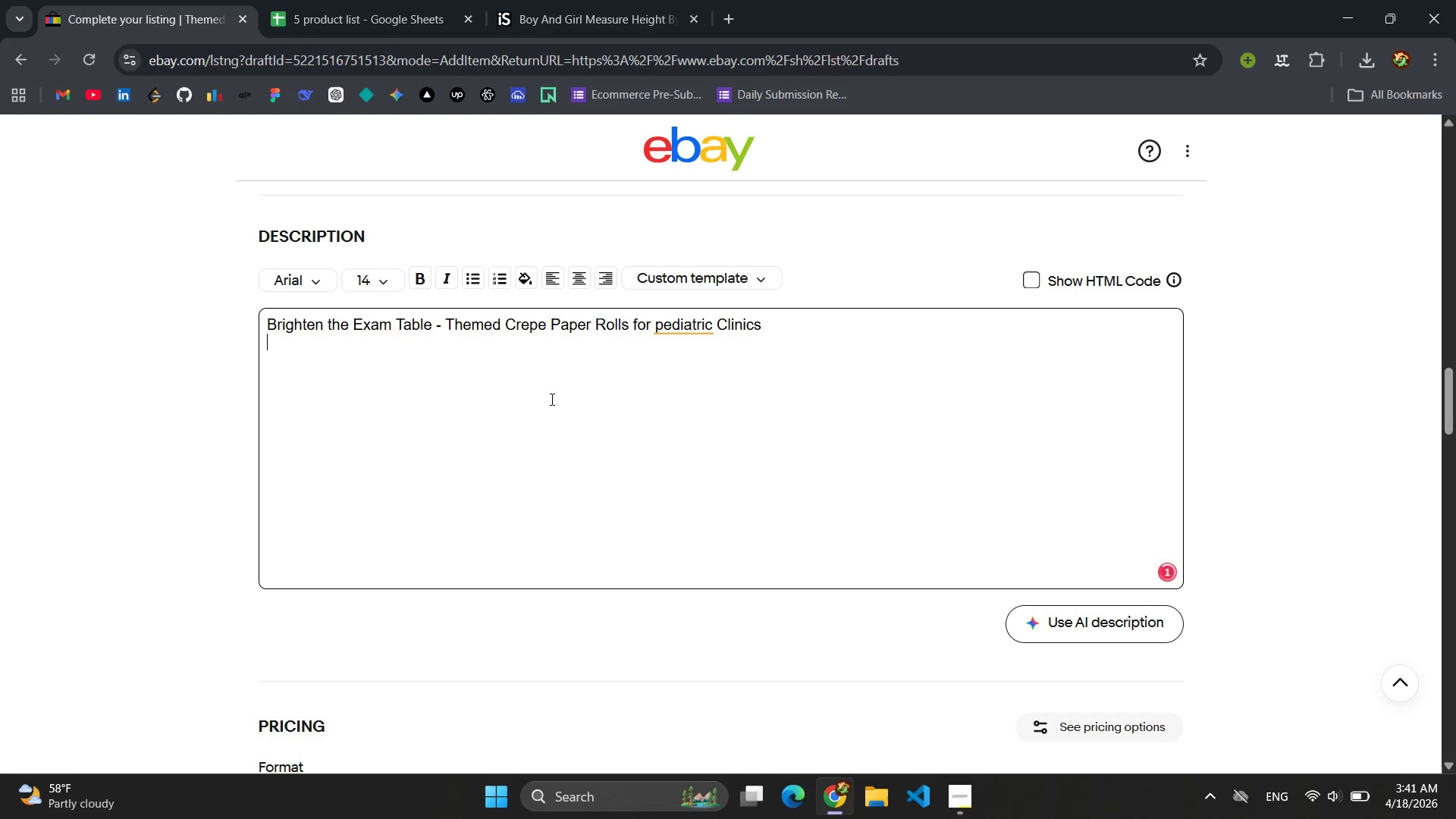 
key(Enter)
 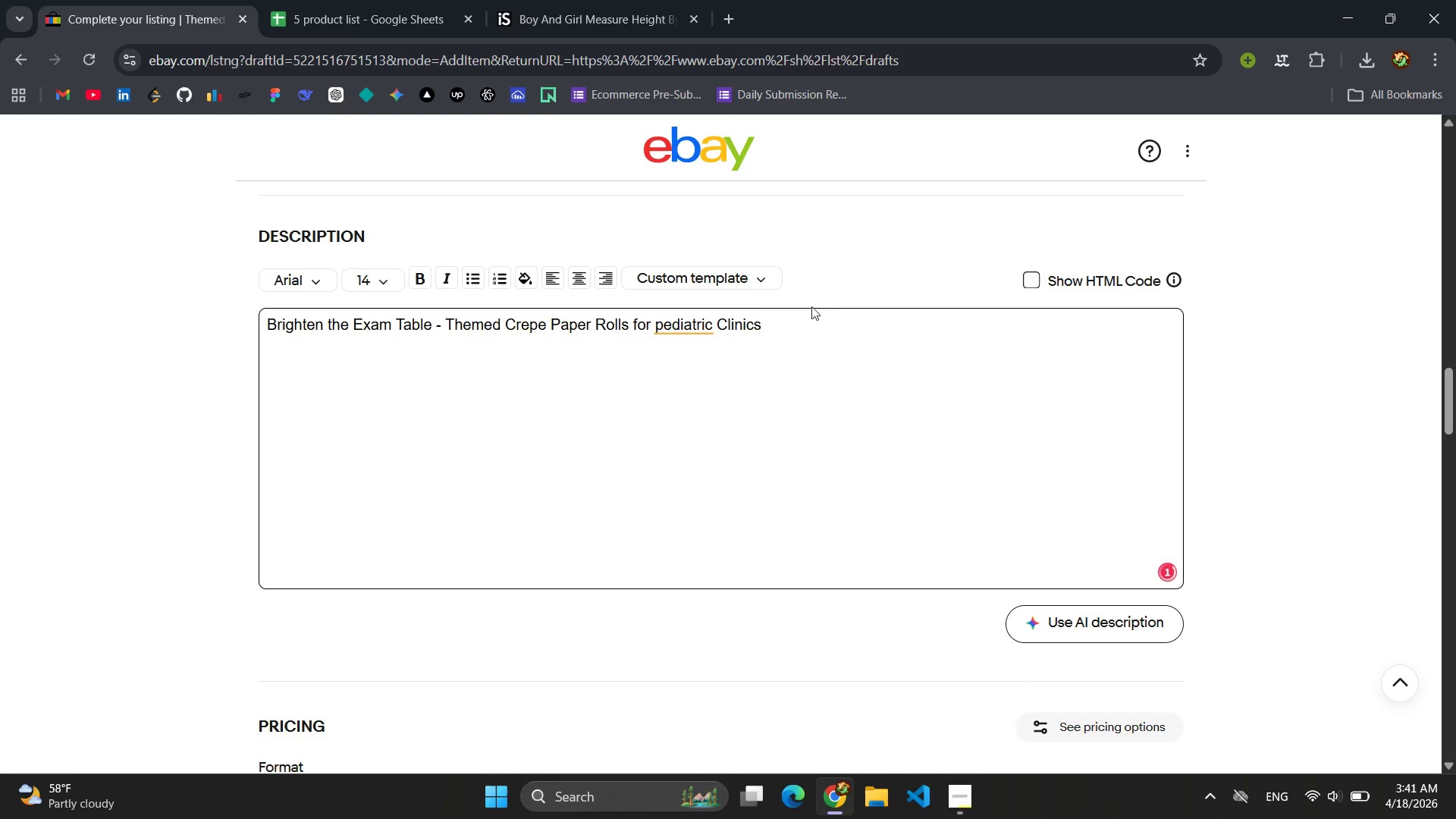 
left_click([698, 335])
 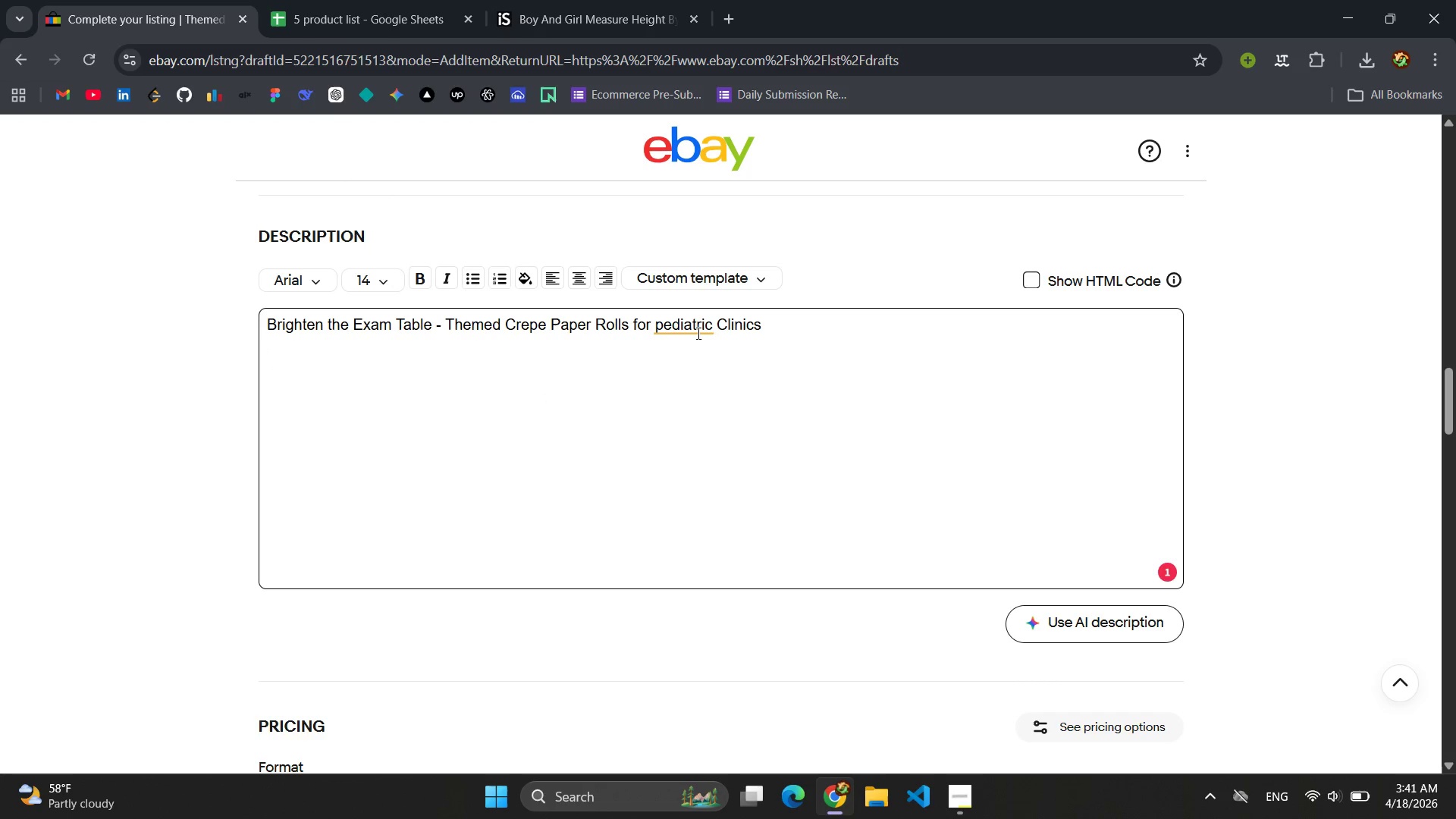 
left_click([697, 333])
 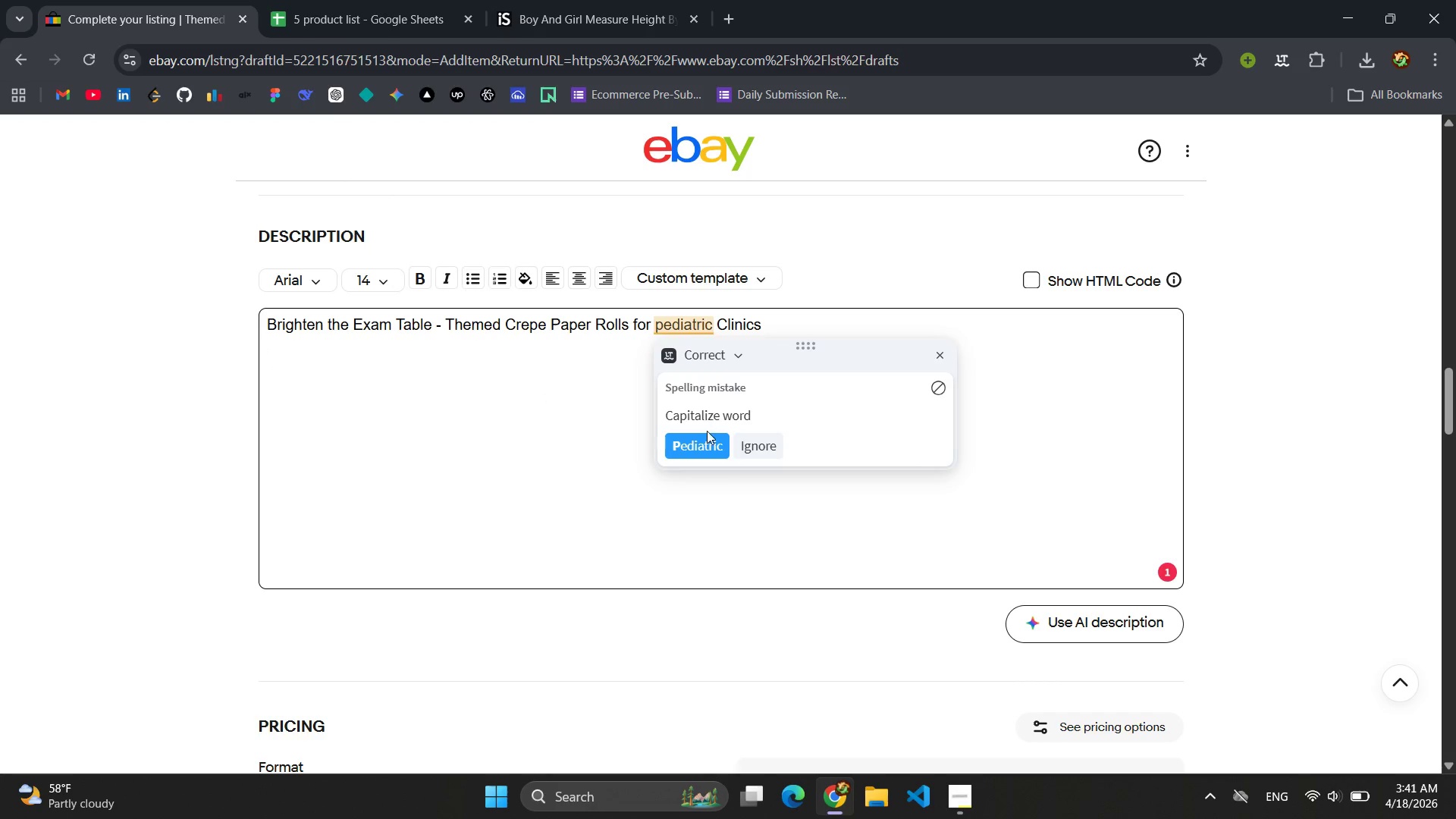 
left_click([704, 444])
 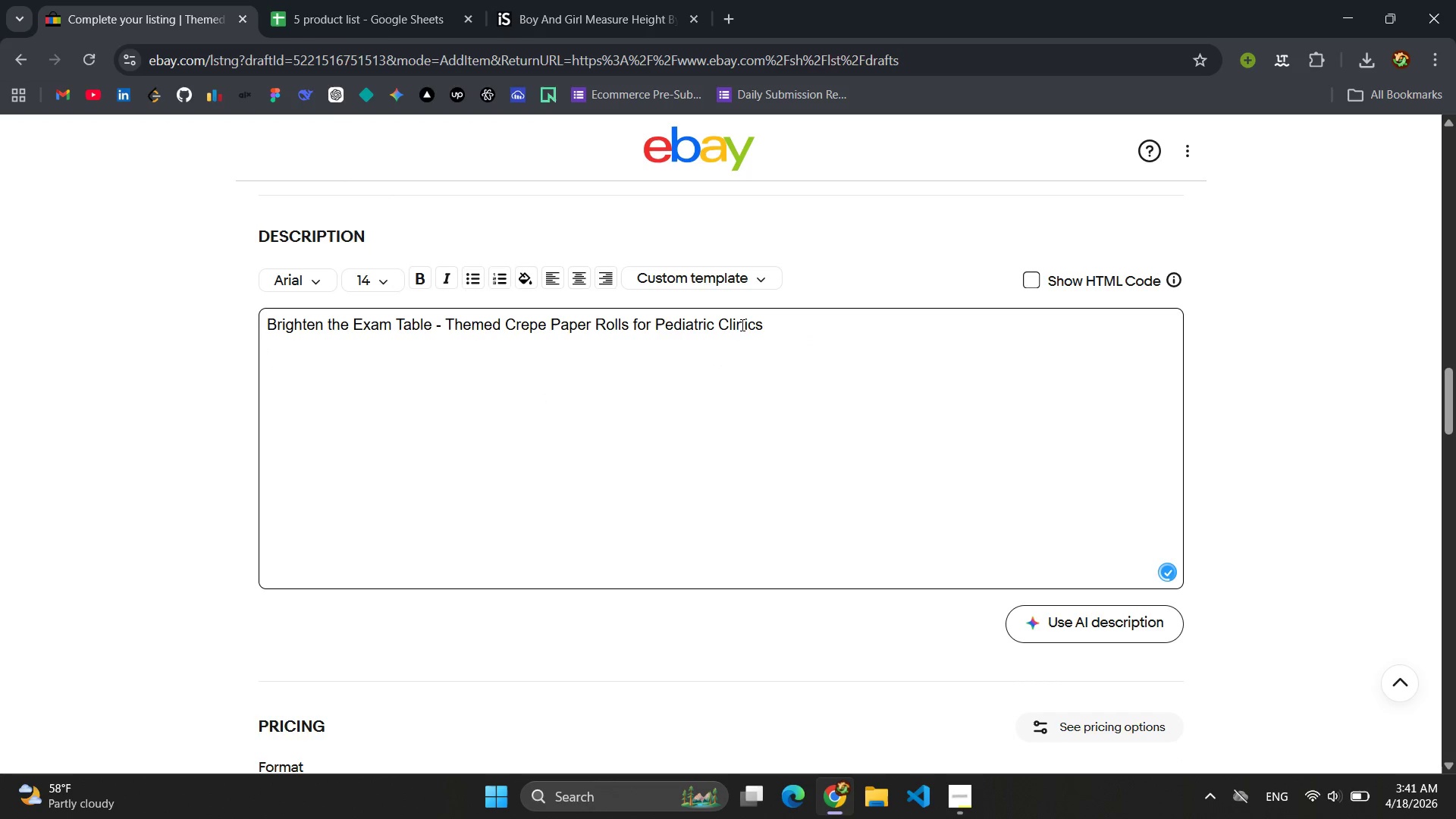 
double_click([741, 324])
 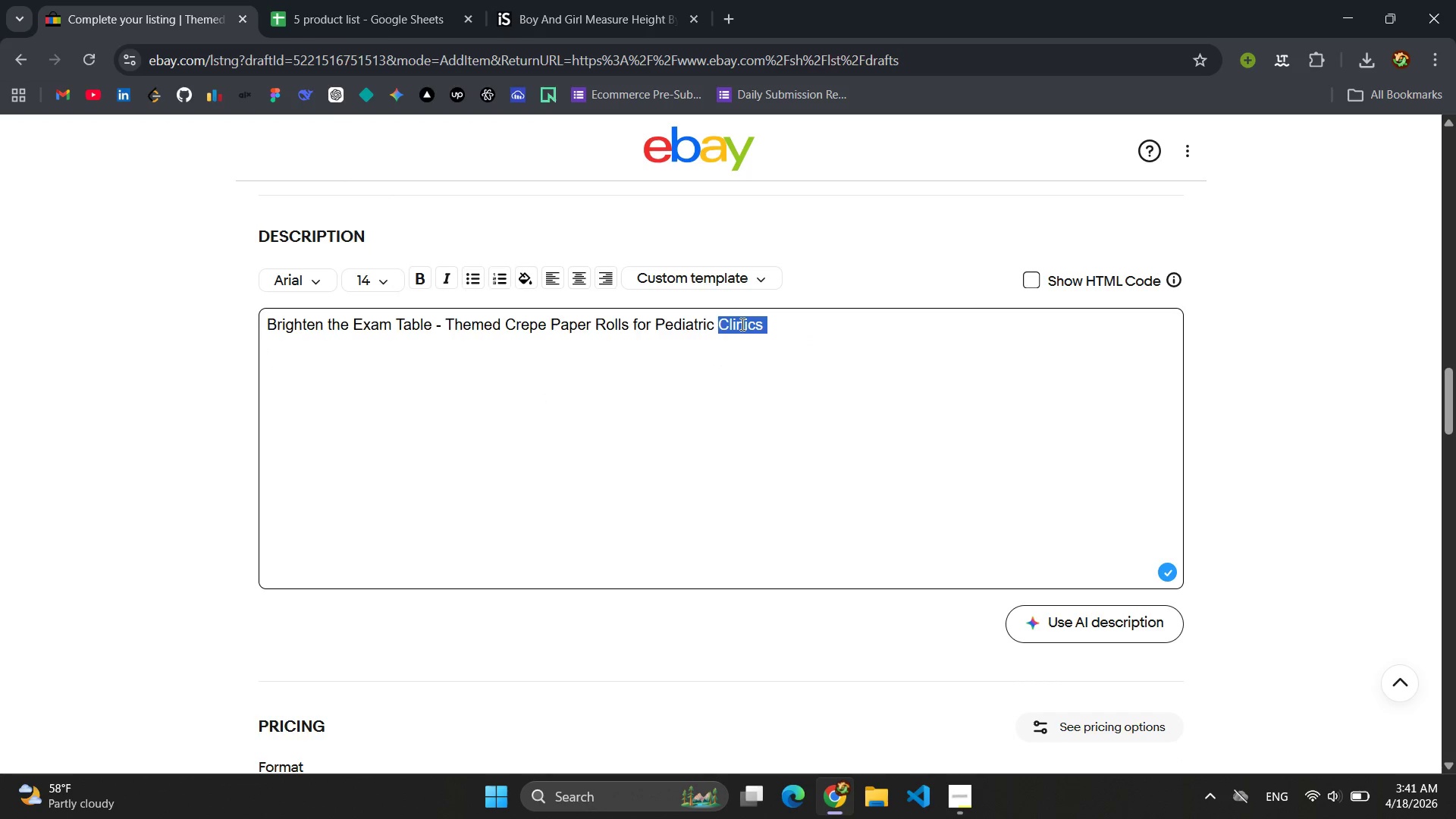 
triple_click([741, 324])
 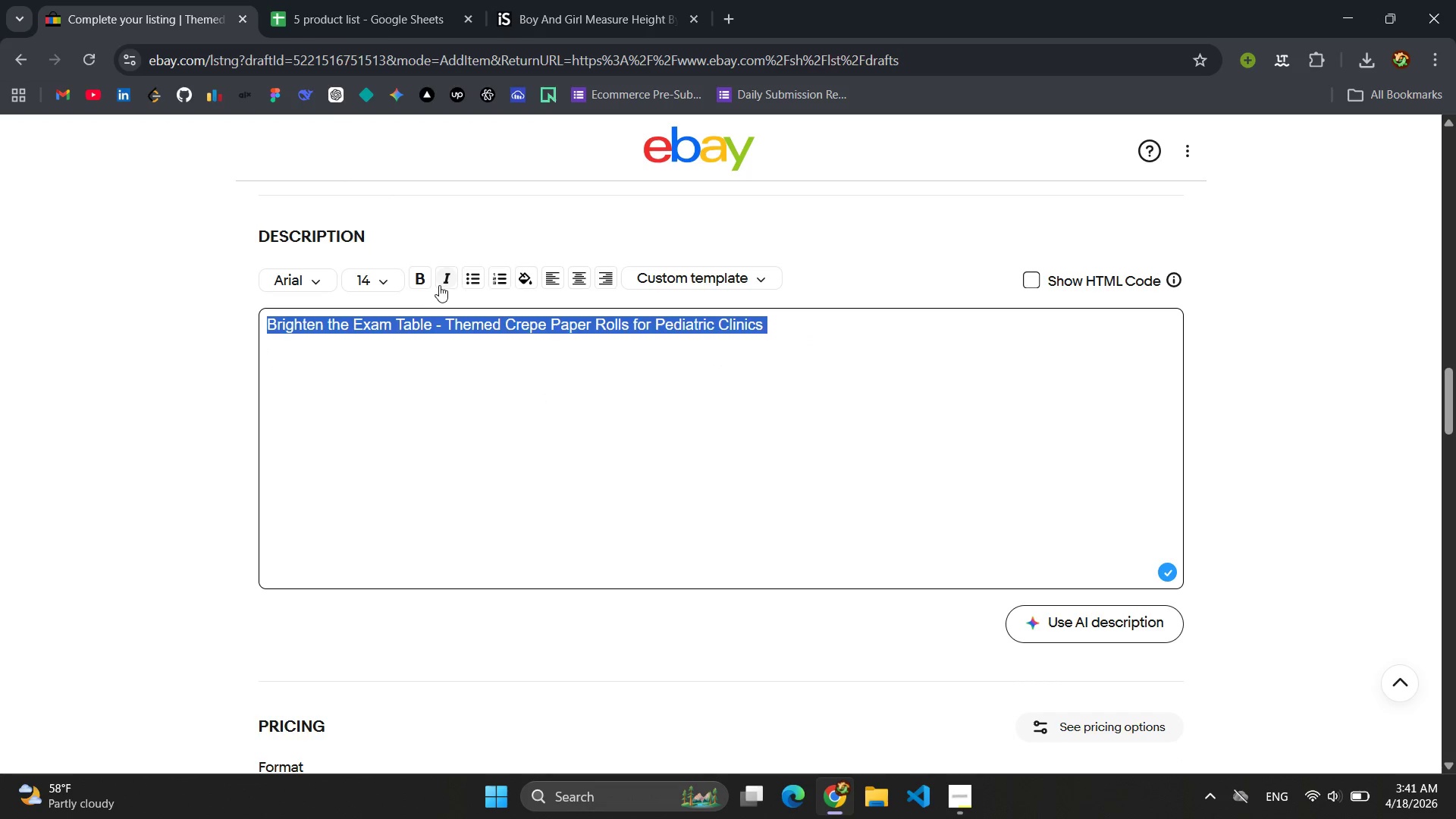 
left_click([428, 281])
 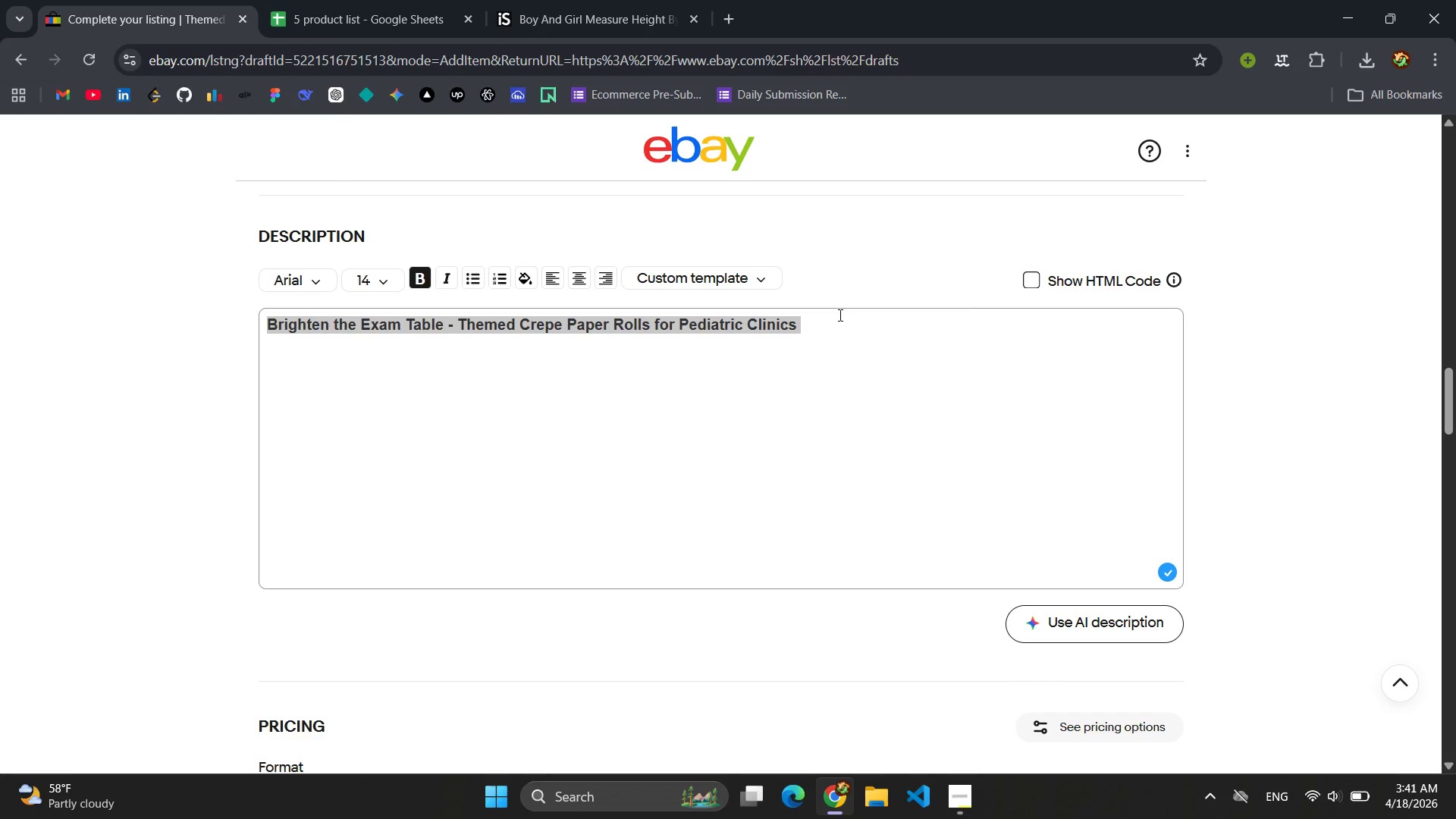 
left_click([839, 315])
 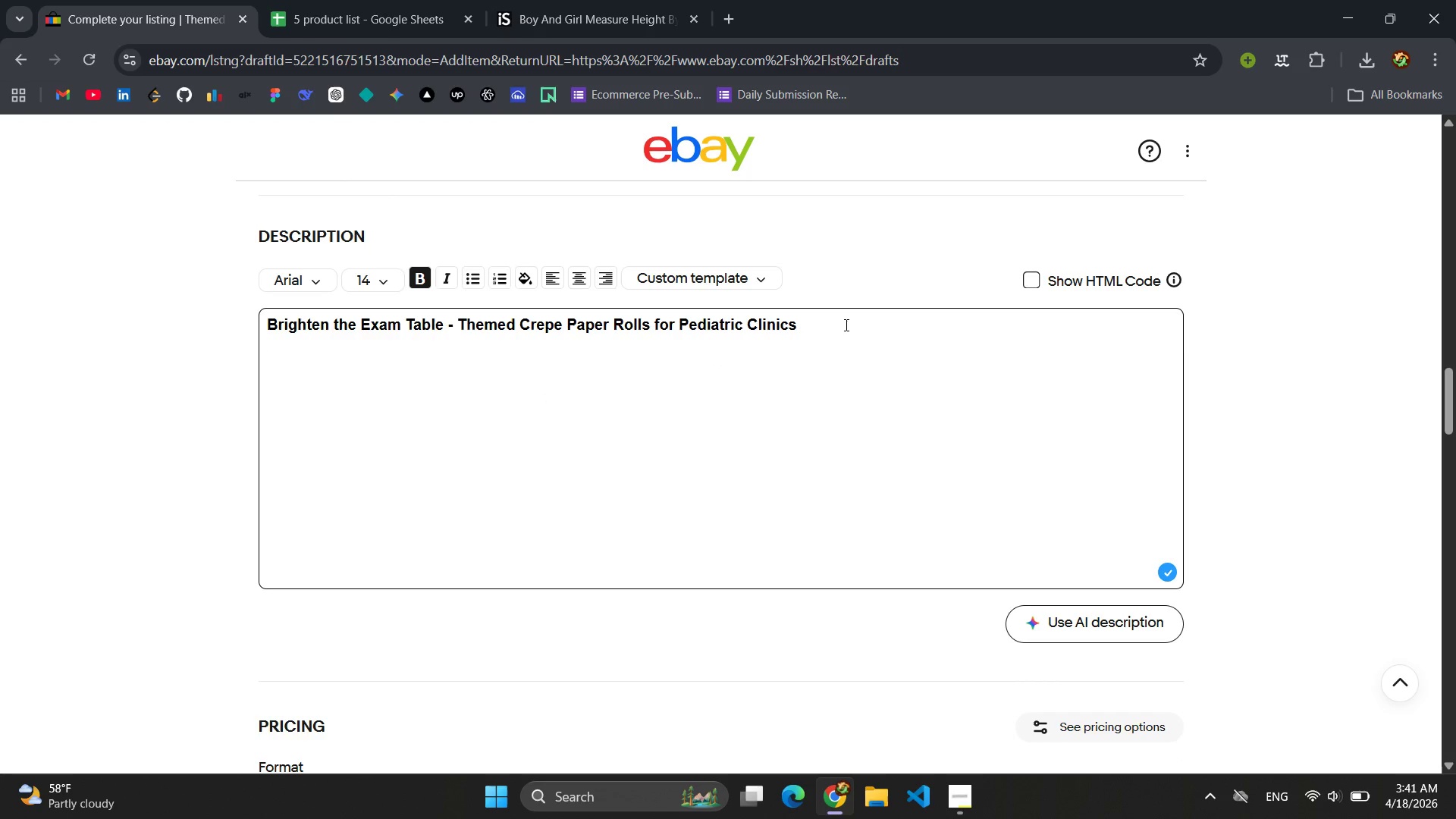 
key(Enter)
 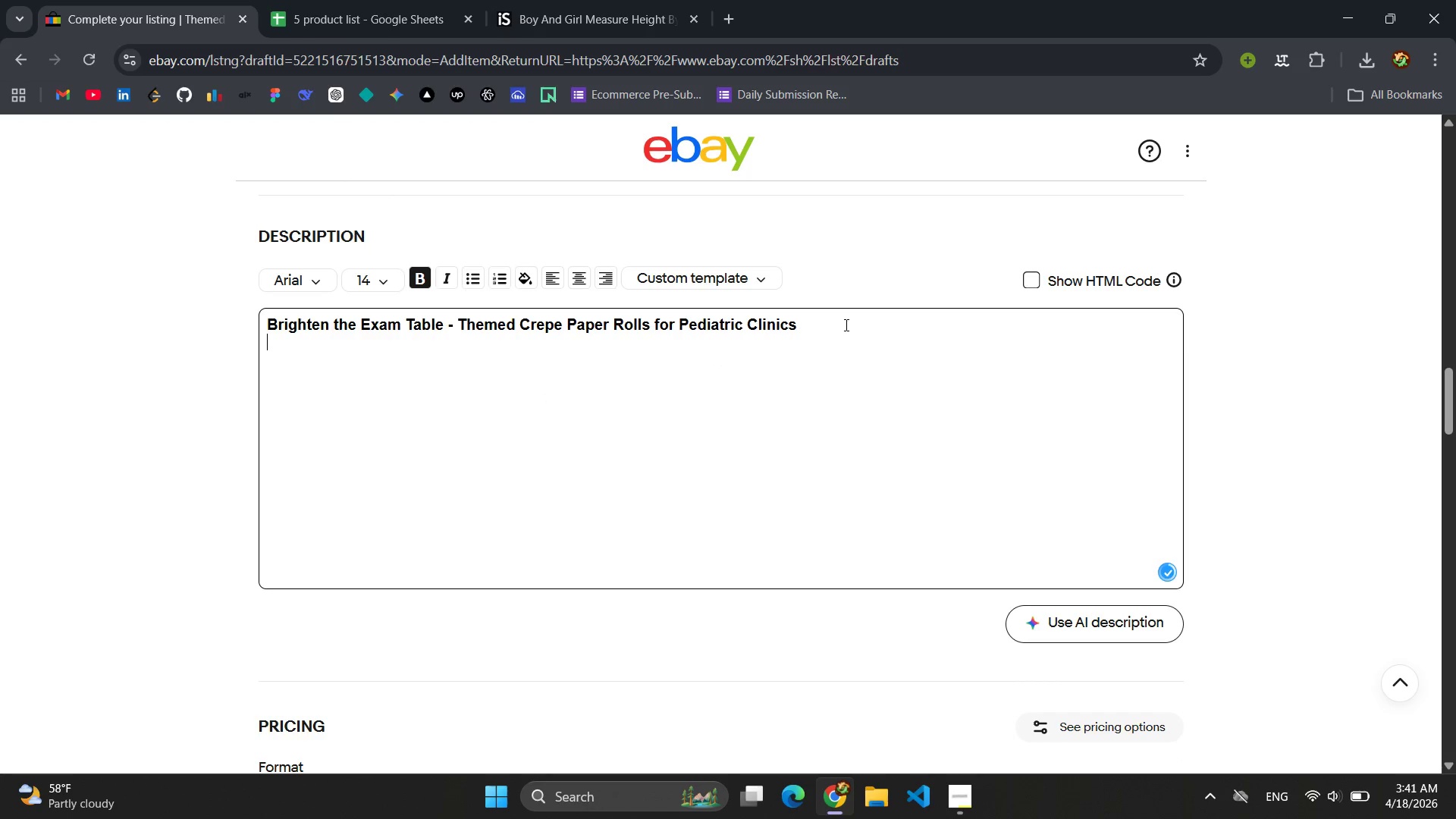 
key(Enter)
 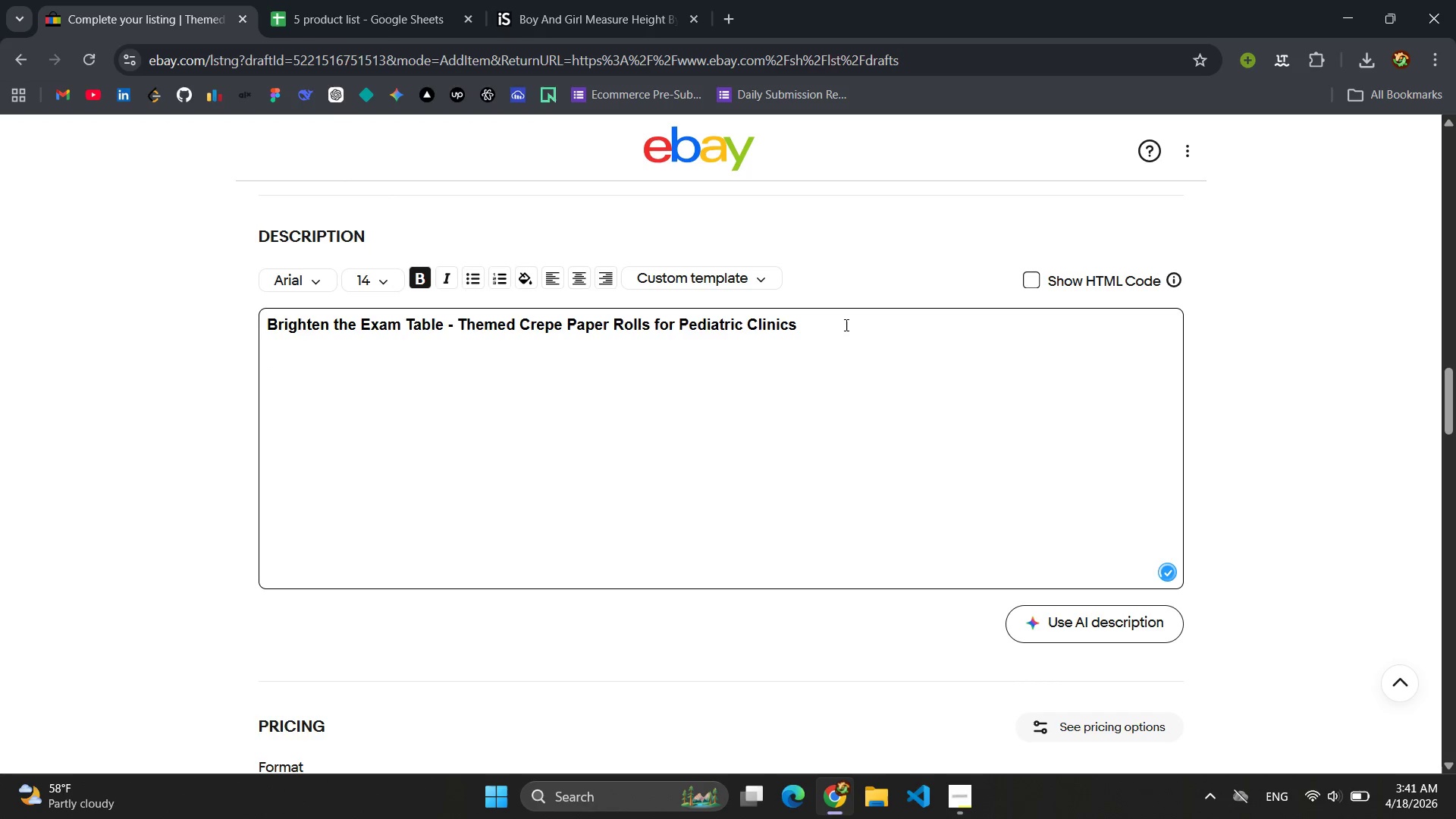 
type(Stan)
key(Backspace)
key(Backspace)
key(Backspace)
key(Backspace)
 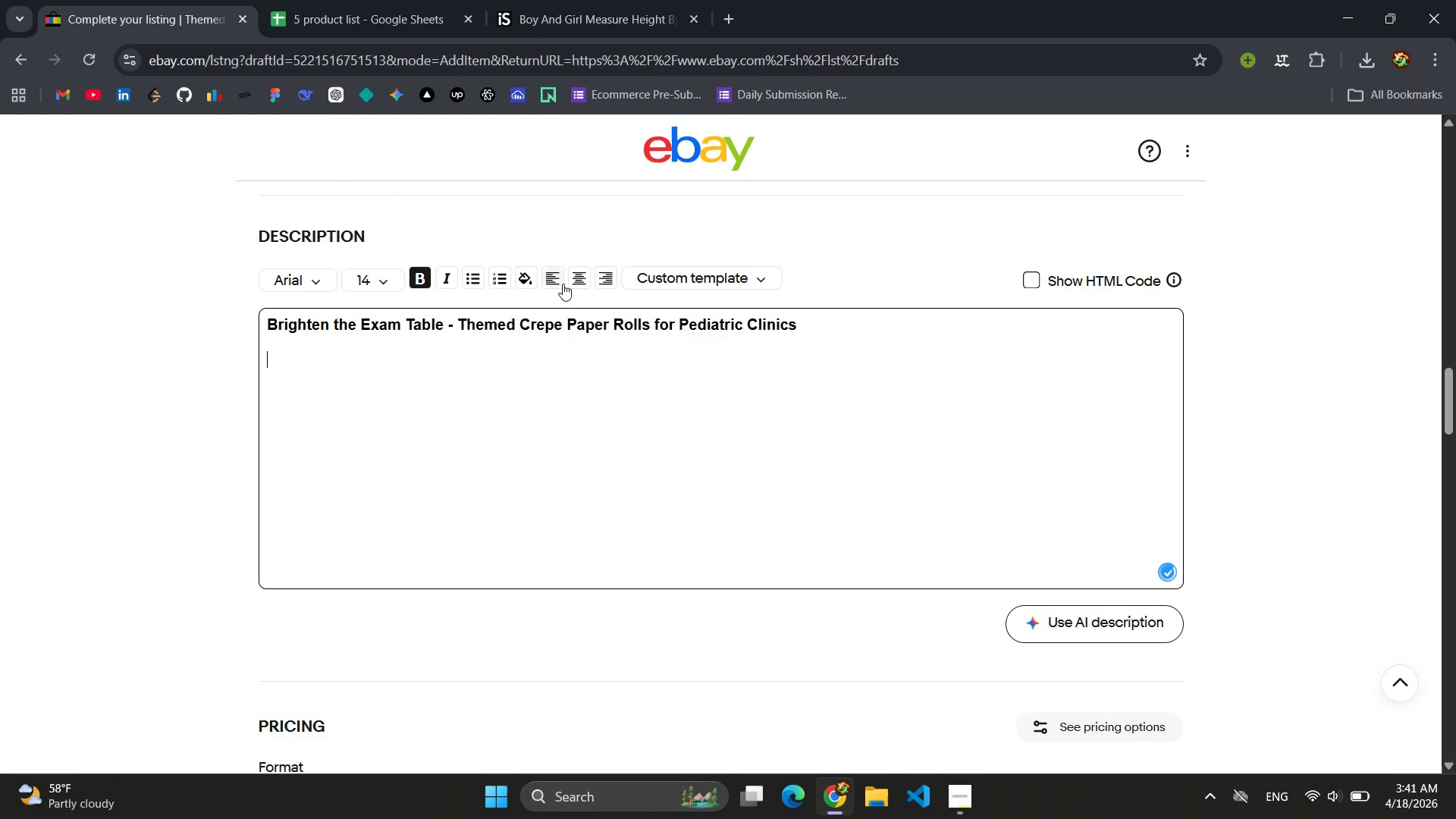 
left_click([454, 281])
 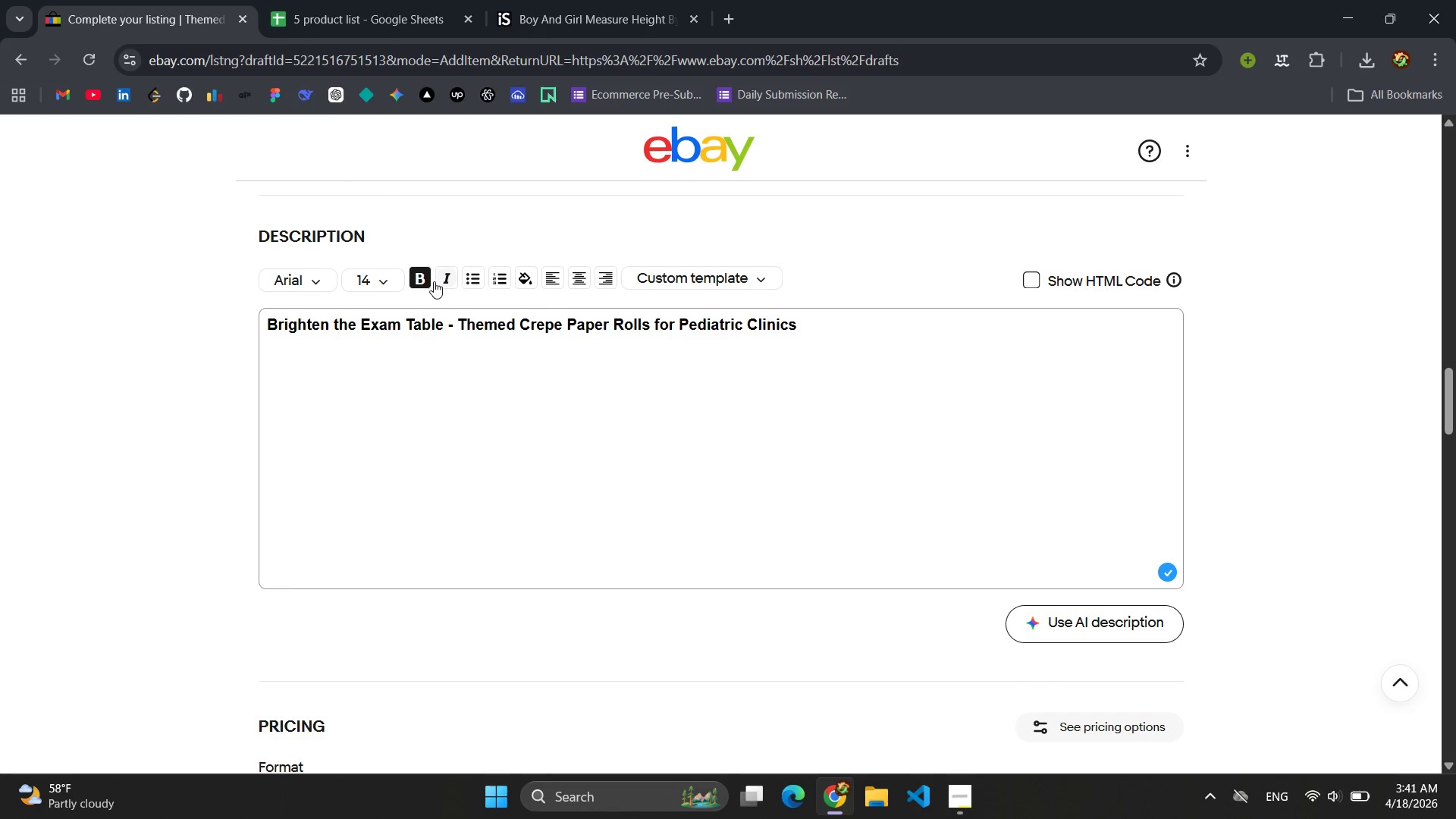 
left_click([425, 281])
 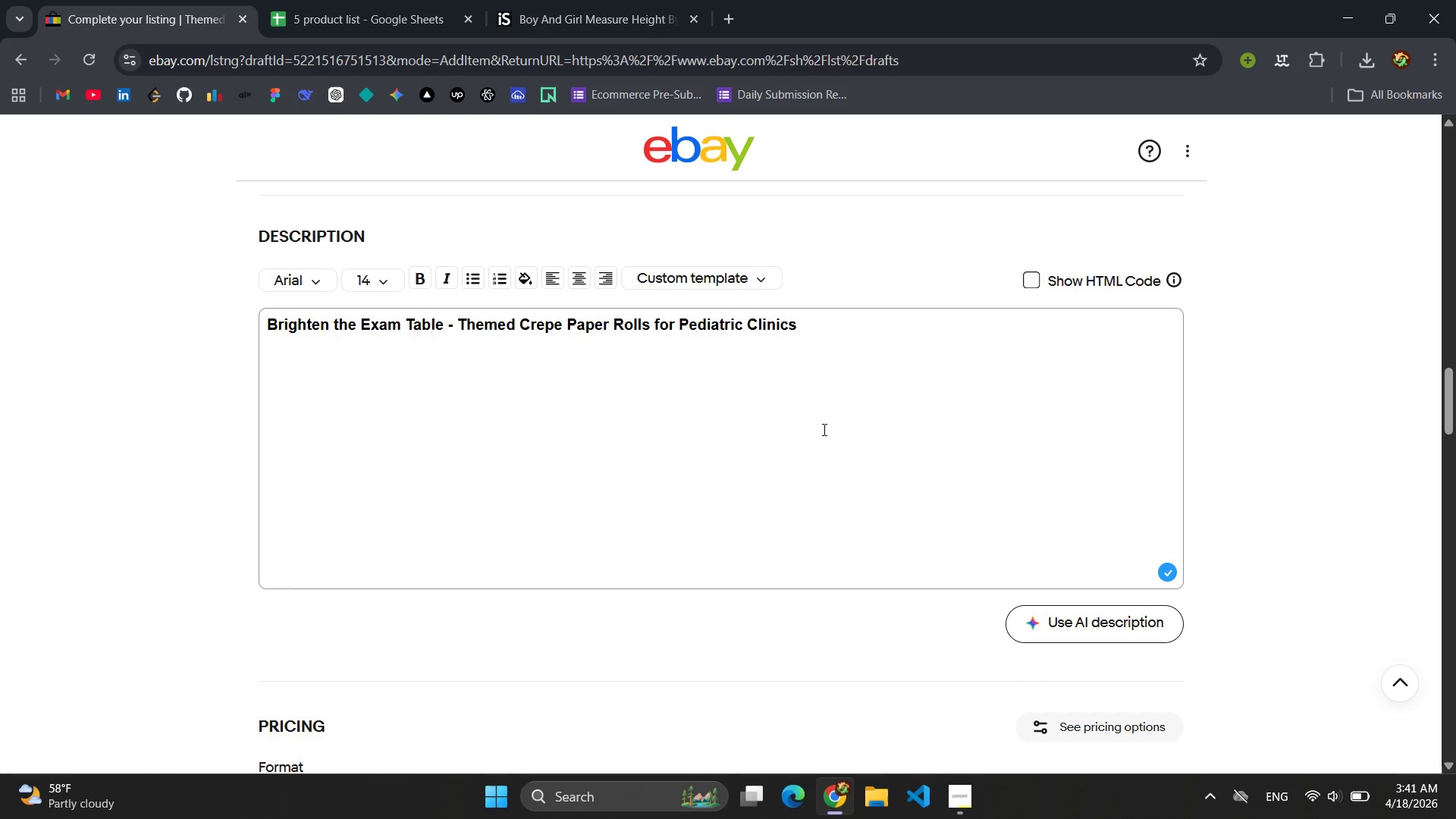 
key(Shift+S)
 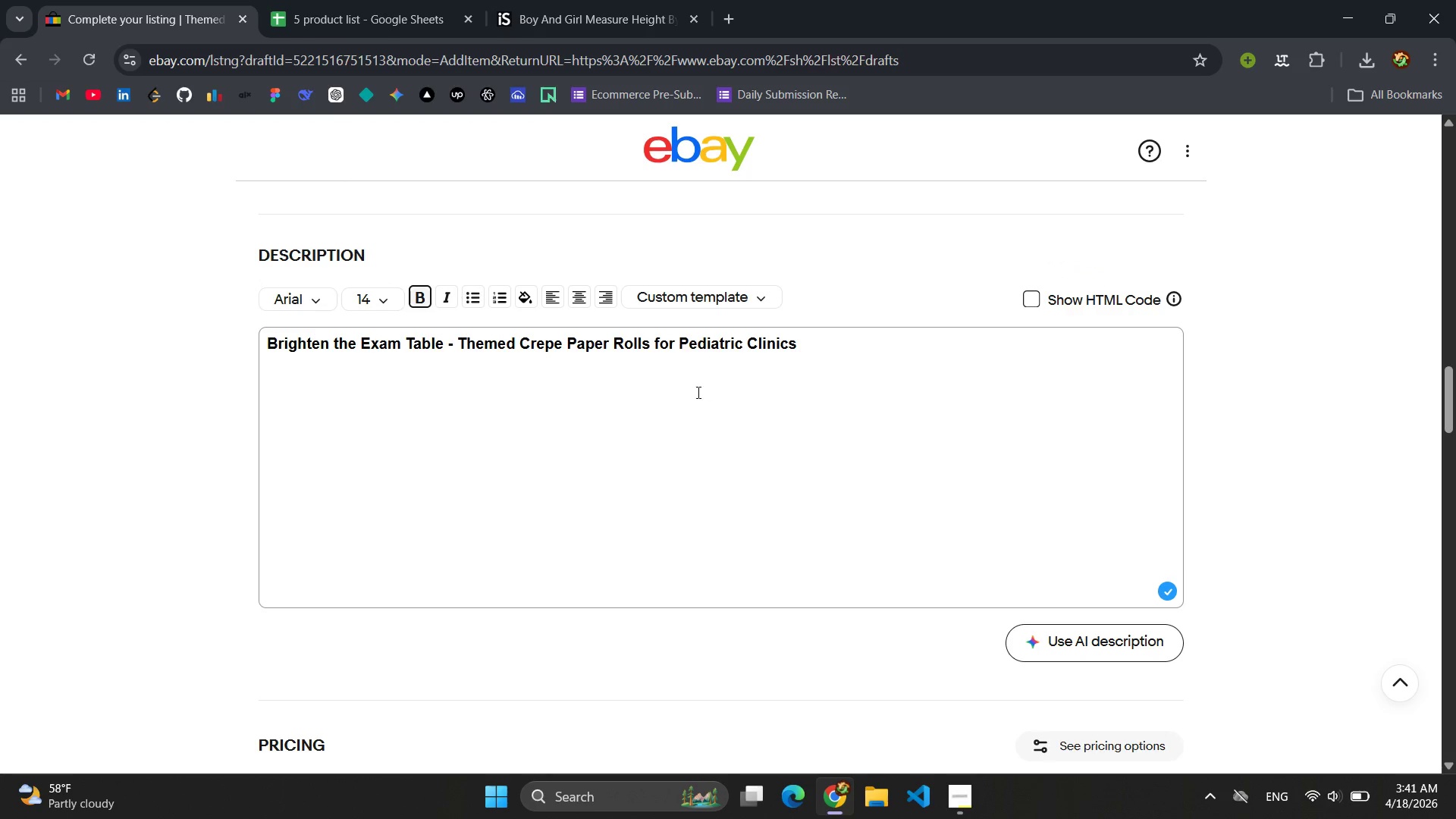 
left_click([615, 421])
 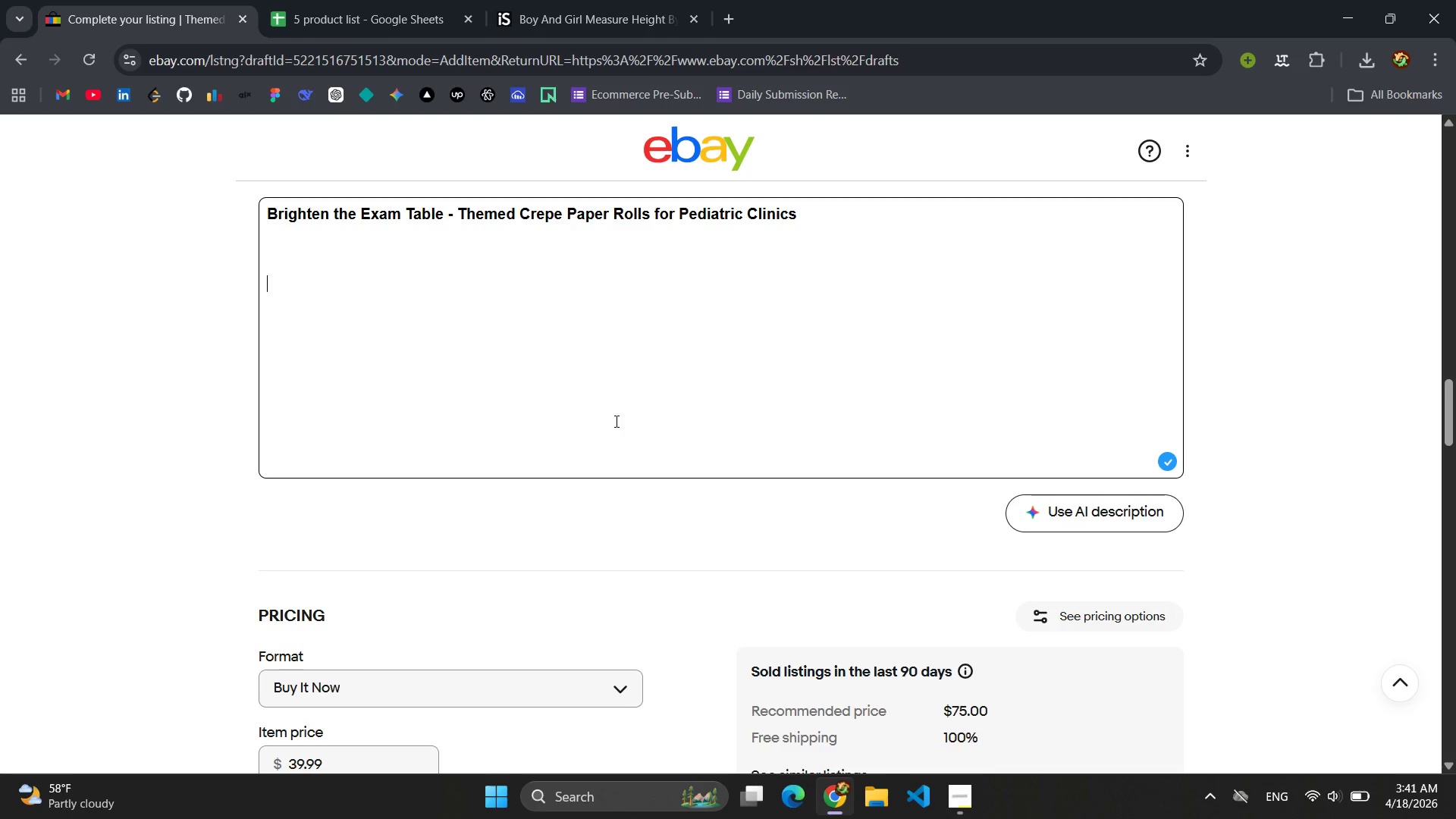 
key(Backspace)
key(Backspace)
type(Standard white table paper feels sterile and intimidate)
key(Backspace)
type(ing )
key(Backspace)
type(. our )
key(Backspace)
key(Backspace)
key(Backspace)
key(Backspace)
type(Our themed designe)
key(Backspace)
type(s ()
 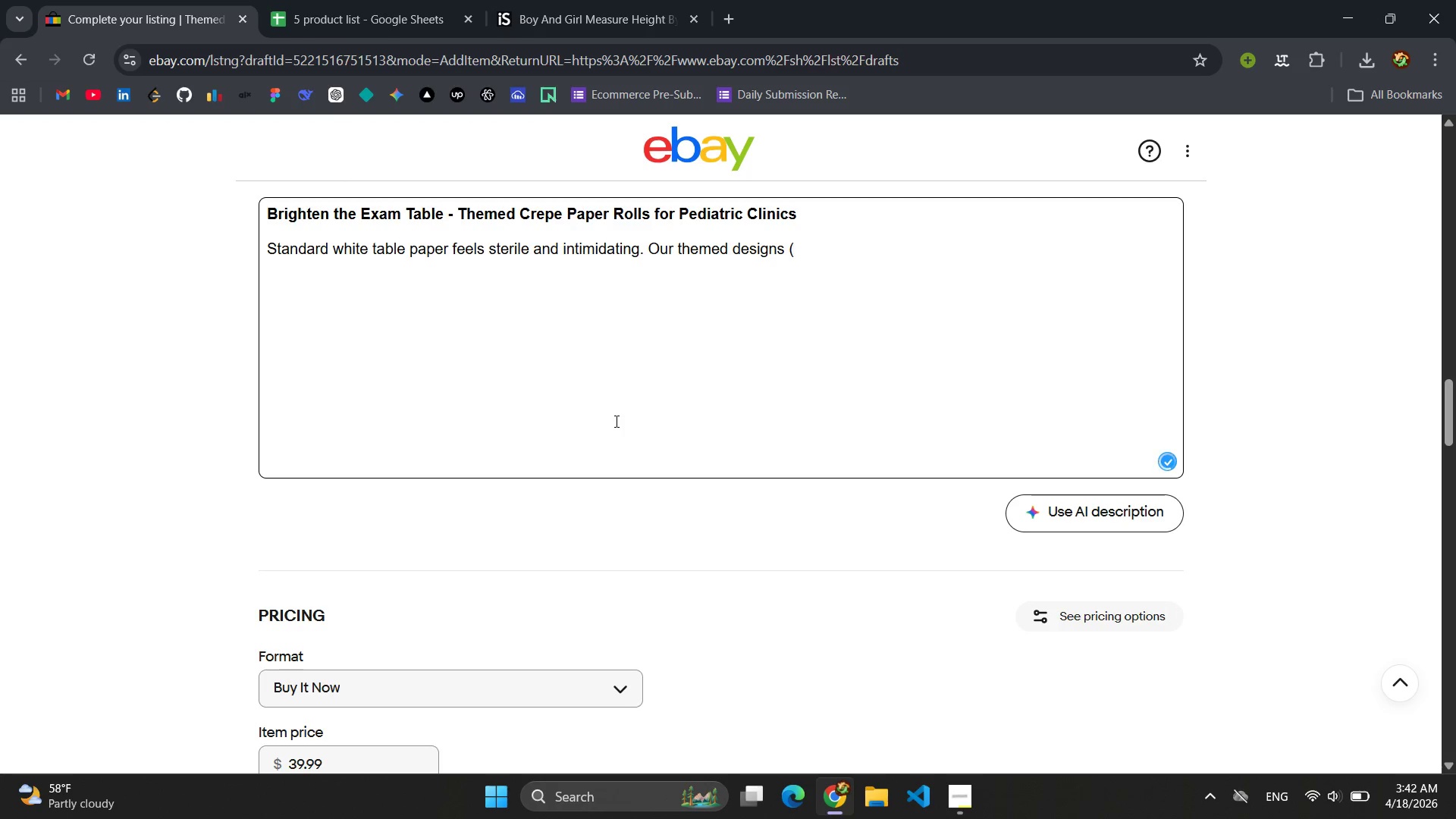 
type(Underwater Advenr)
key(Backspace)
type(tru)
key(Backspace)
key(Backspace)
type(ure ad)
key(Backspace)
type(nd Jungle Safari )
key(Backspace)
type() Provide a positive  vi)
key(Backspace)
key(Backspace)
key(Backspace)
type(visual )
 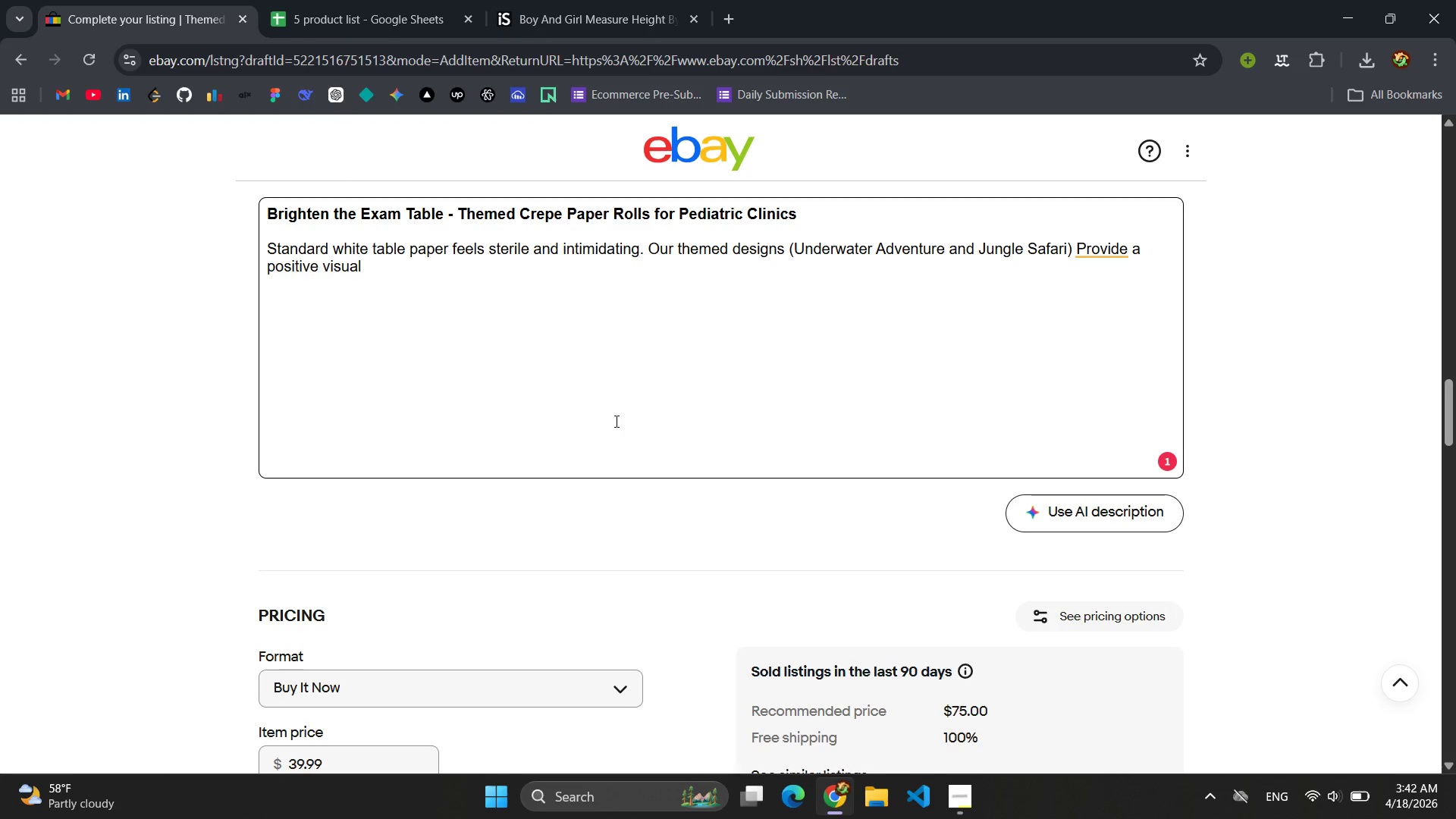 
type(distraction the moment a child enter )
key(Backspace)
type(s the exam room )
key(Backspace)
type(.)
 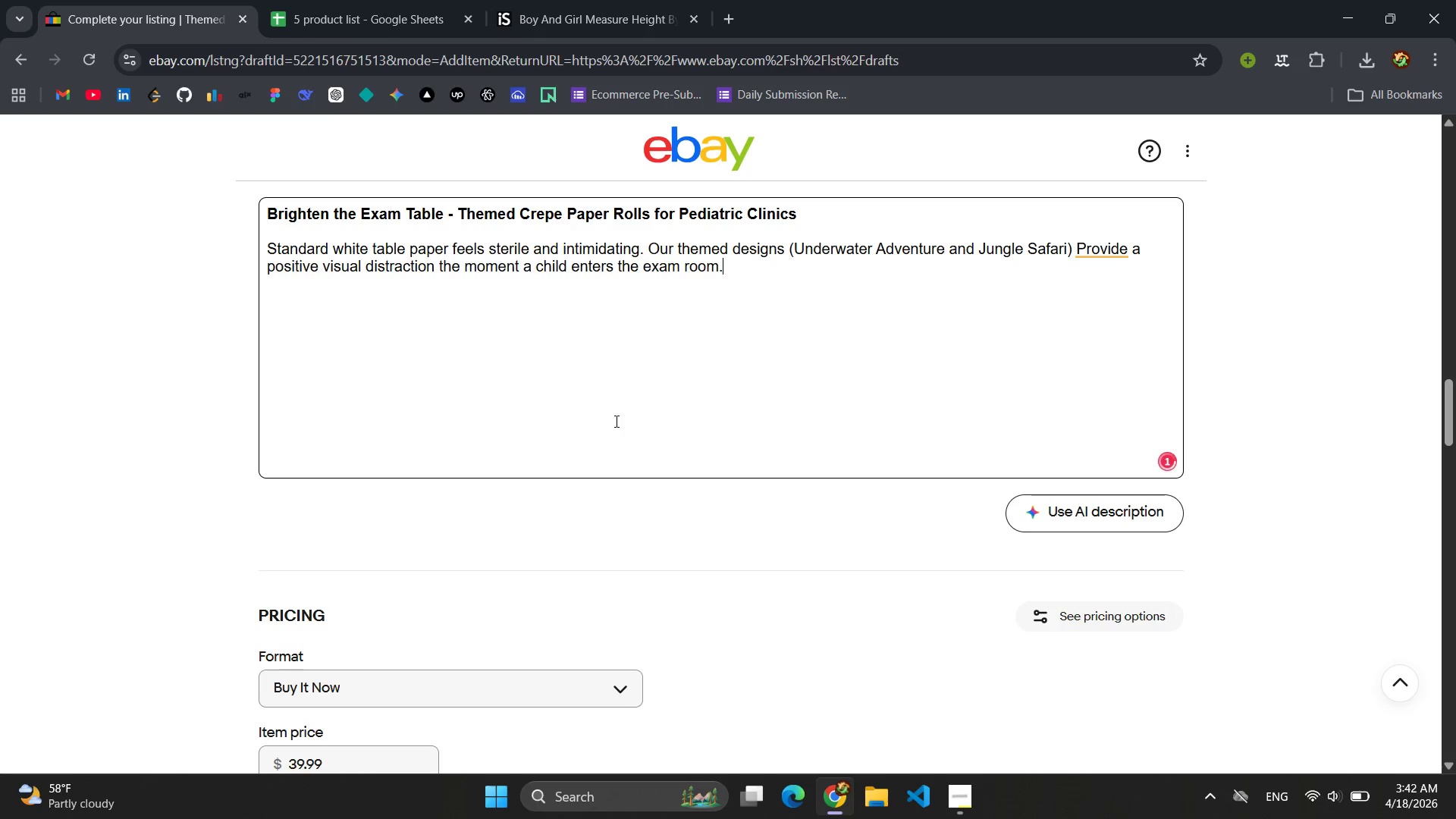 
key(Enter)
 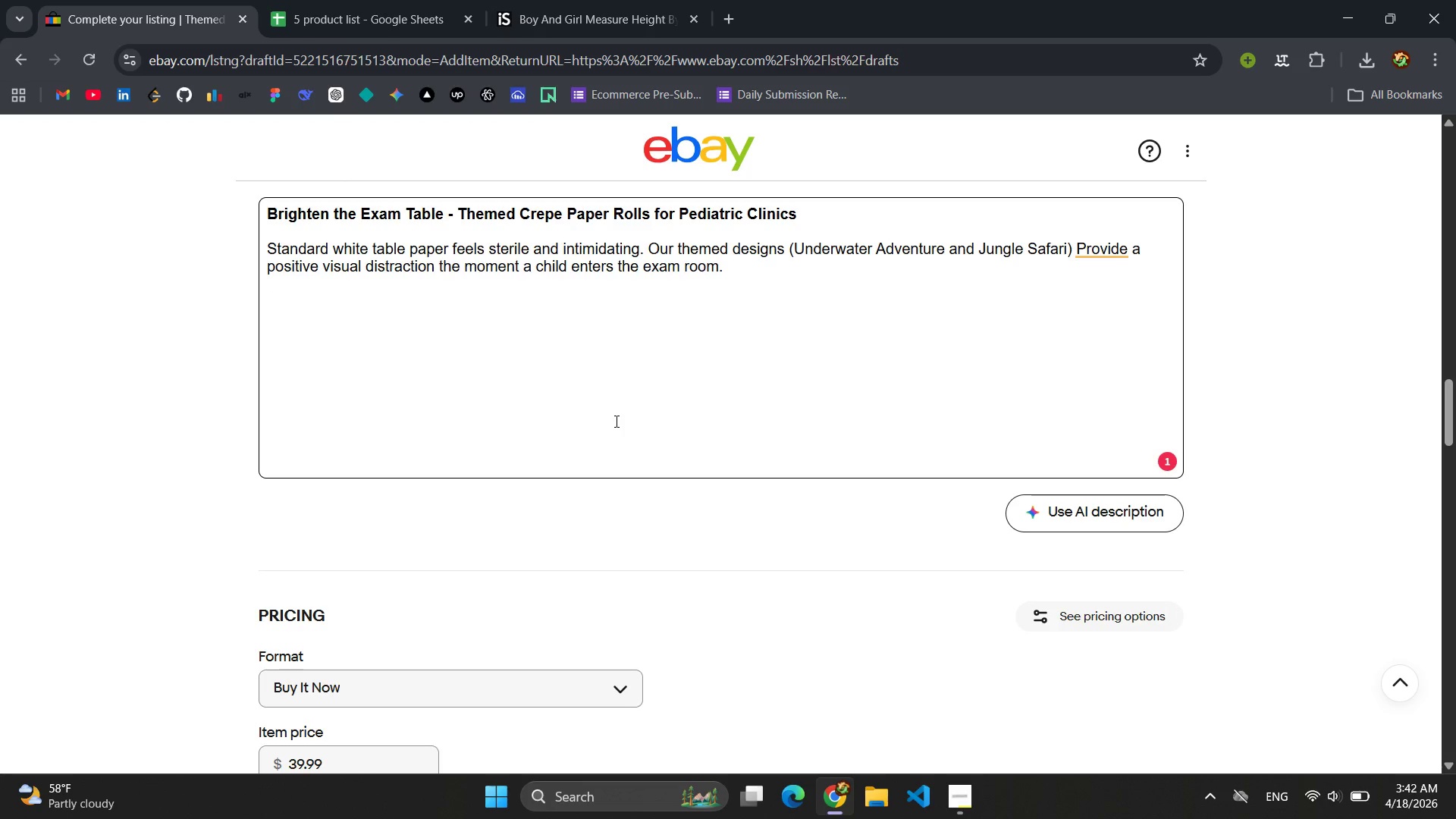 
key(Enter)
 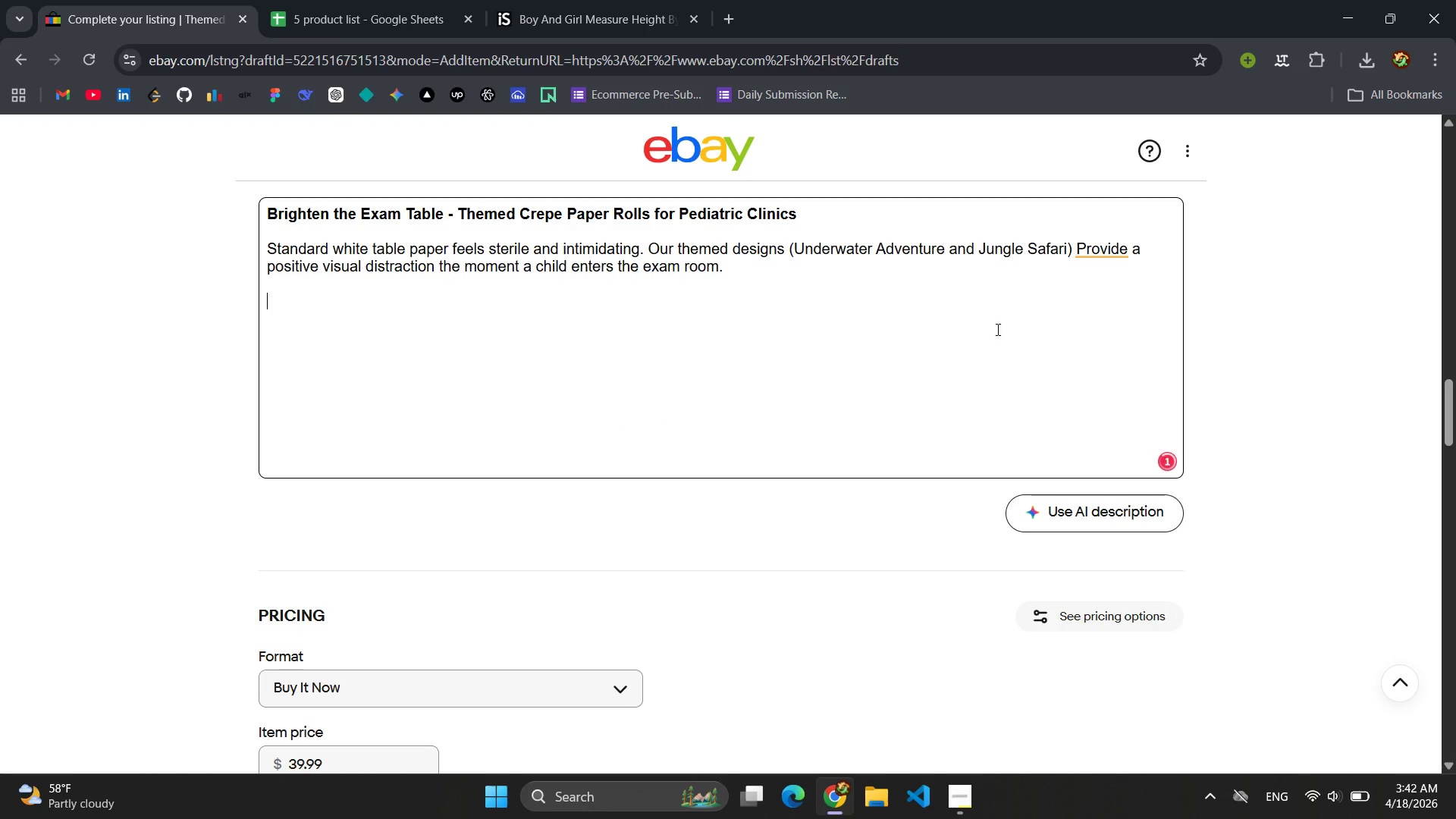 
left_click([1116, 251])
 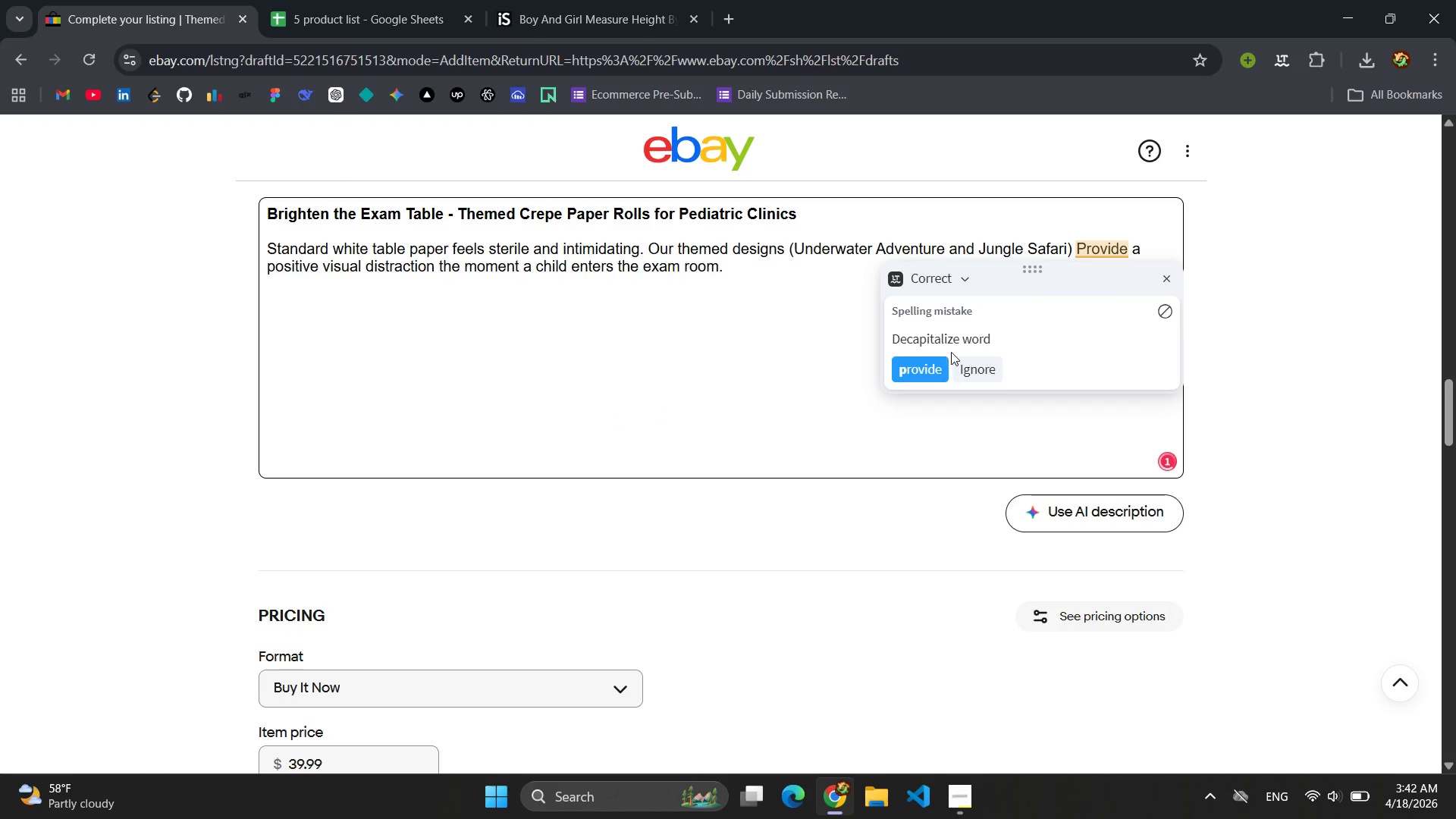 
left_click([938, 364])
 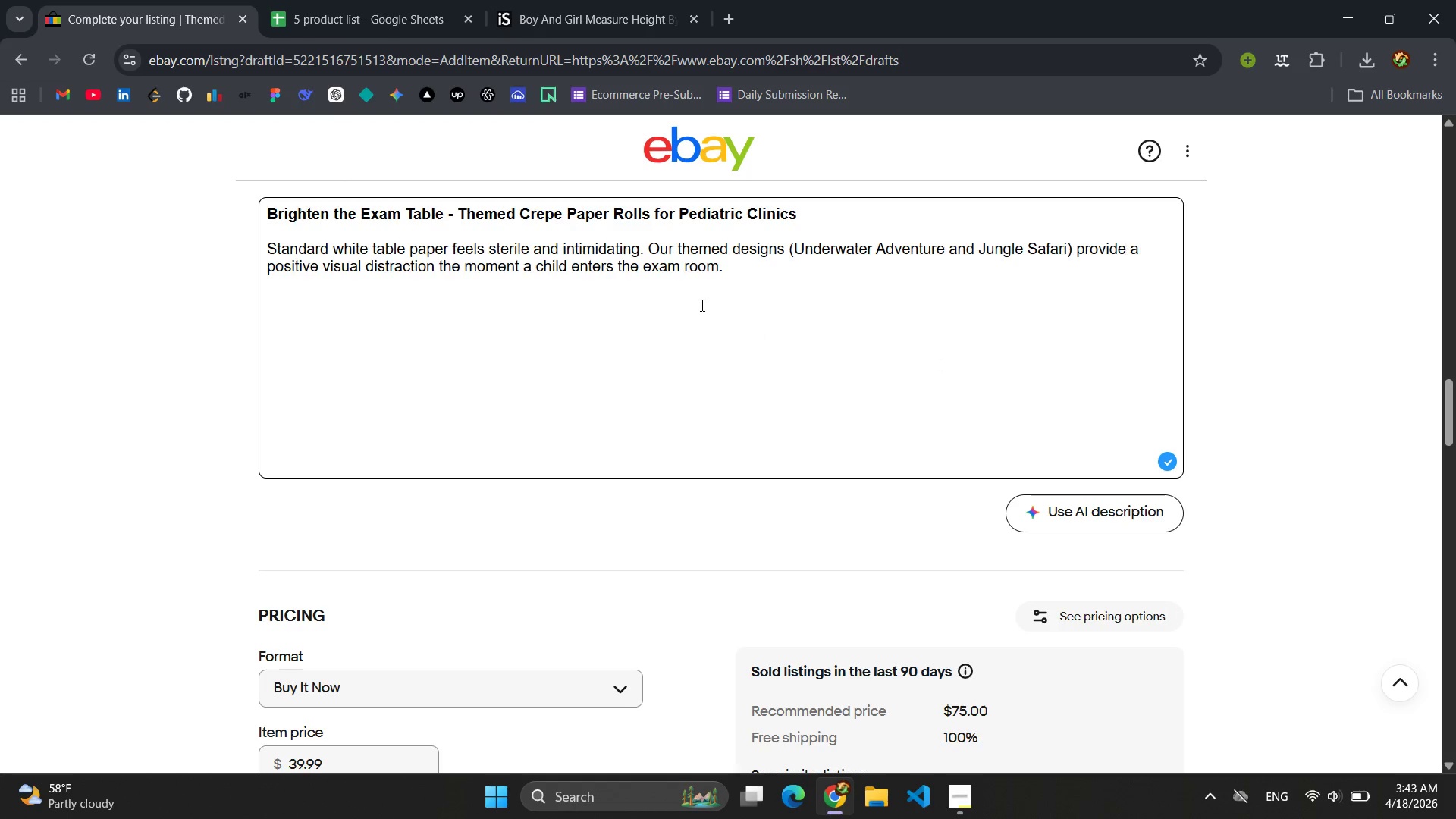 
wait(6.47)
 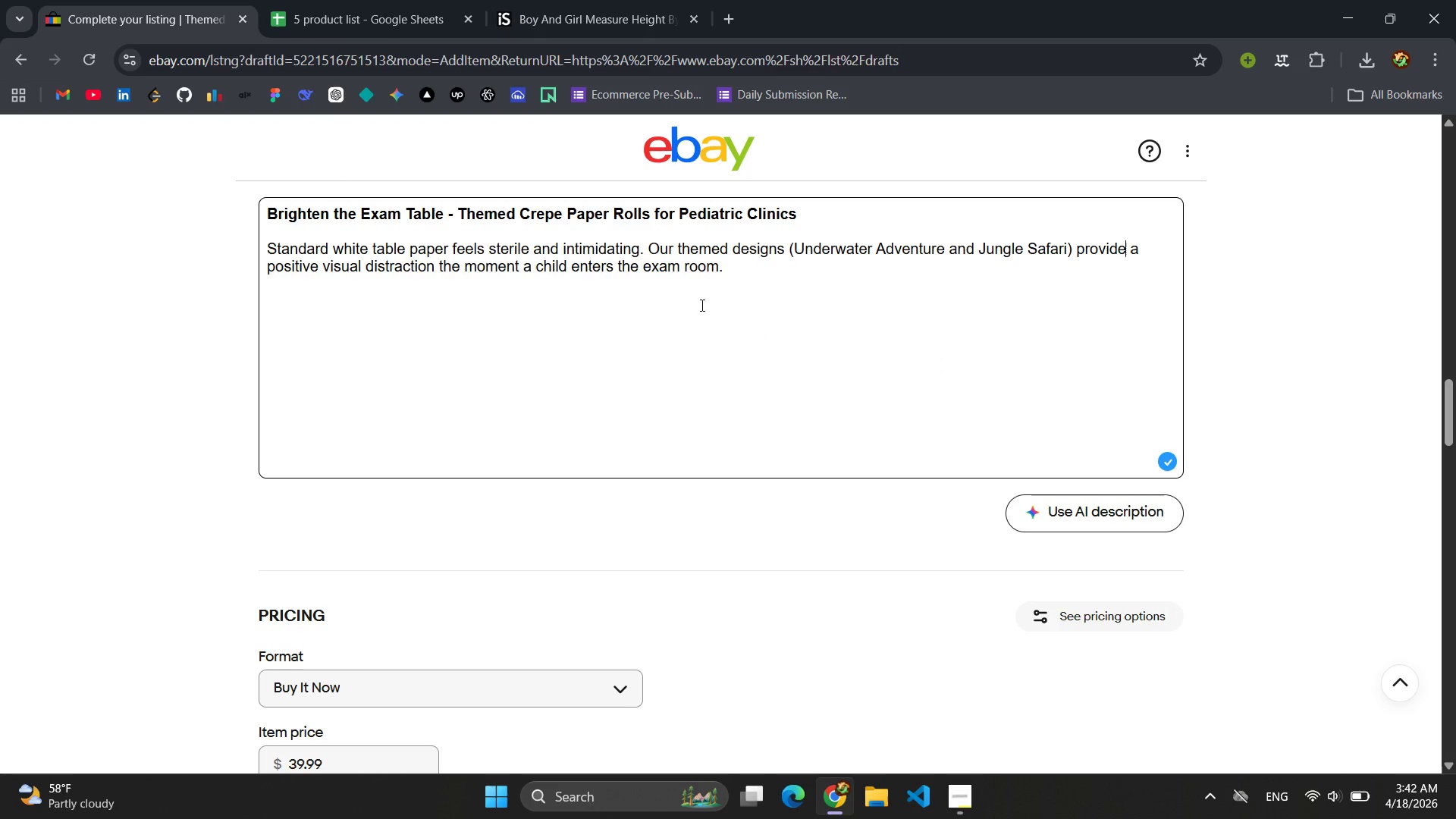 
left_click([489, 331])
 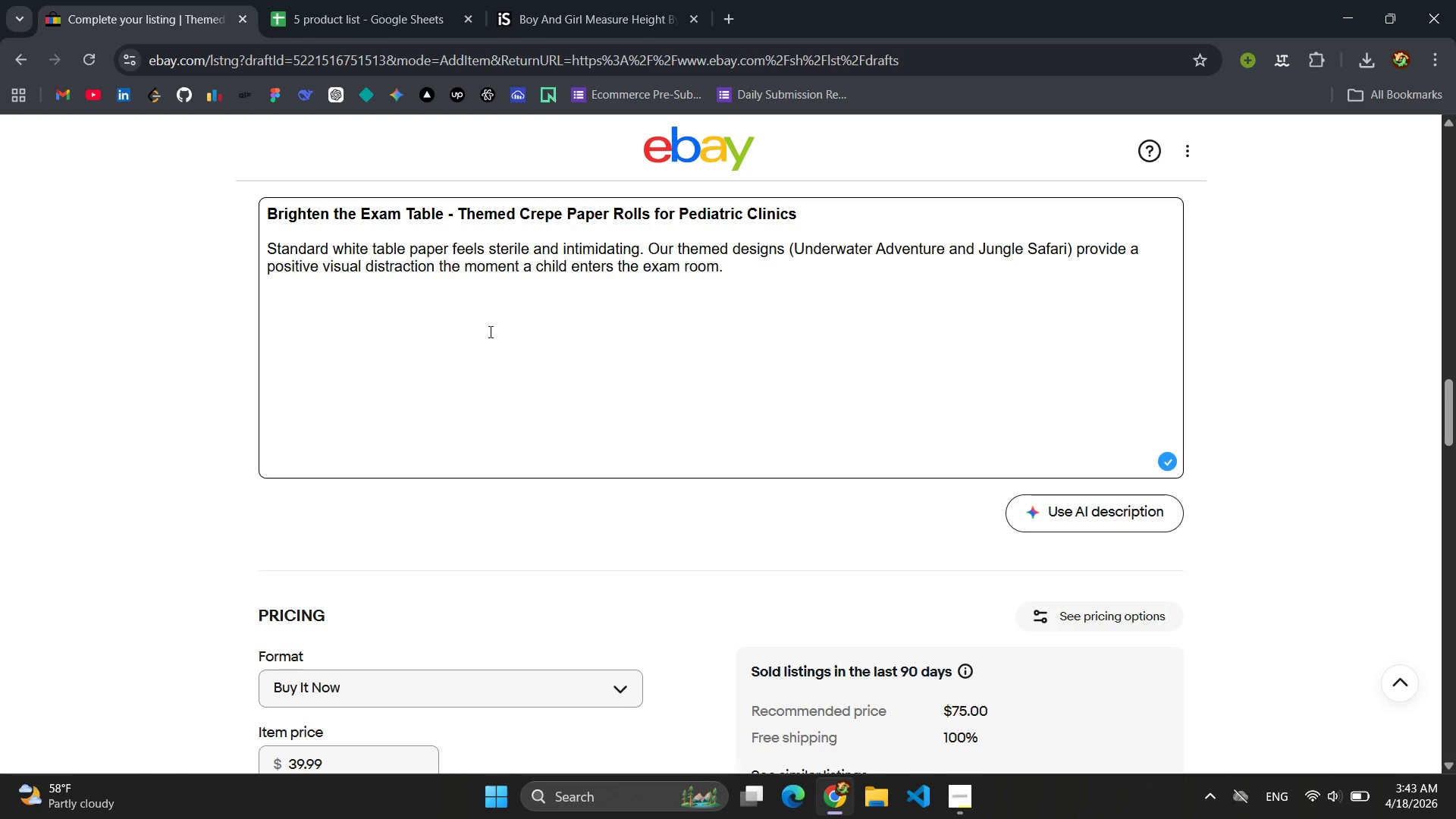 
type(Clinical )
key(Backspace)
type(-Grad )
key(Backspace)
type(e sp)
key(Backspace)
key(Backspace)
type(Specificall)
key(Backspace)
key(Backspace)
type(tions )
key(Backspace)
type(:)
 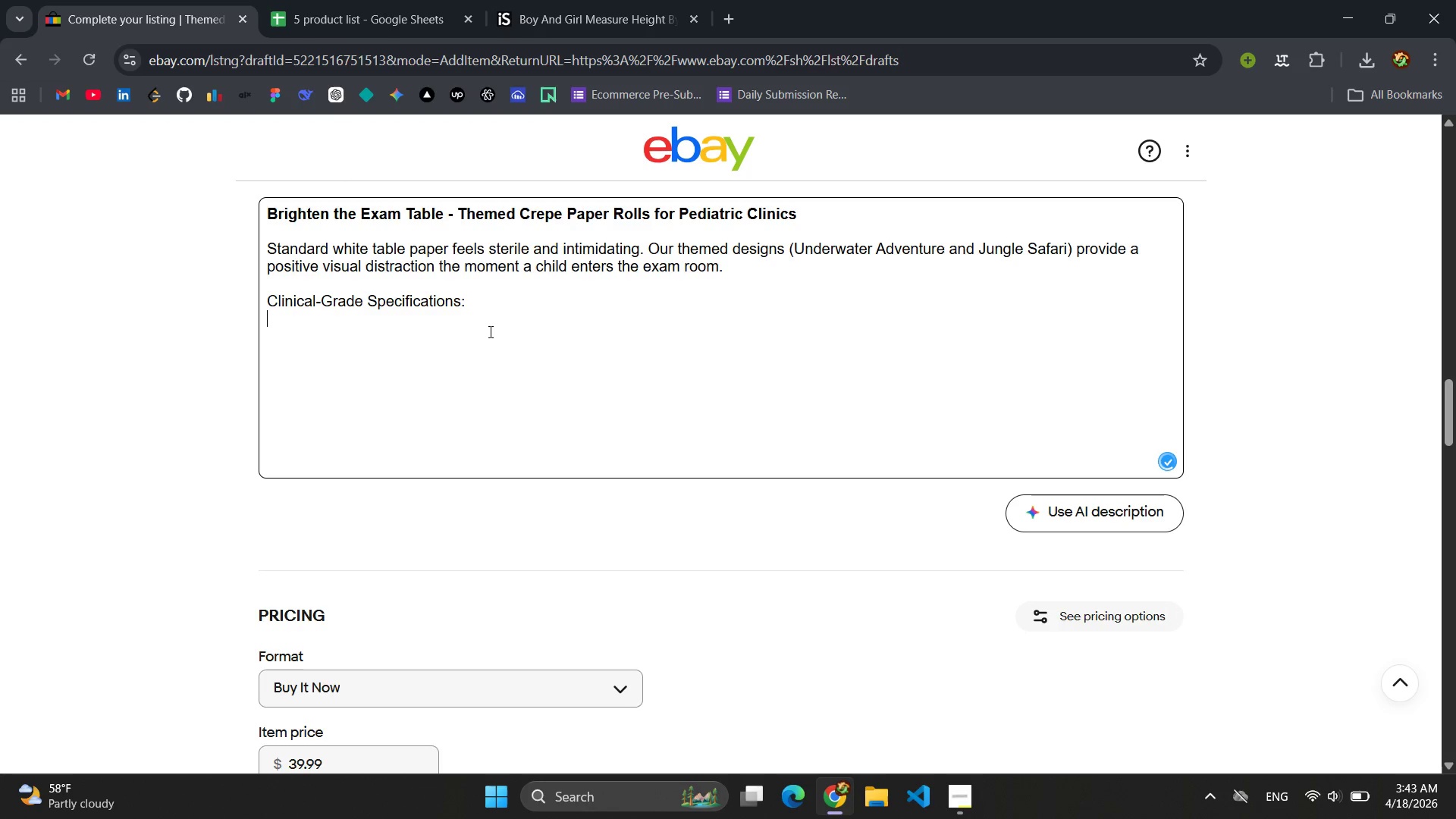 
 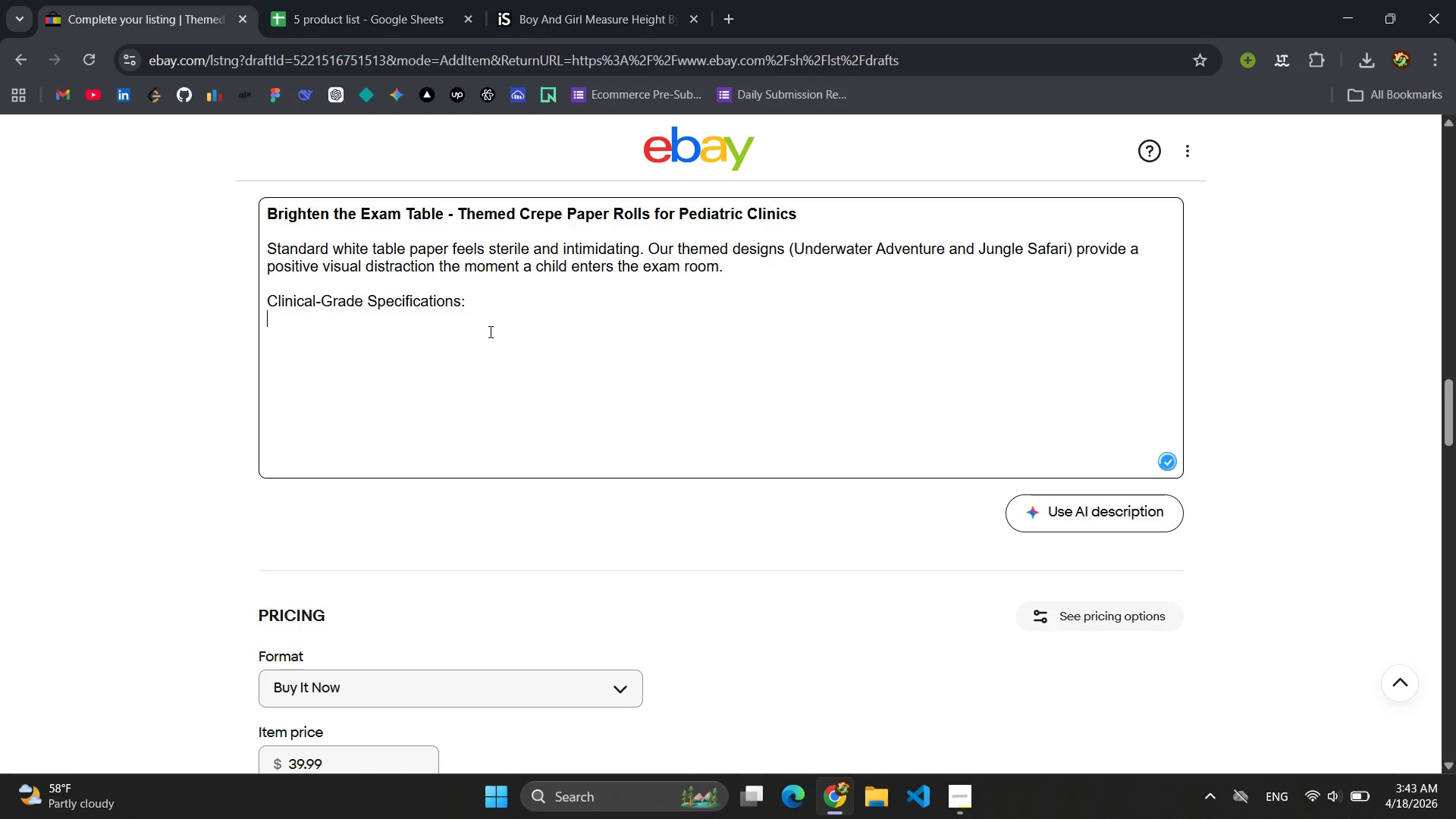 
key(Enter)
 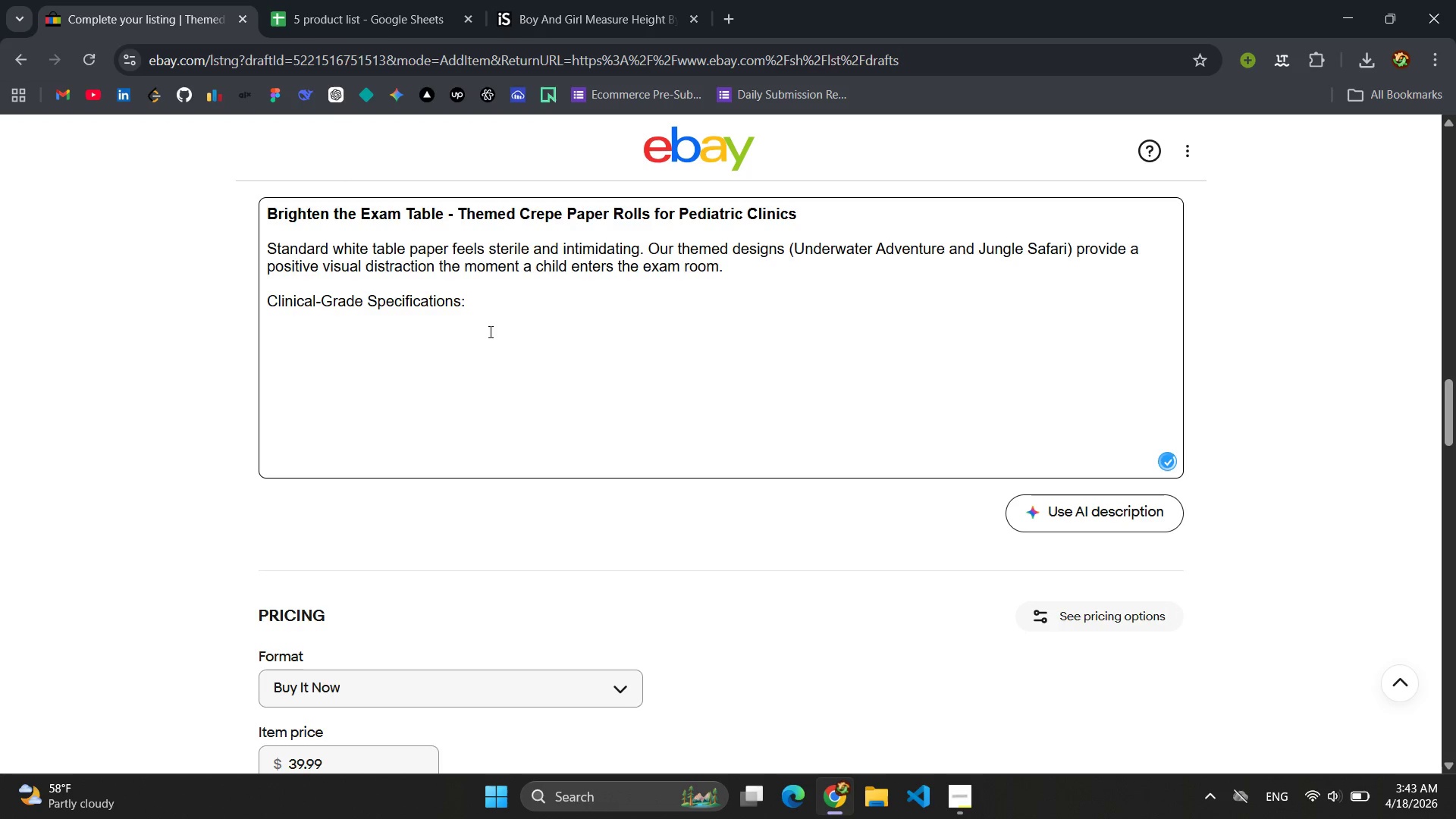 
mouse_move([453, 301])
 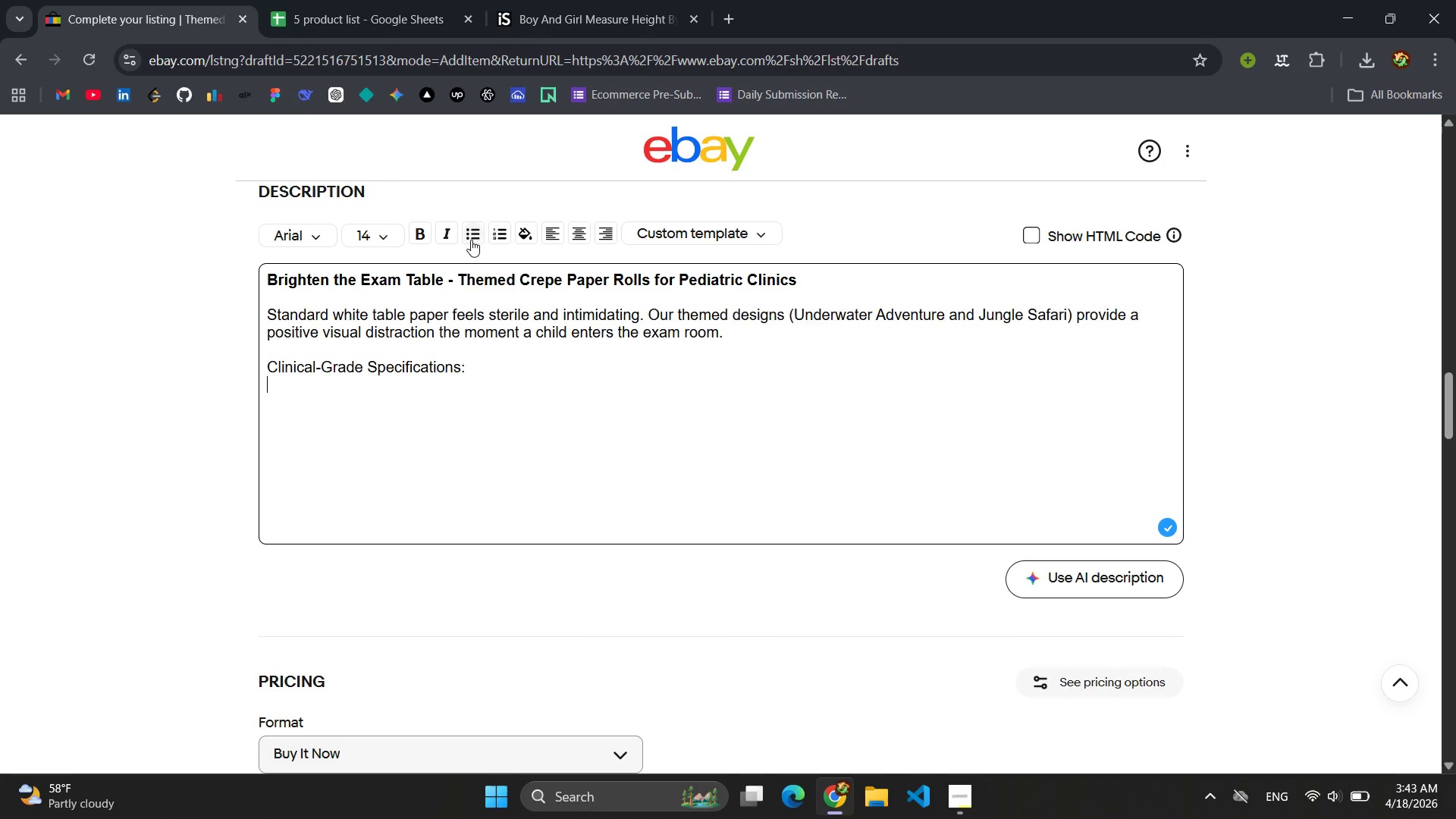 
left_click([471, 240])
 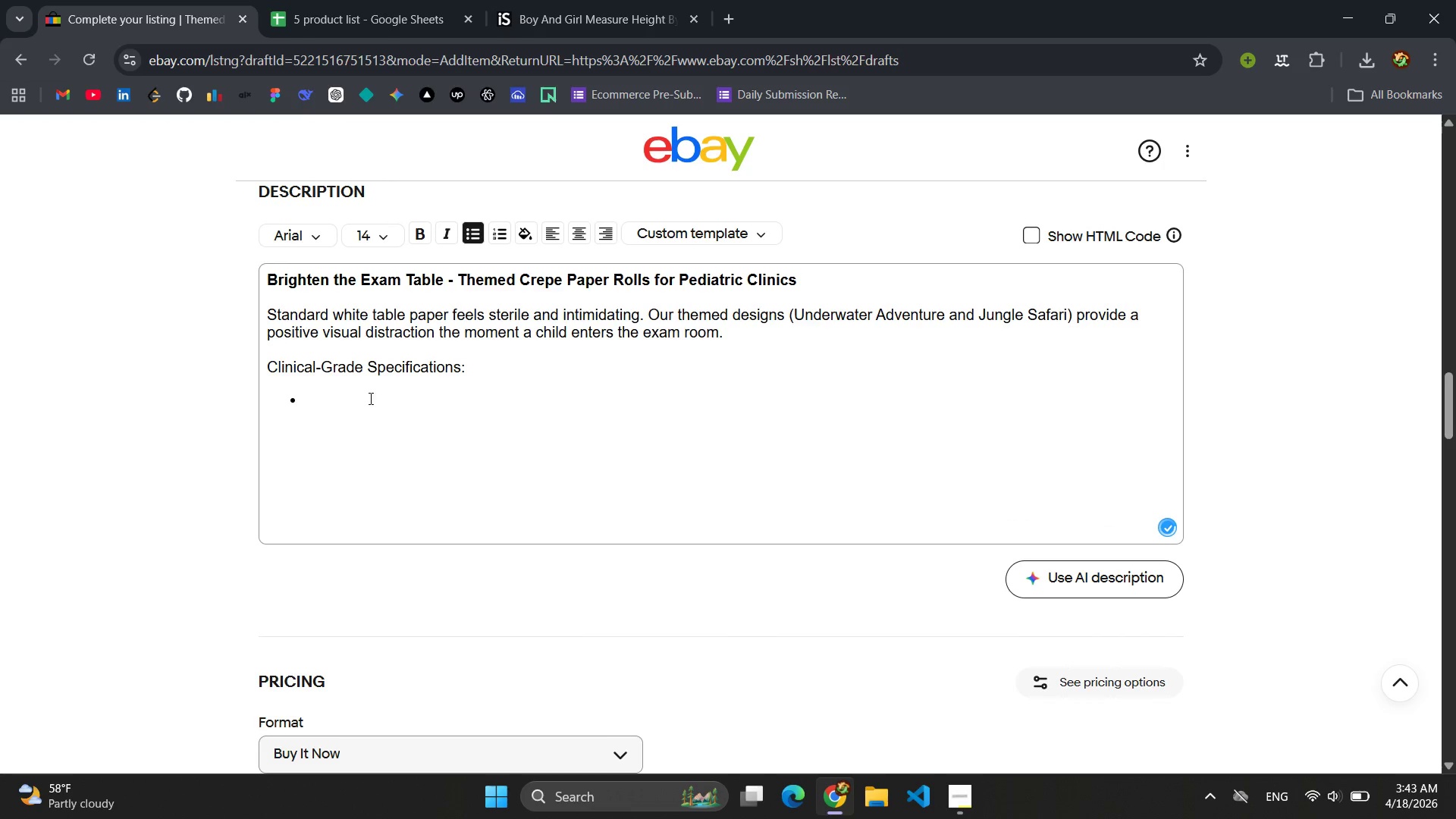 
left_click([359, 403])
 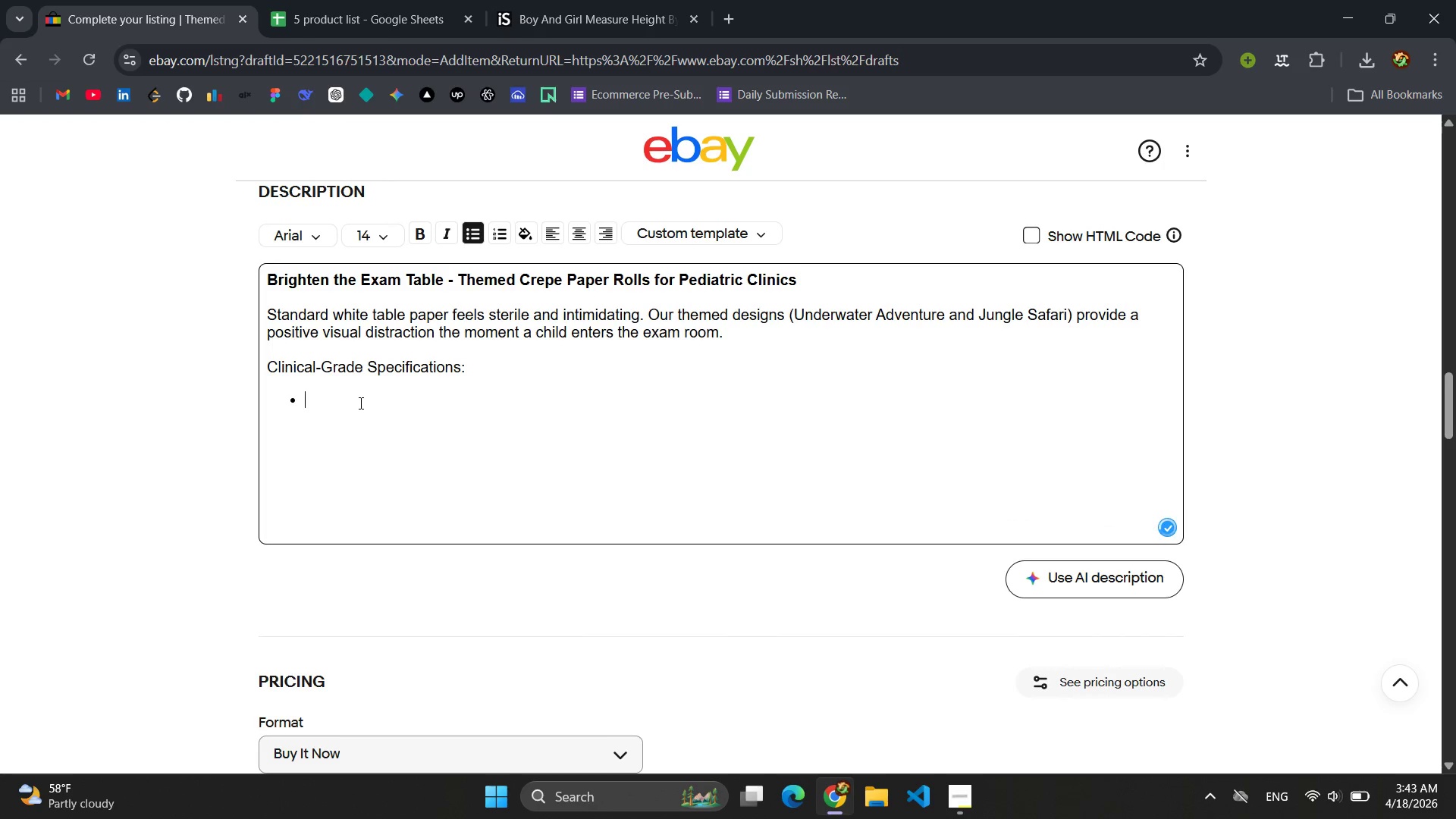 
type(Standard Dimension )
key(Backspace)
type(s: 12" width x)
key(Backspace)
type(x 255 ft length per roll. Fits all standard exam table ds)
key(Backspace)
type(ispensers.)
 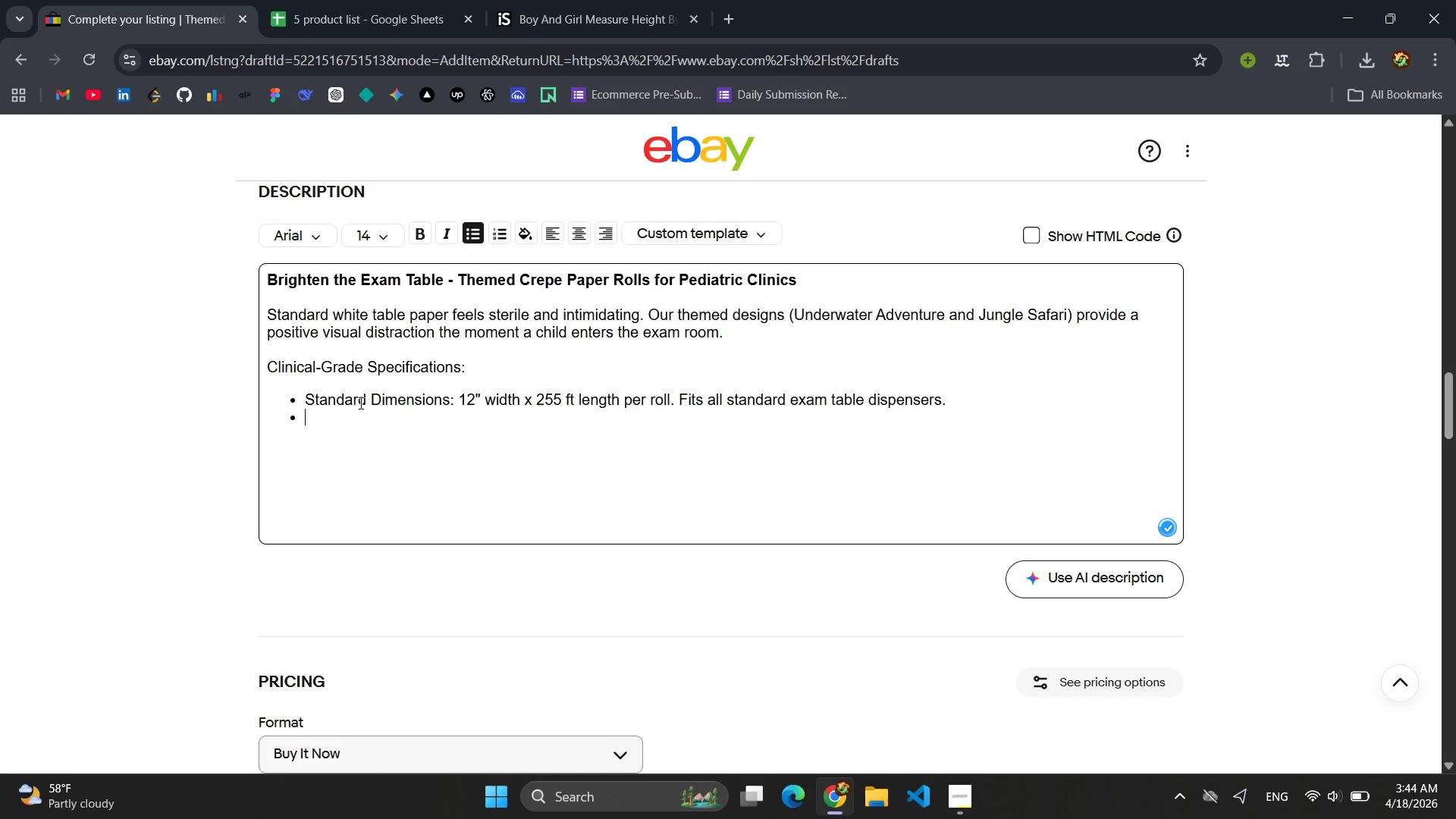 
 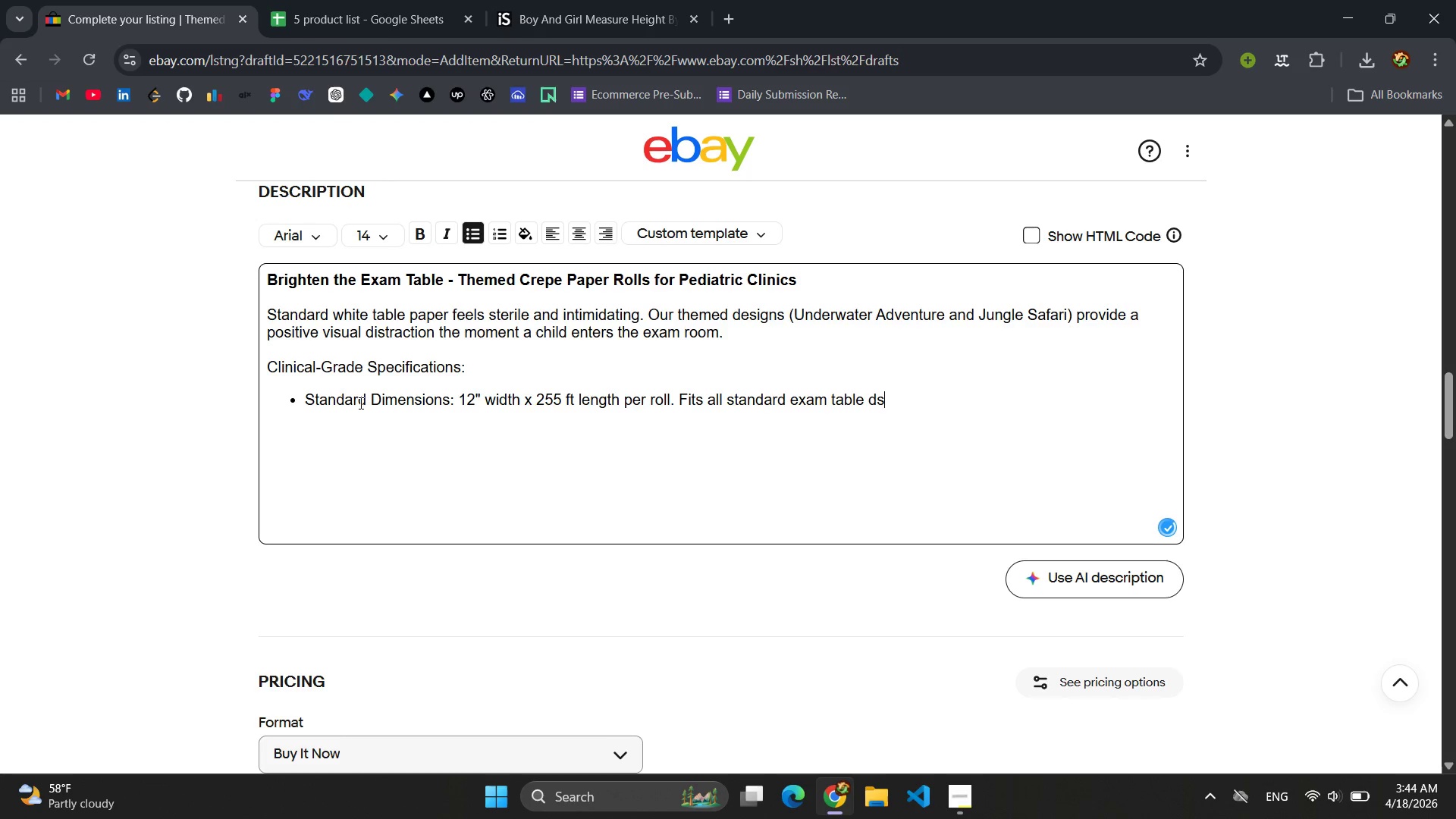 
key(Enter)
 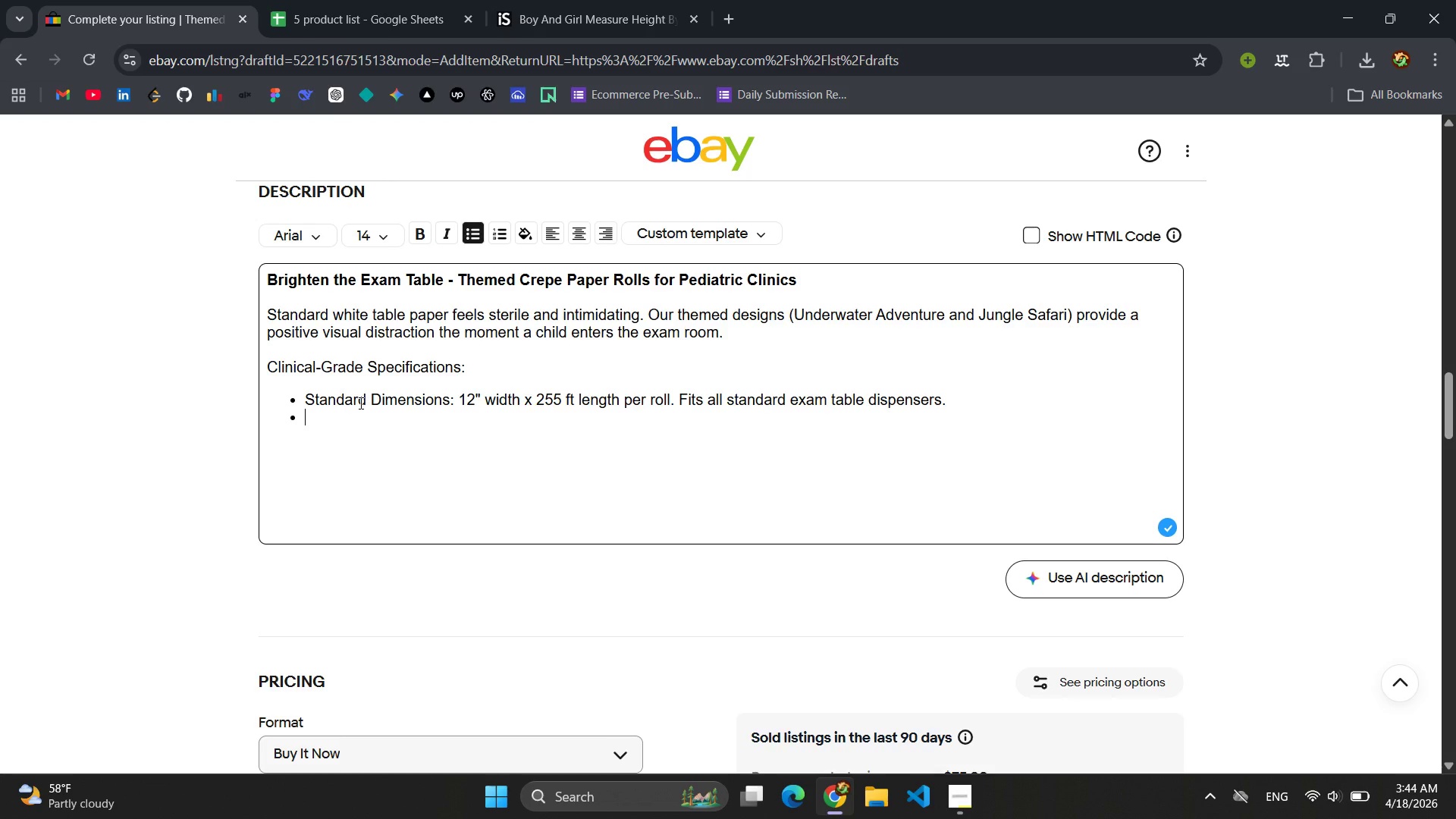 
wait(34.17)
 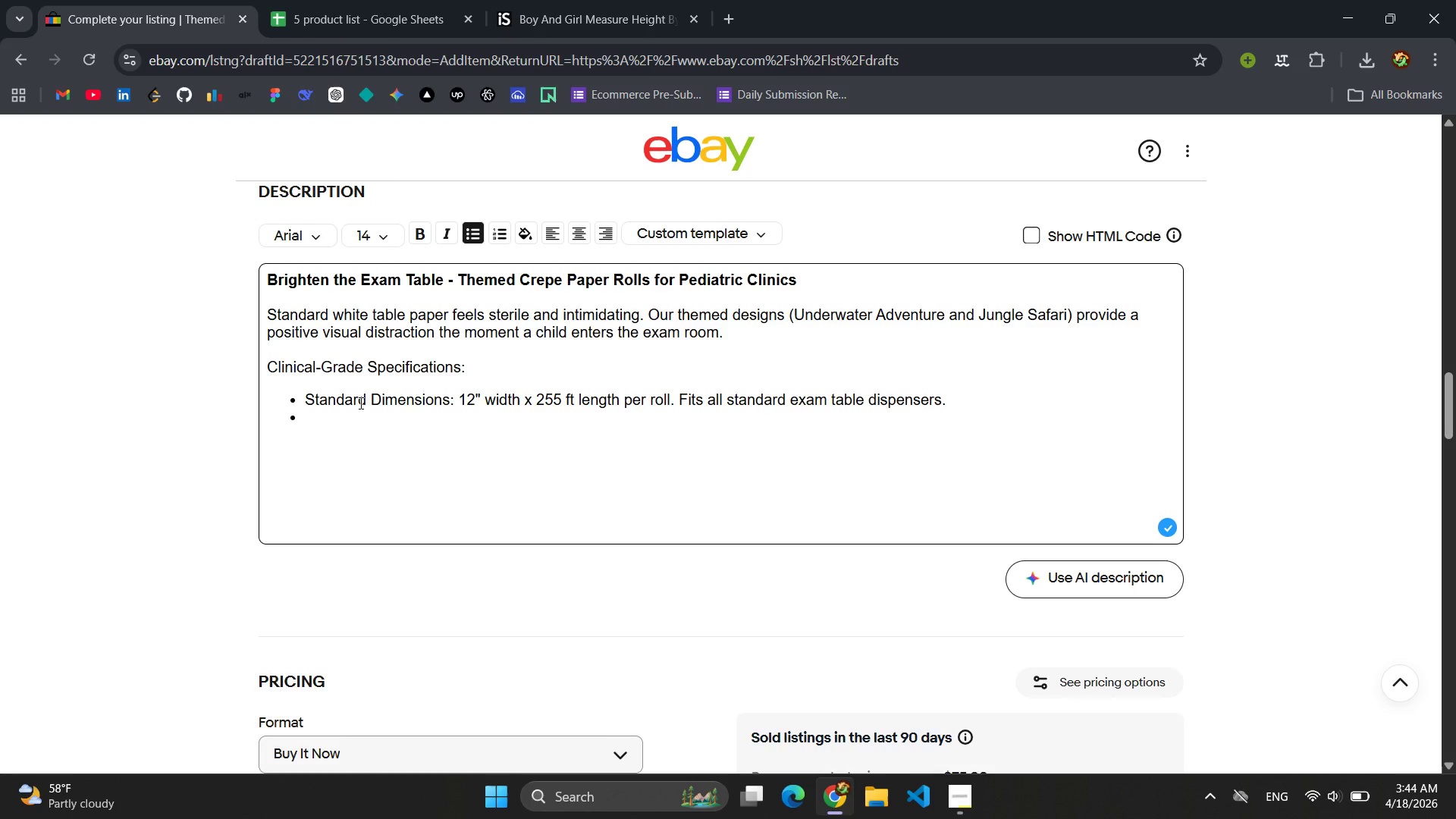 
type(Quality Material: 2-ply cree)
key(Backspace)
type(pe paper provides adequate barrier protections )
key(Backspace)
key(Backspace)
type( while maintin)
key(Backspace)
key(Backspace)
type(aing)
key(Backspace)
key(Backspace)
key(Backspace)
type(ining a soft )
key(Backspace)
type(, qua)
key(Backspace)
type(iet surface )
key(Backspace)
type(.)
 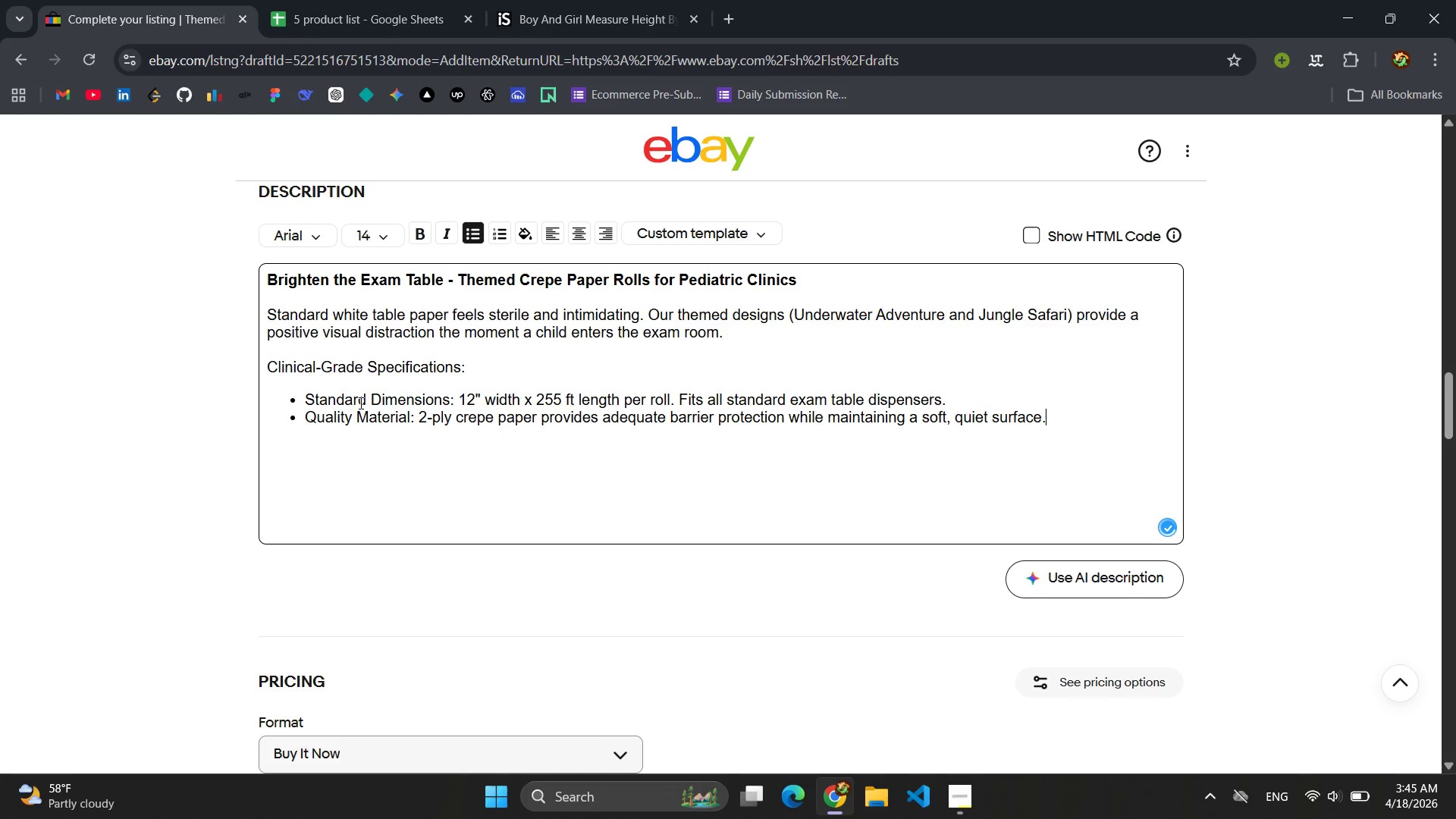 
key(Enter)
 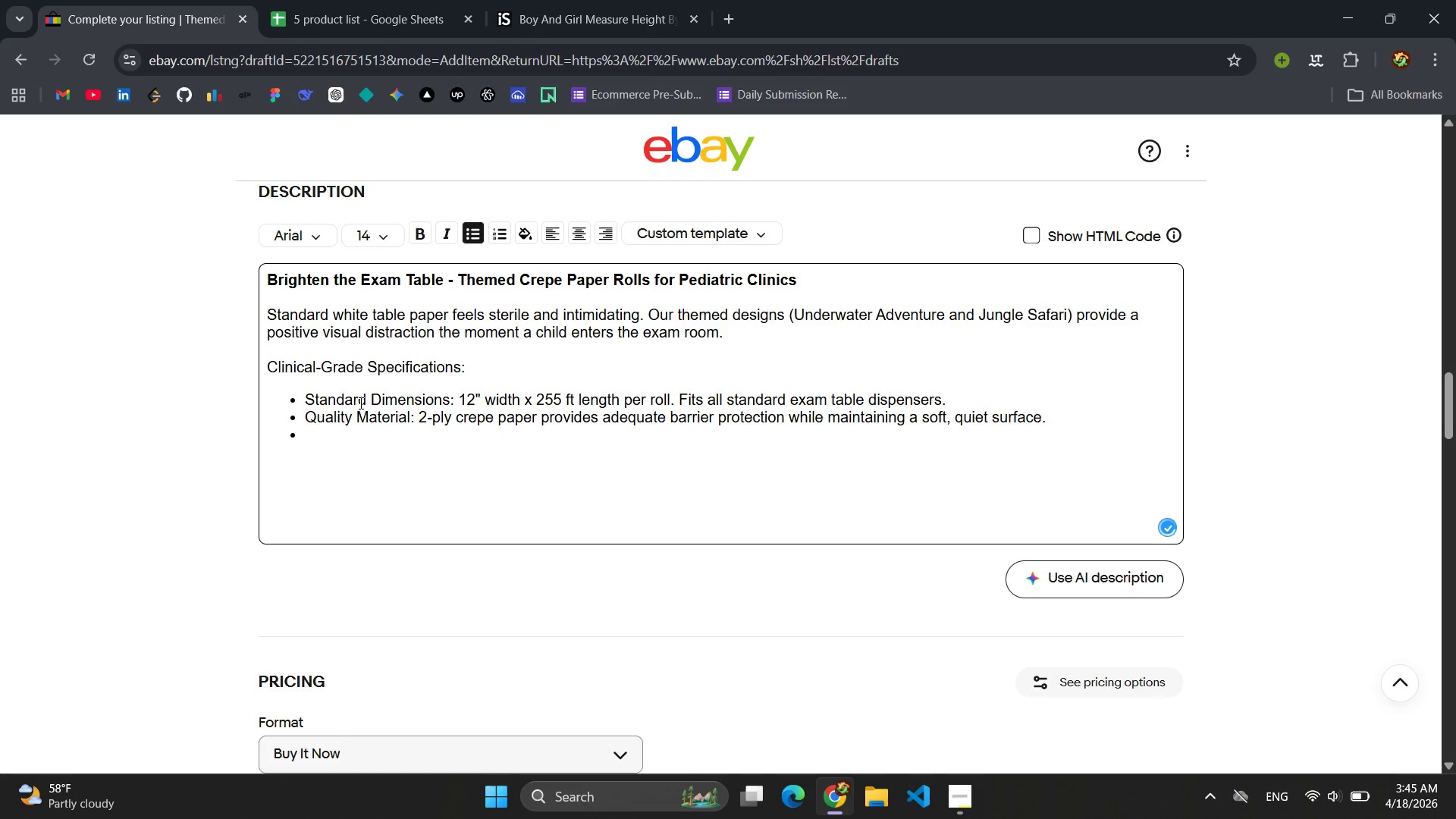 
type(Bulk Value )
key(Backspace)
type(: Case of 12 r)
key(Backspace)
type(rolls ensures consistent inventory for busy practices )
key(Backspace)
 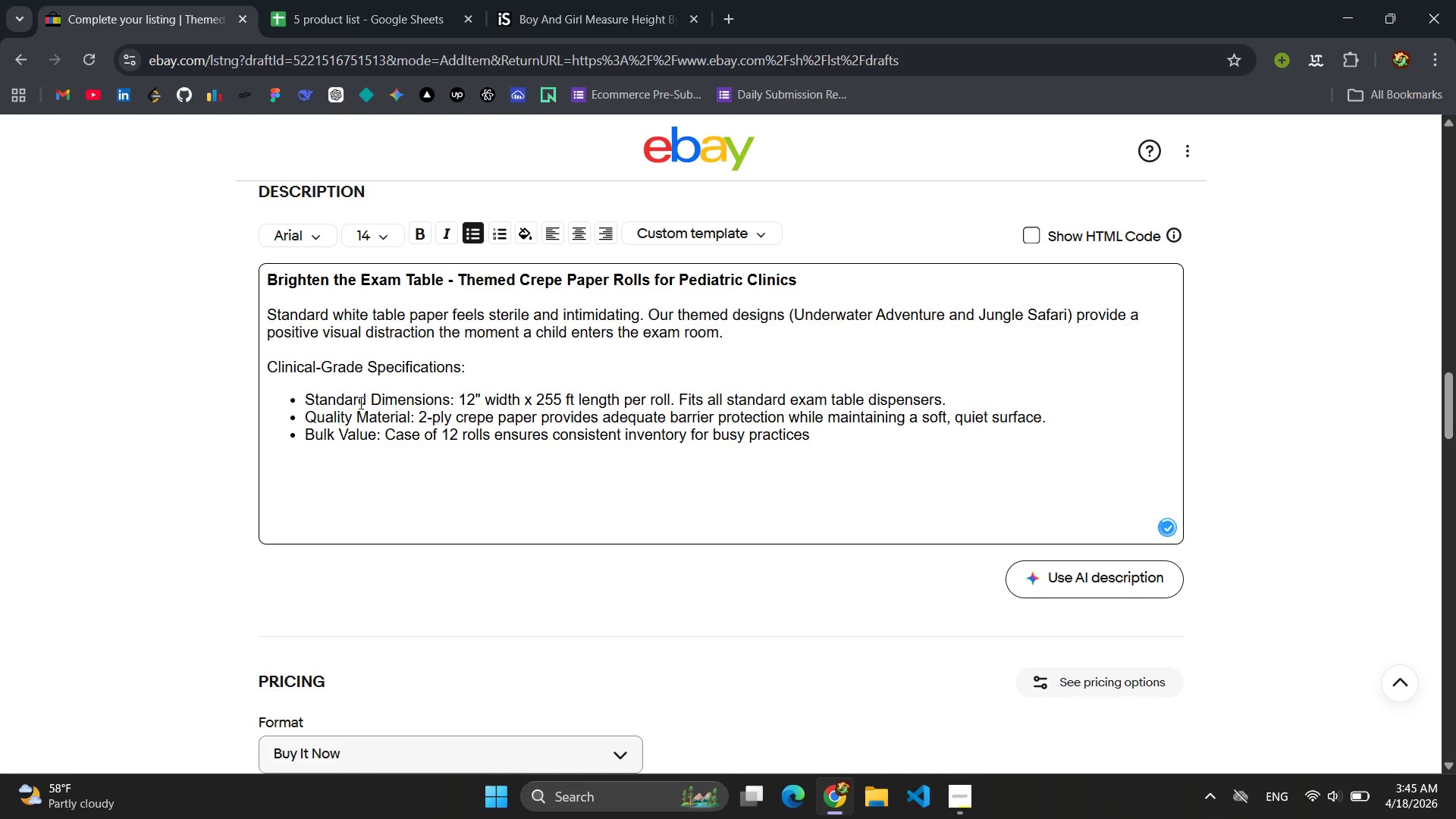 
key(Enter)
 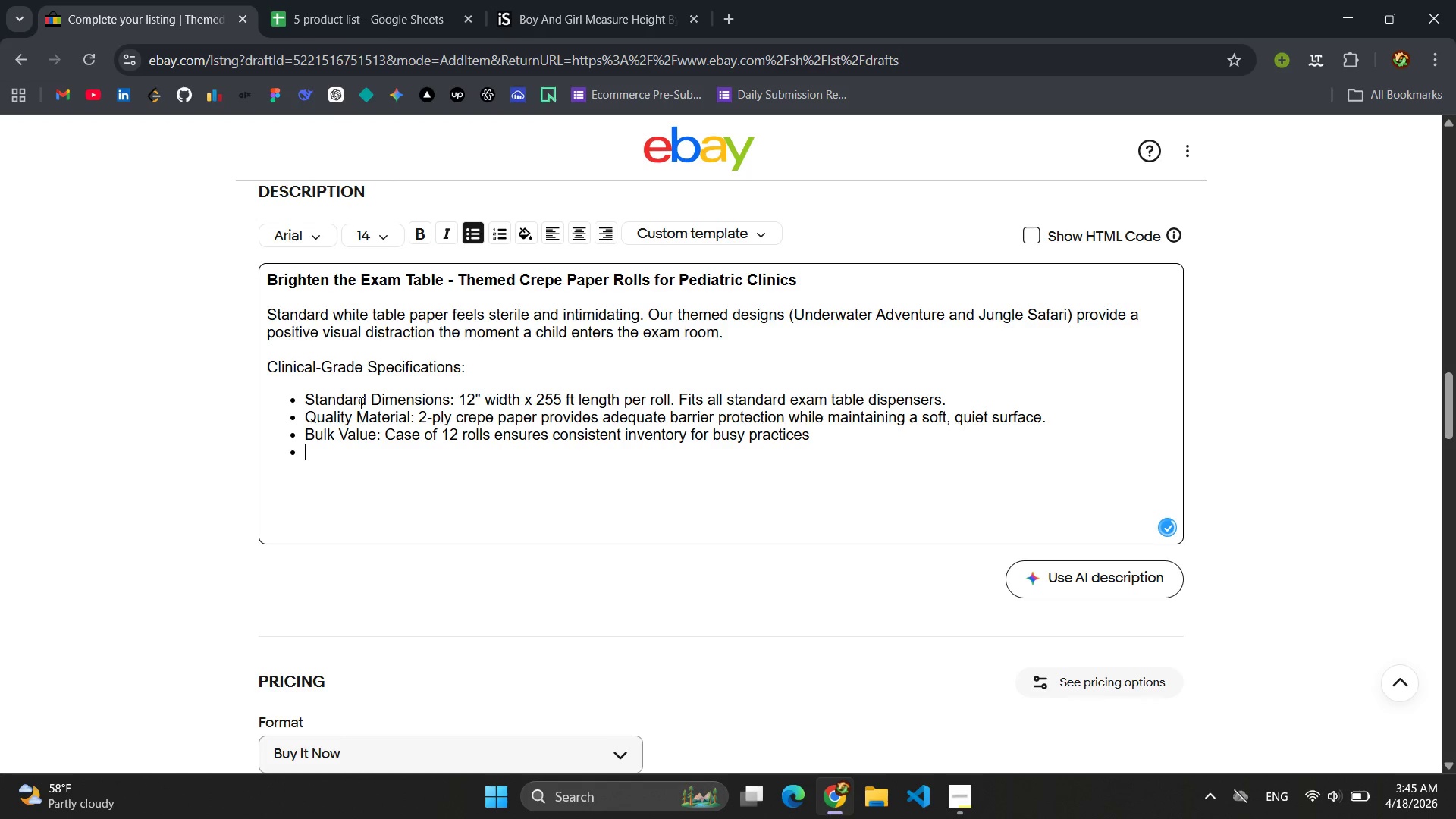 
key(Backspace)
 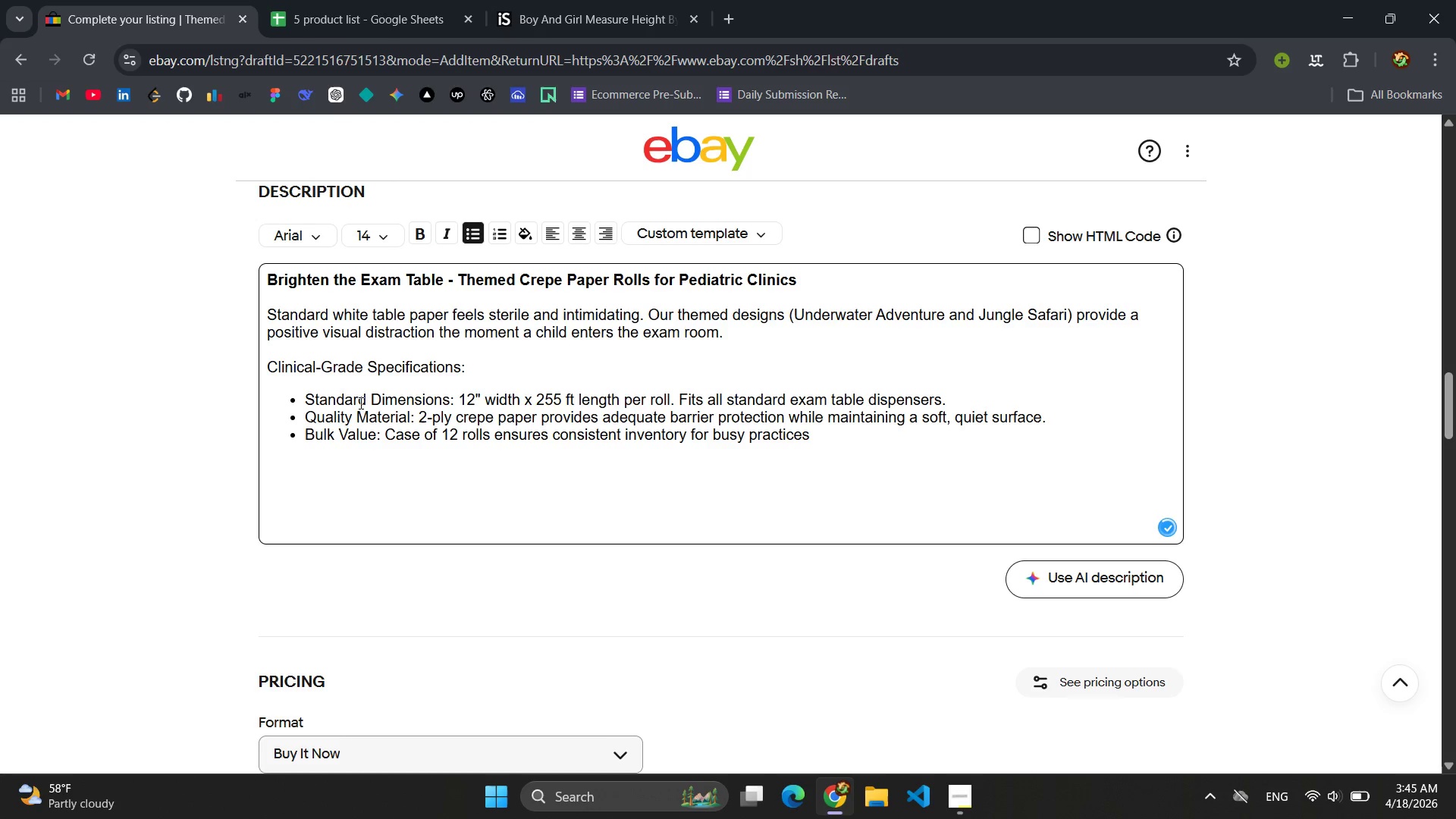 
key(Period)
 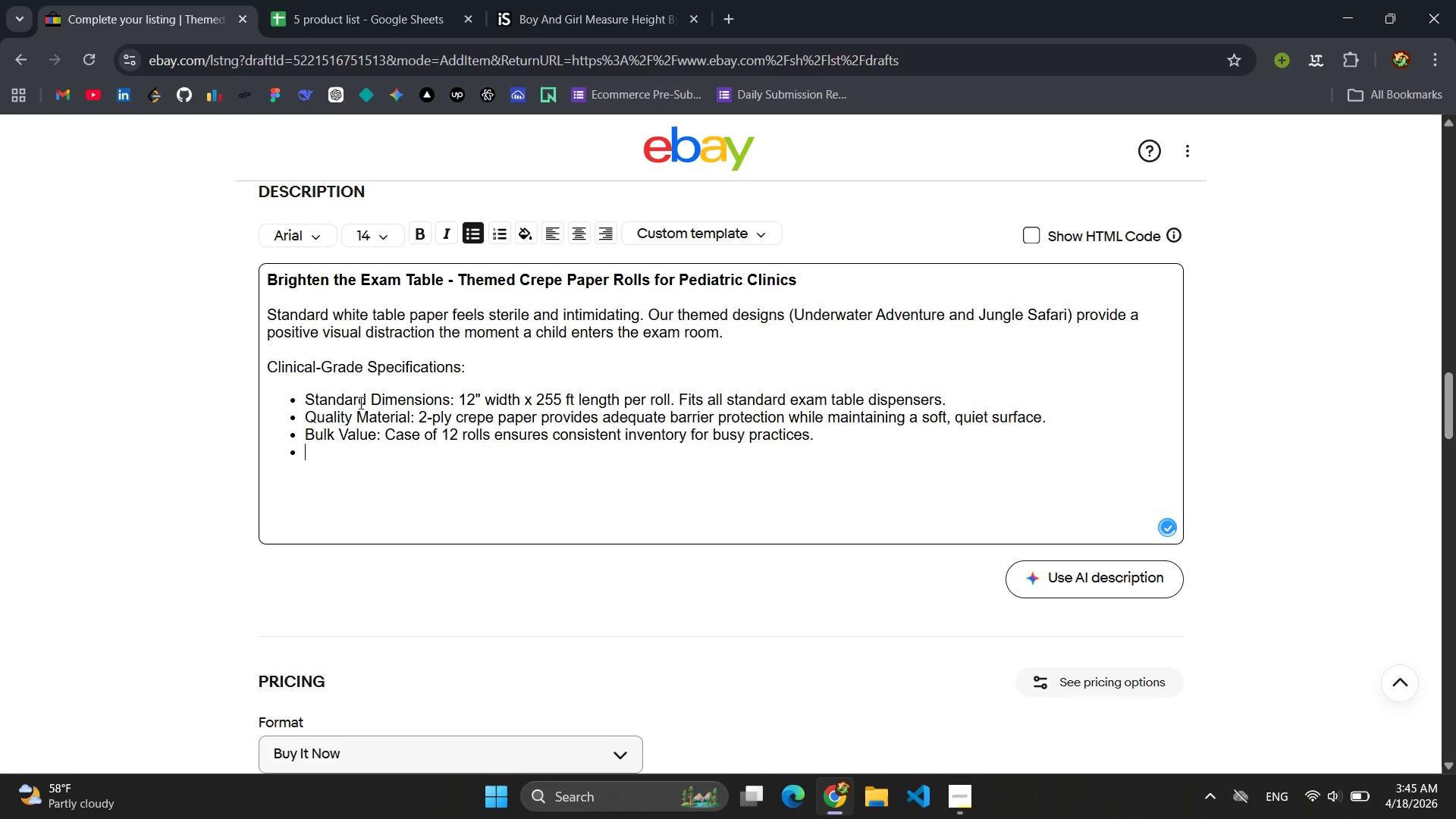 
key(Enter)
 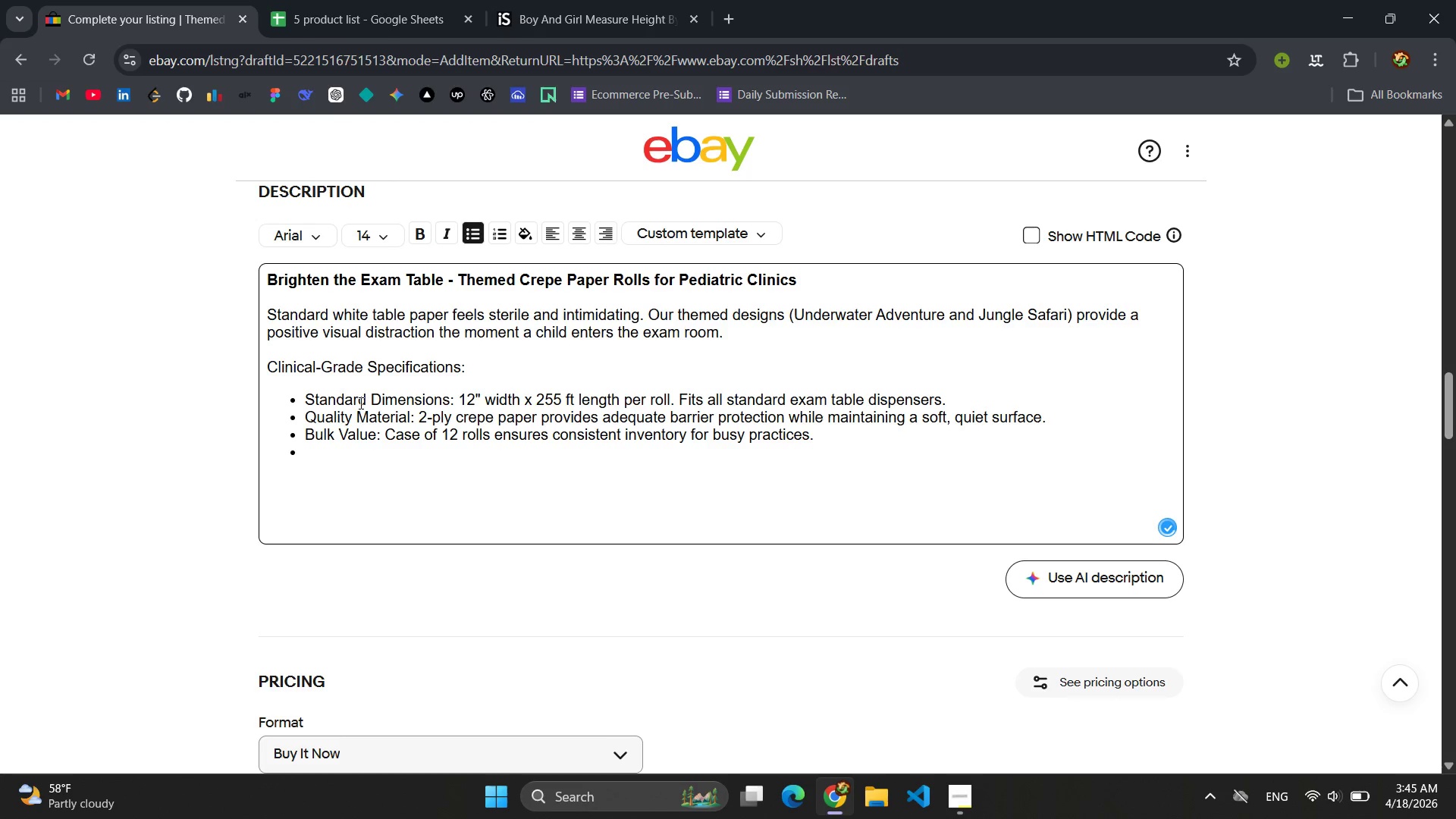 
type(Versatile Applia)
key(Backspace)
type(cations )
key(Backspace)
key(Backspace)
type(: Suitable for exam tables )
key(Backspace)
type(, treatment chair )
key(Backspace)
type(s )
key(Backspace)
type(, and physical therapy benchs)
key(Backspace)
type(es )
key(Backspace)
type(.)
 